 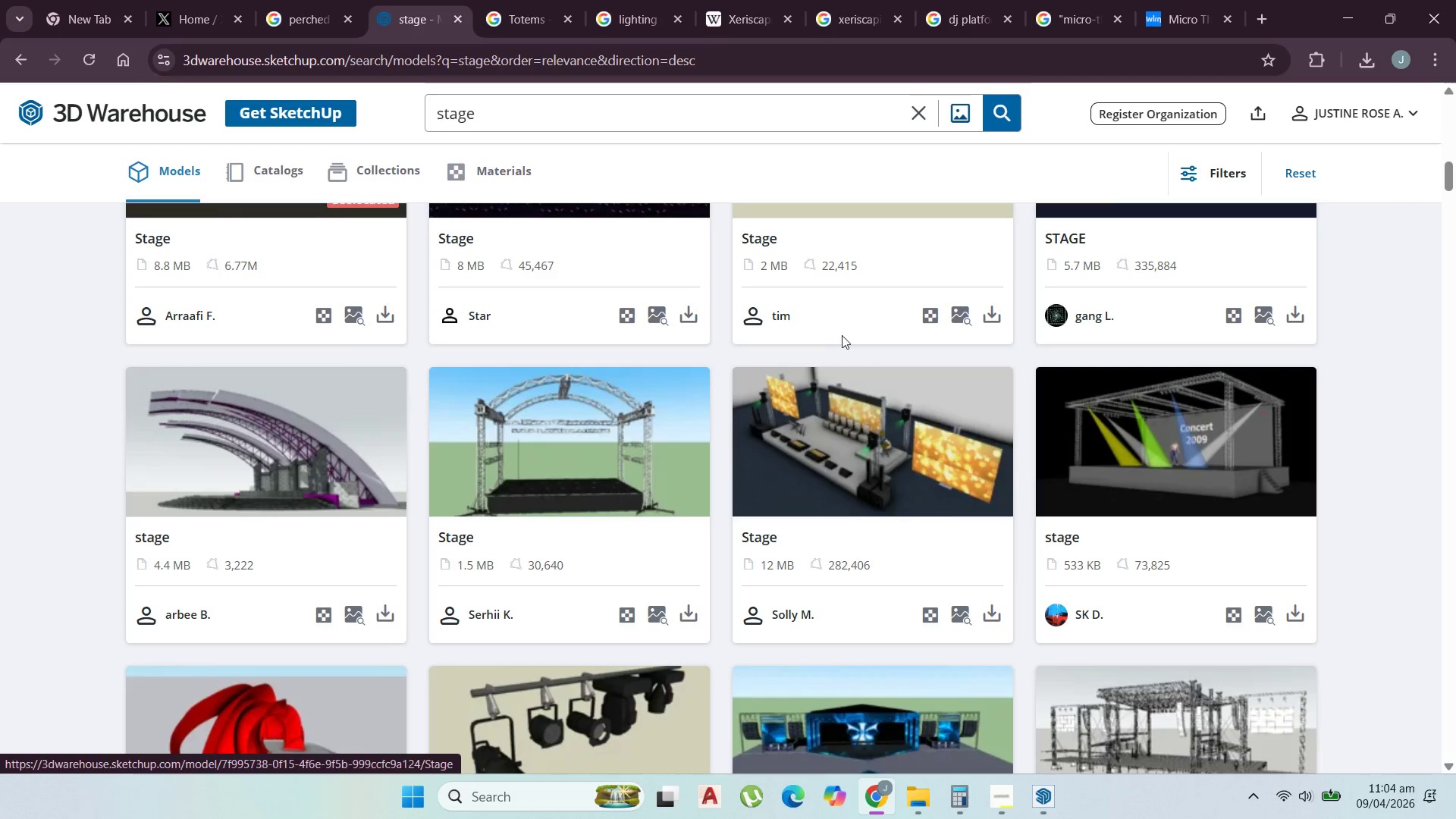 
scroll: coordinate [1206, 266], scroll_direction: down, amount: 4.0
 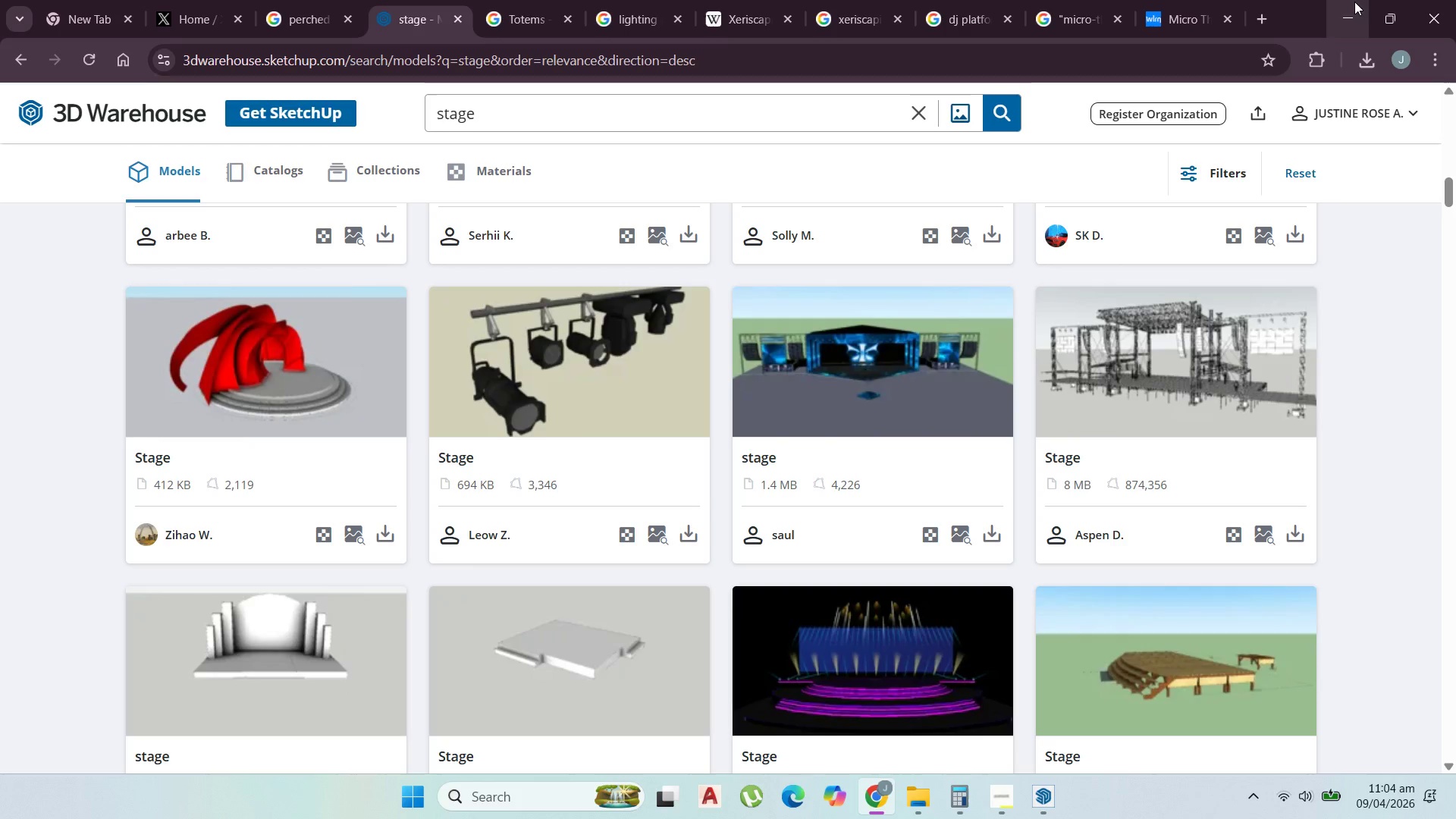 
left_click([1350, 6])
 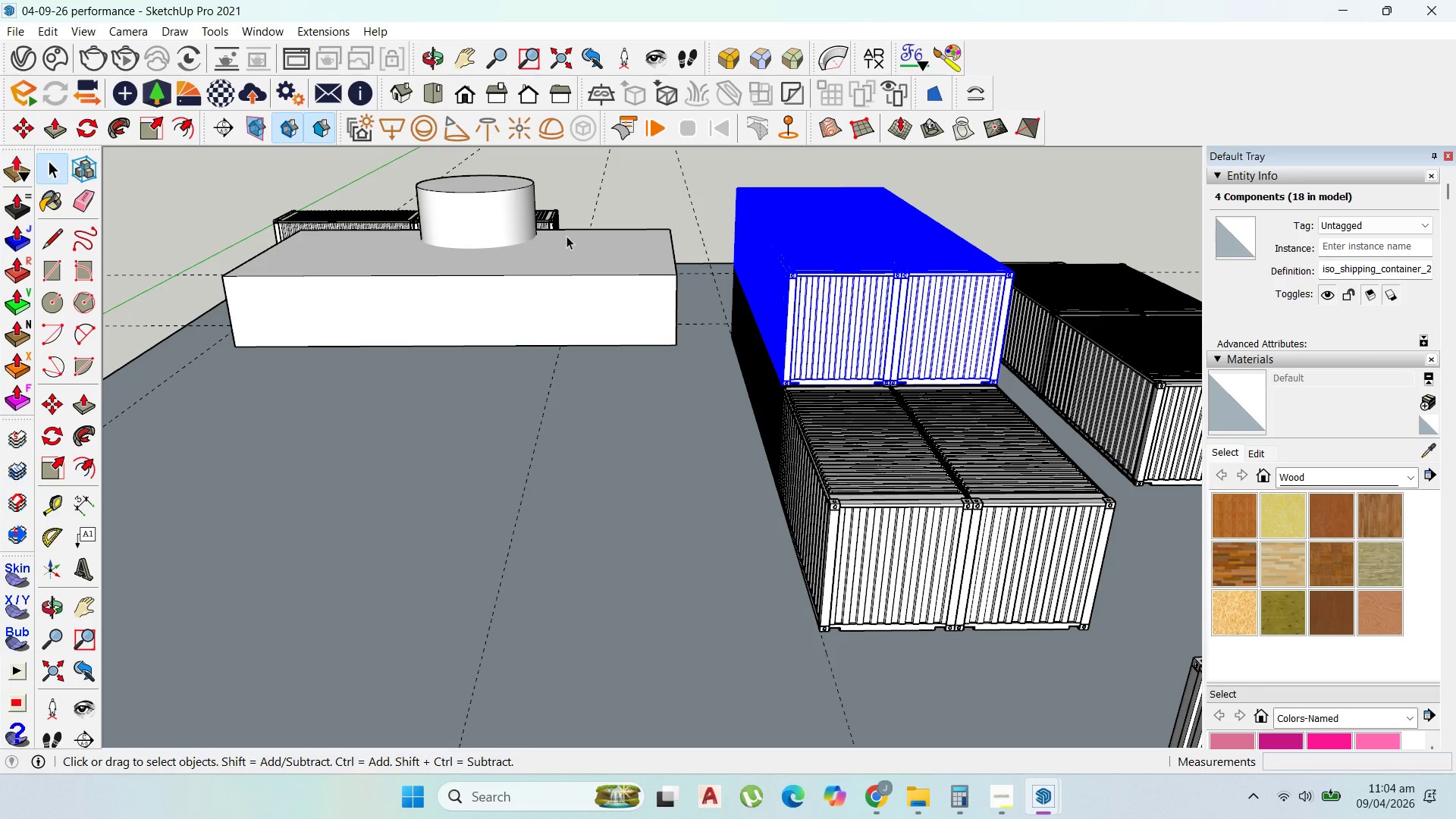 
scroll: coordinate [579, 232], scroll_direction: up, amount: 8.0
 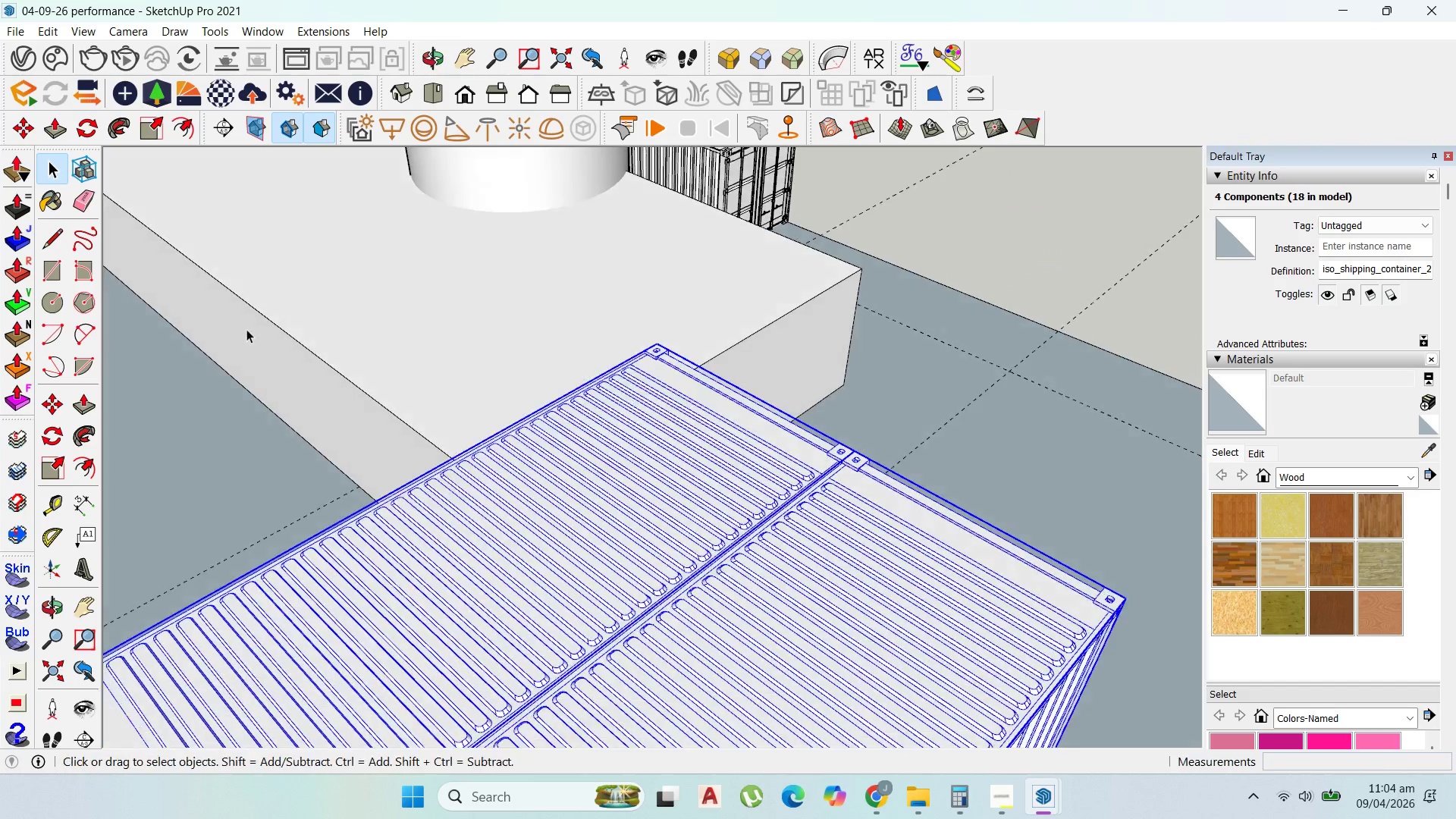 
scroll: coordinate [247, 325], scroll_direction: down, amount: 6.0
 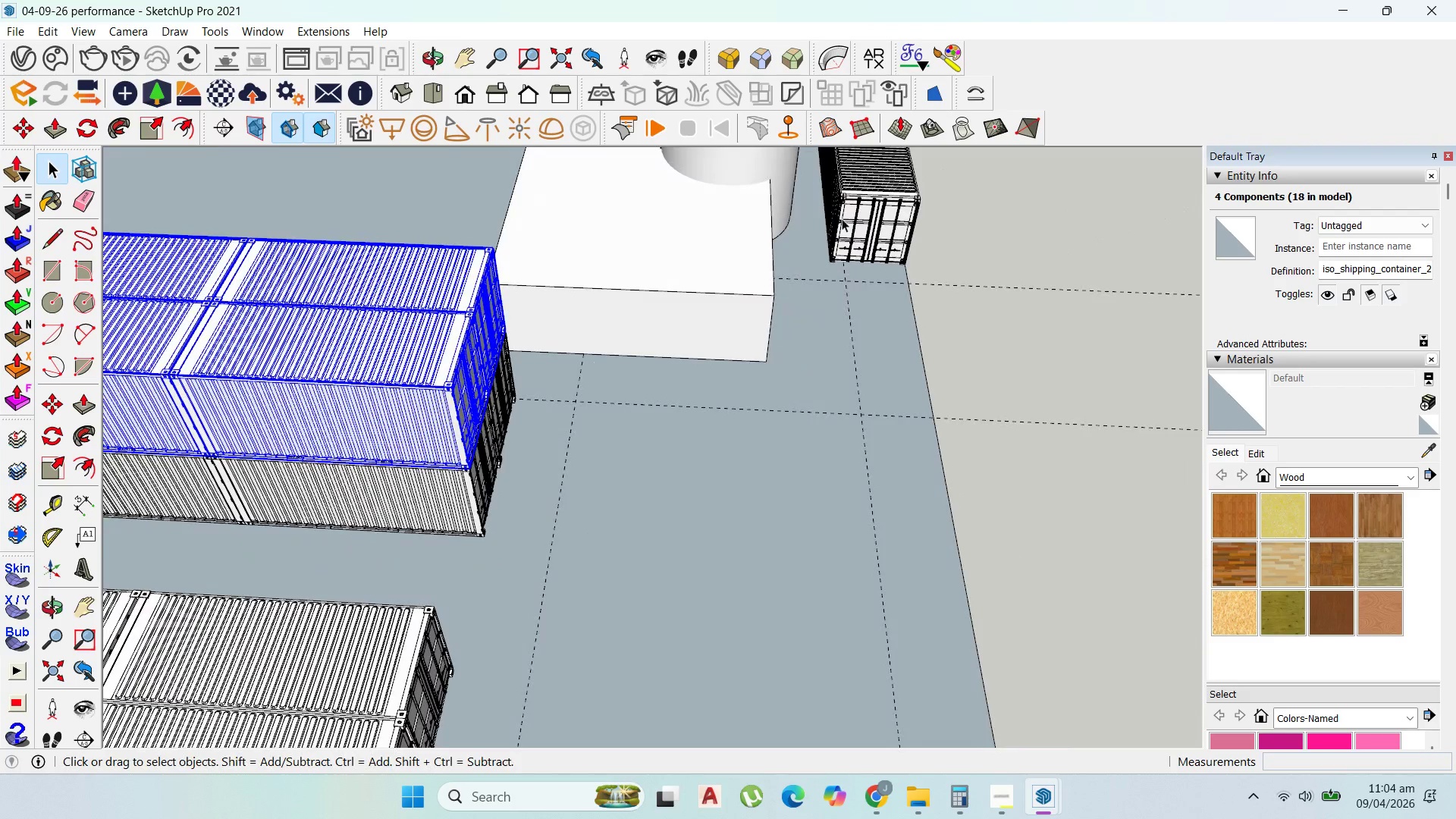 
left_click([843, 218])
 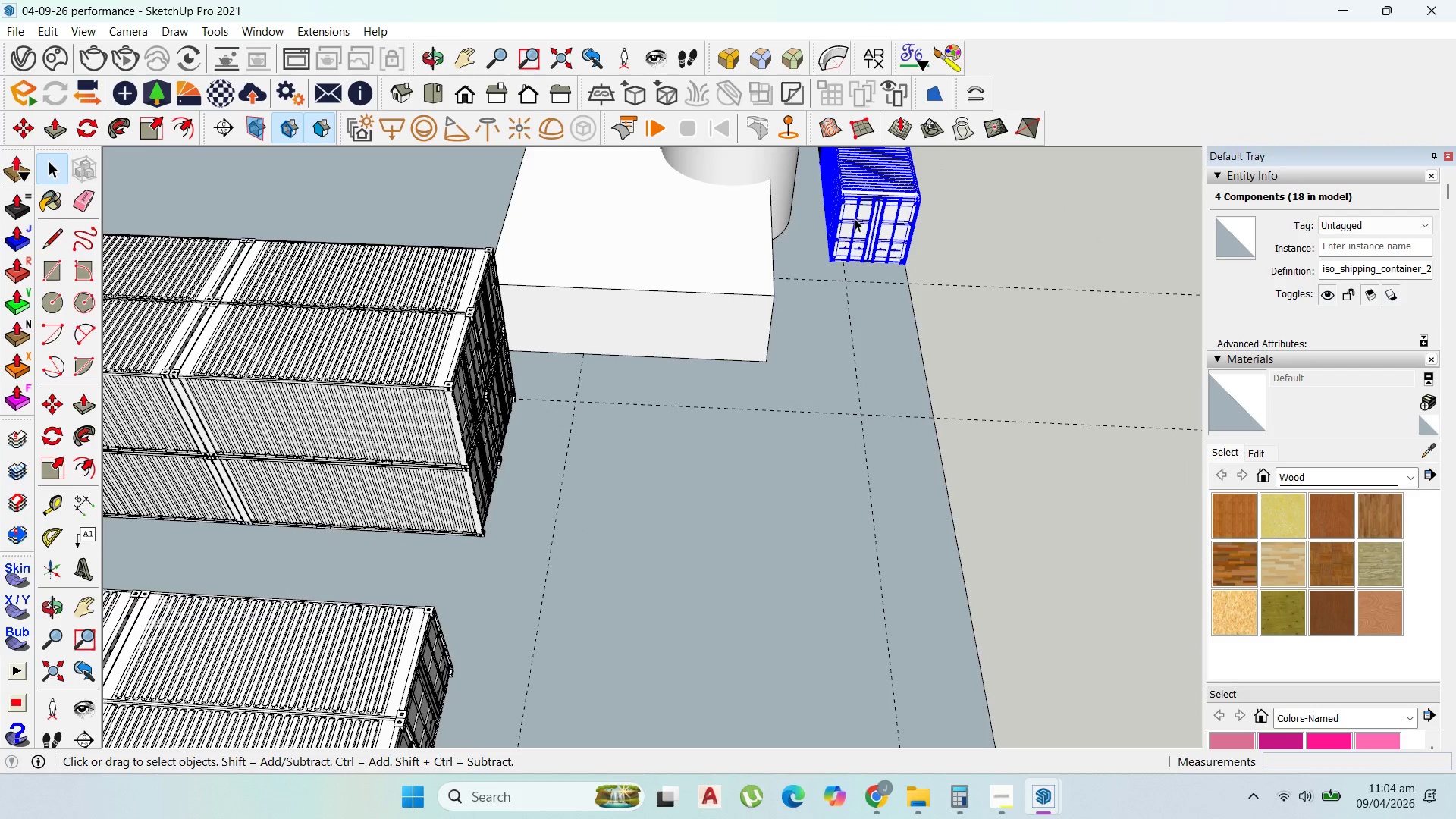 
scroll: coordinate [855, 218], scroll_direction: down, amount: 3.0
 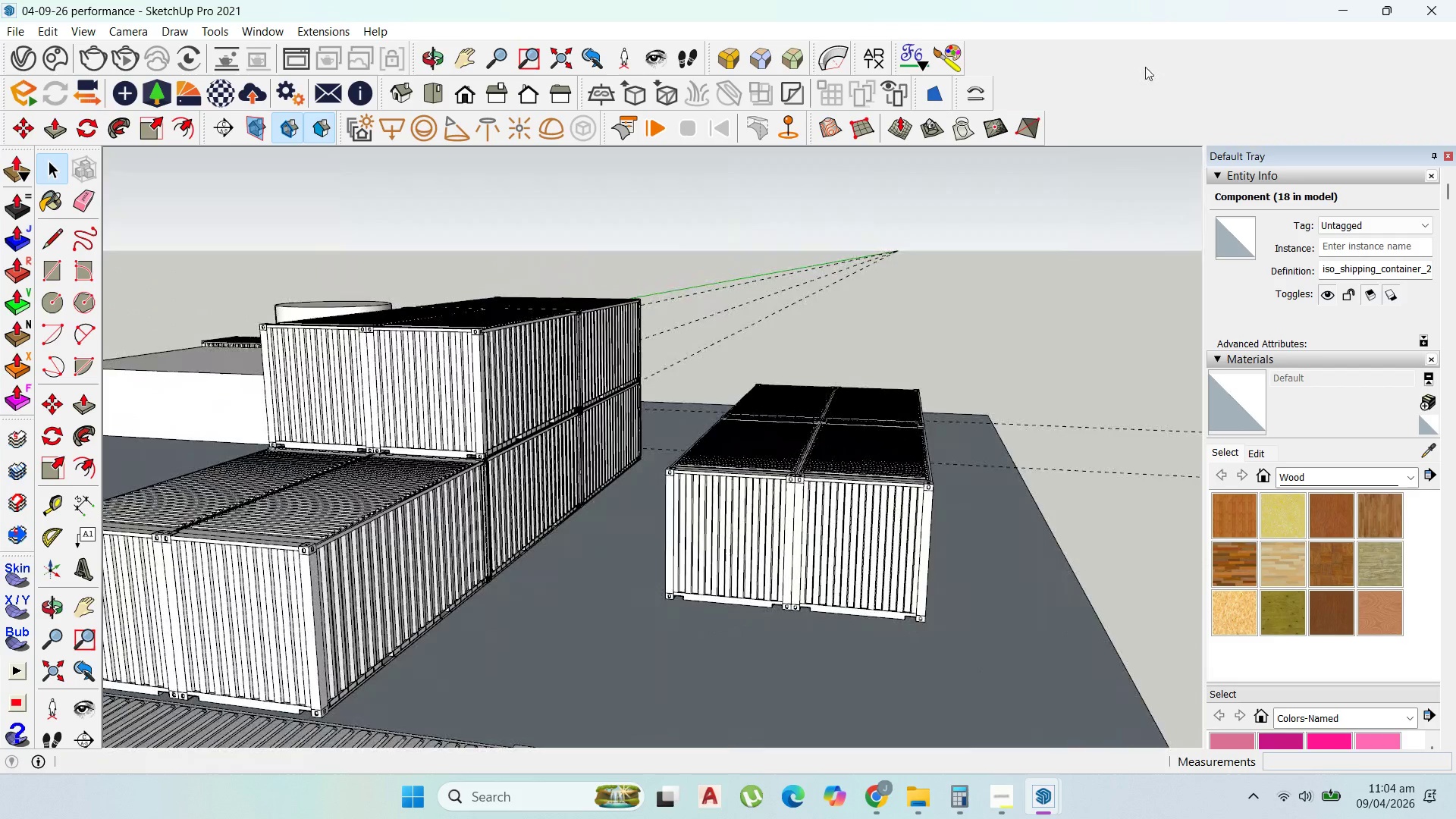 
scroll: coordinate [551, 507], scroll_direction: up, amount: 4.0
 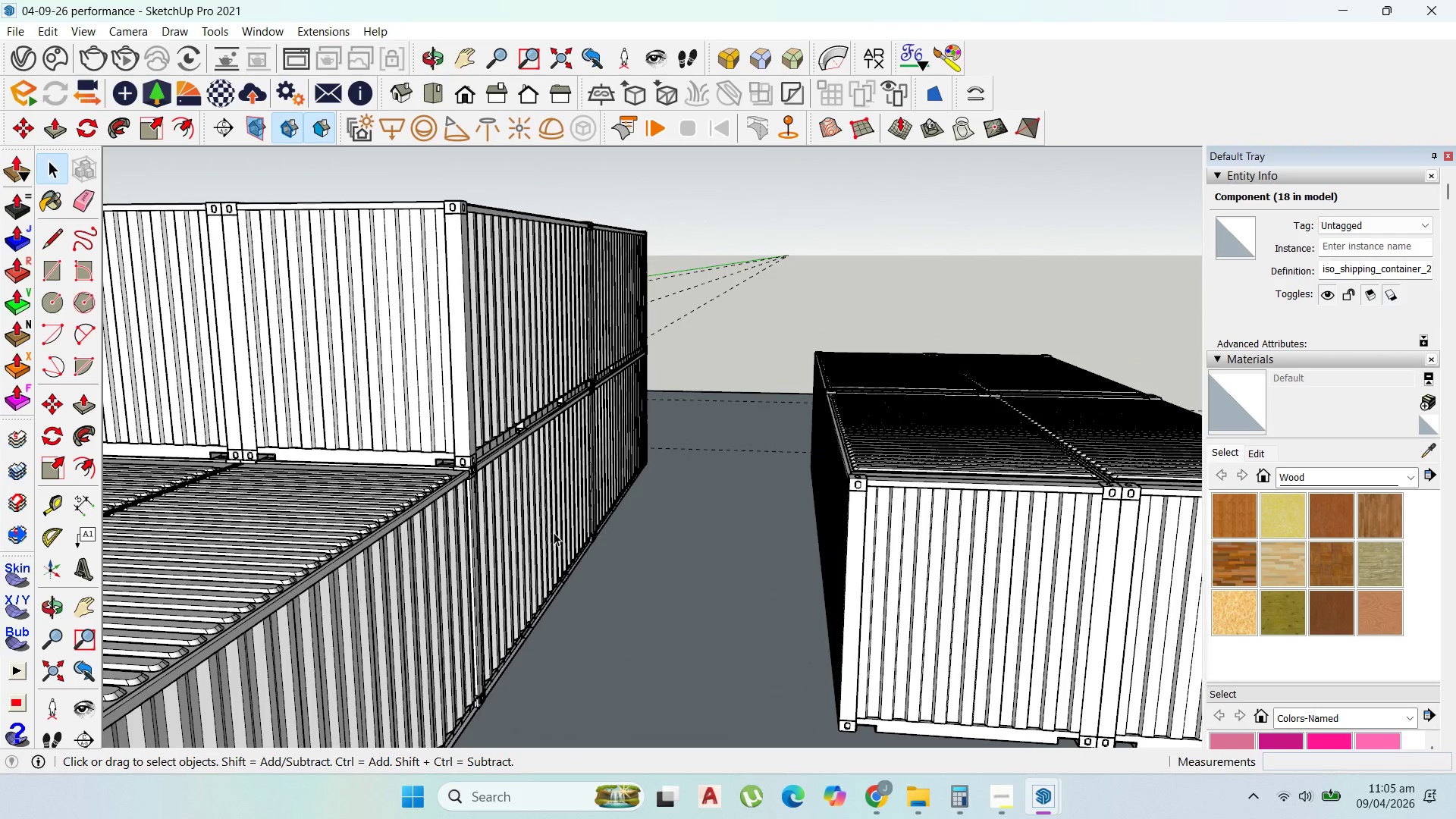 
scroll: coordinate [642, 548], scroll_direction: down, amount: 8.0
 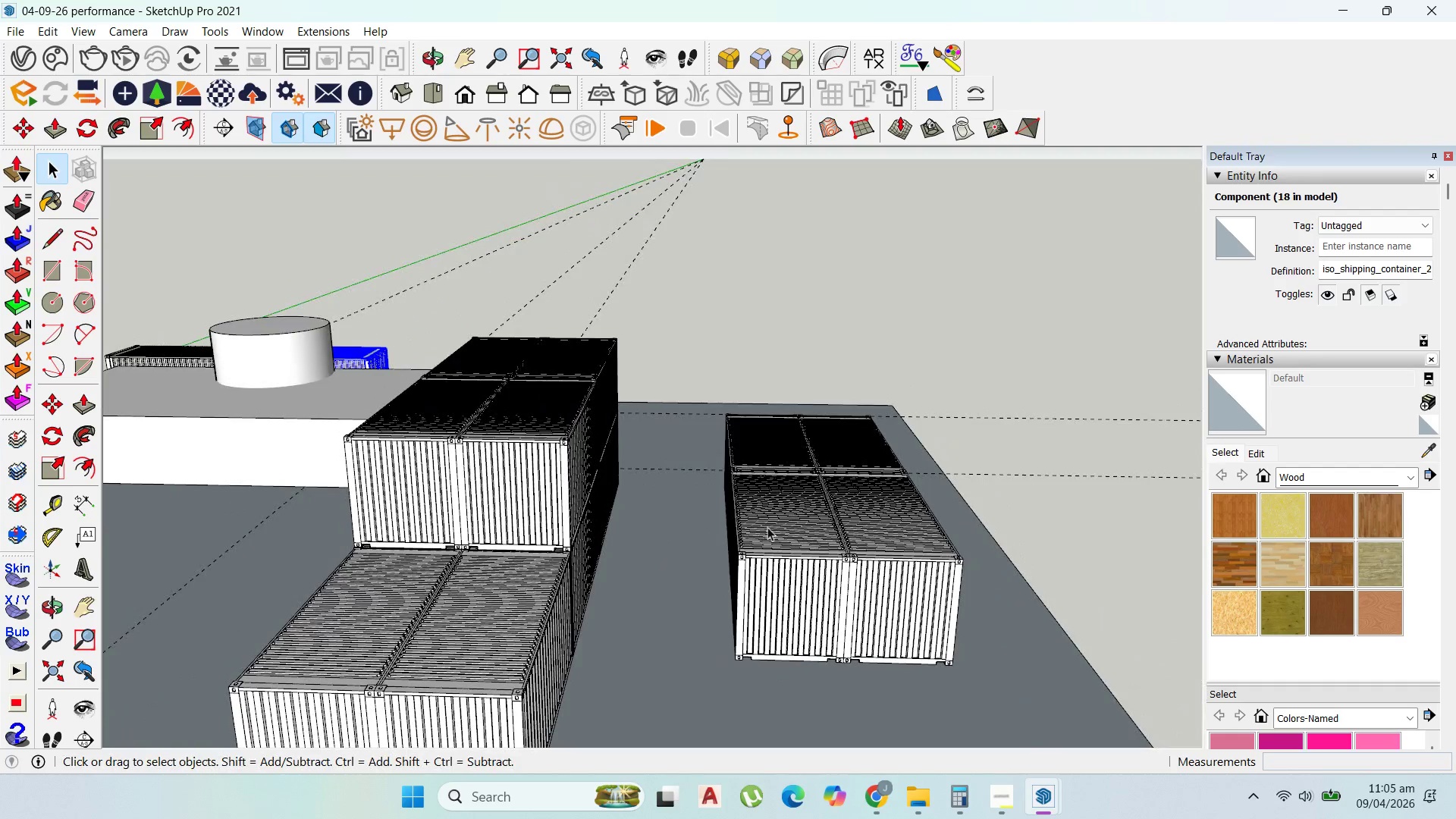 
left_click([770, 526])
 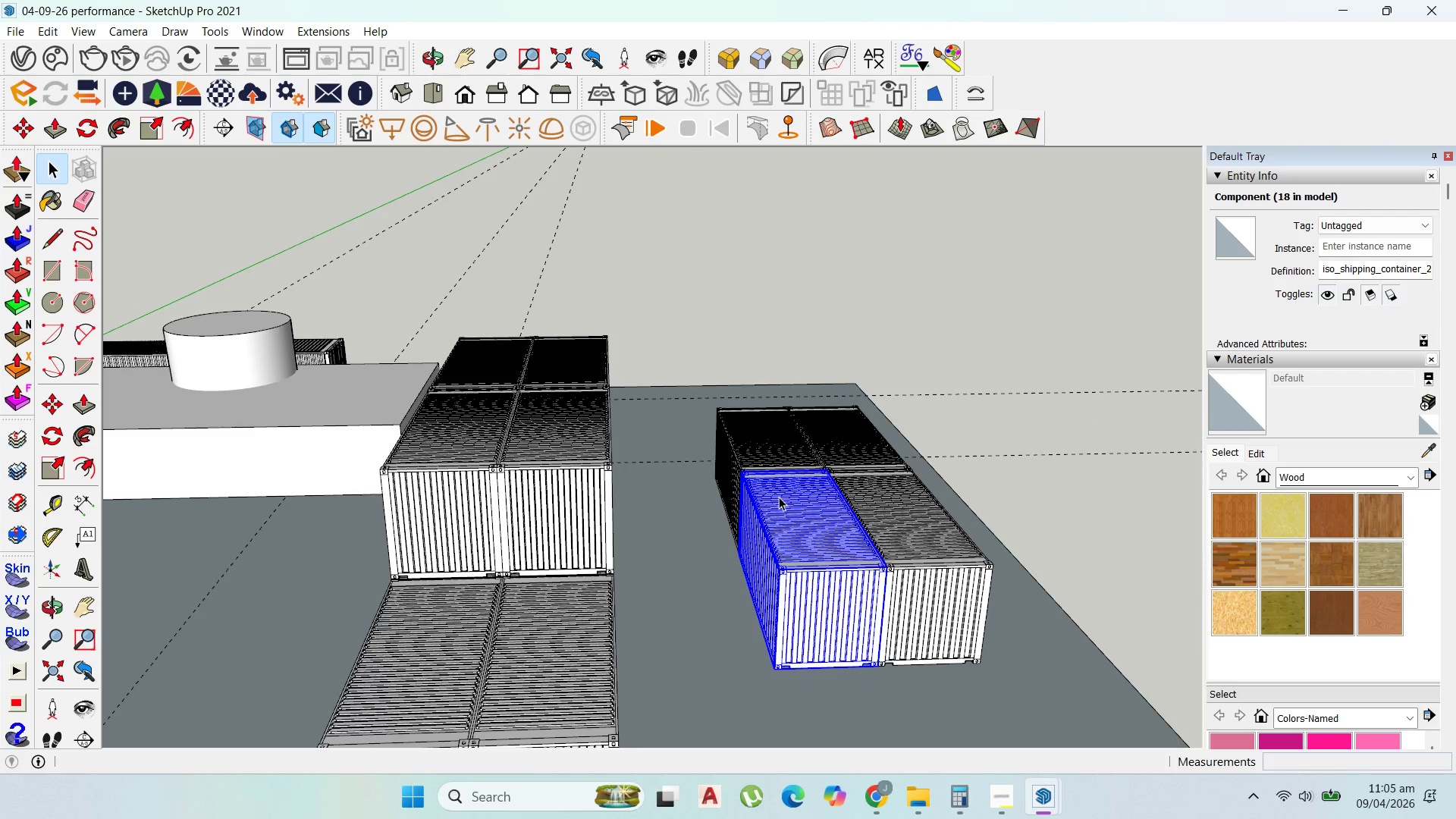 
scroll: coordinate [597, 356], scroll_direction: down, amount: 9.0
 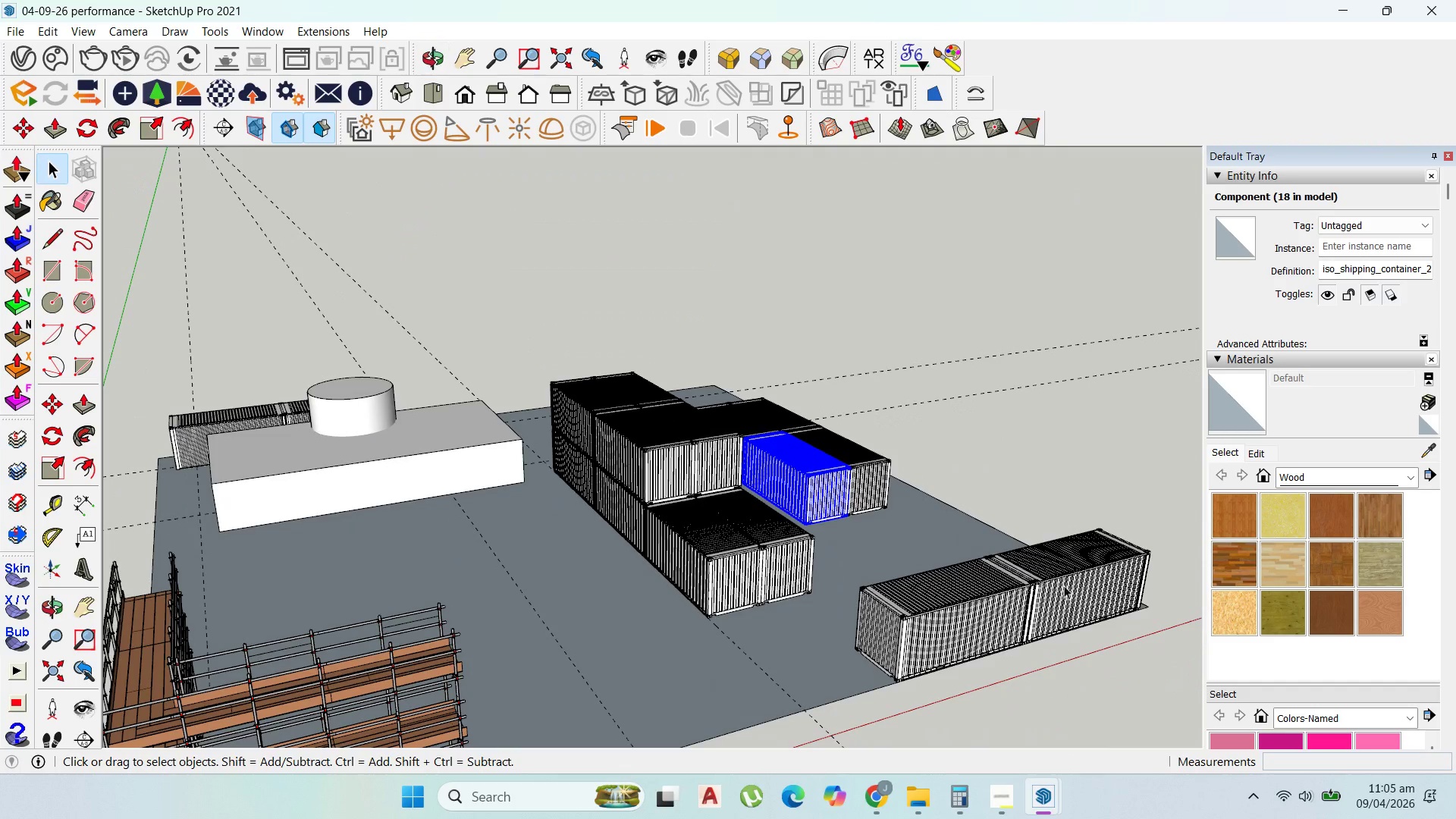 
left_click([1079, 589])
 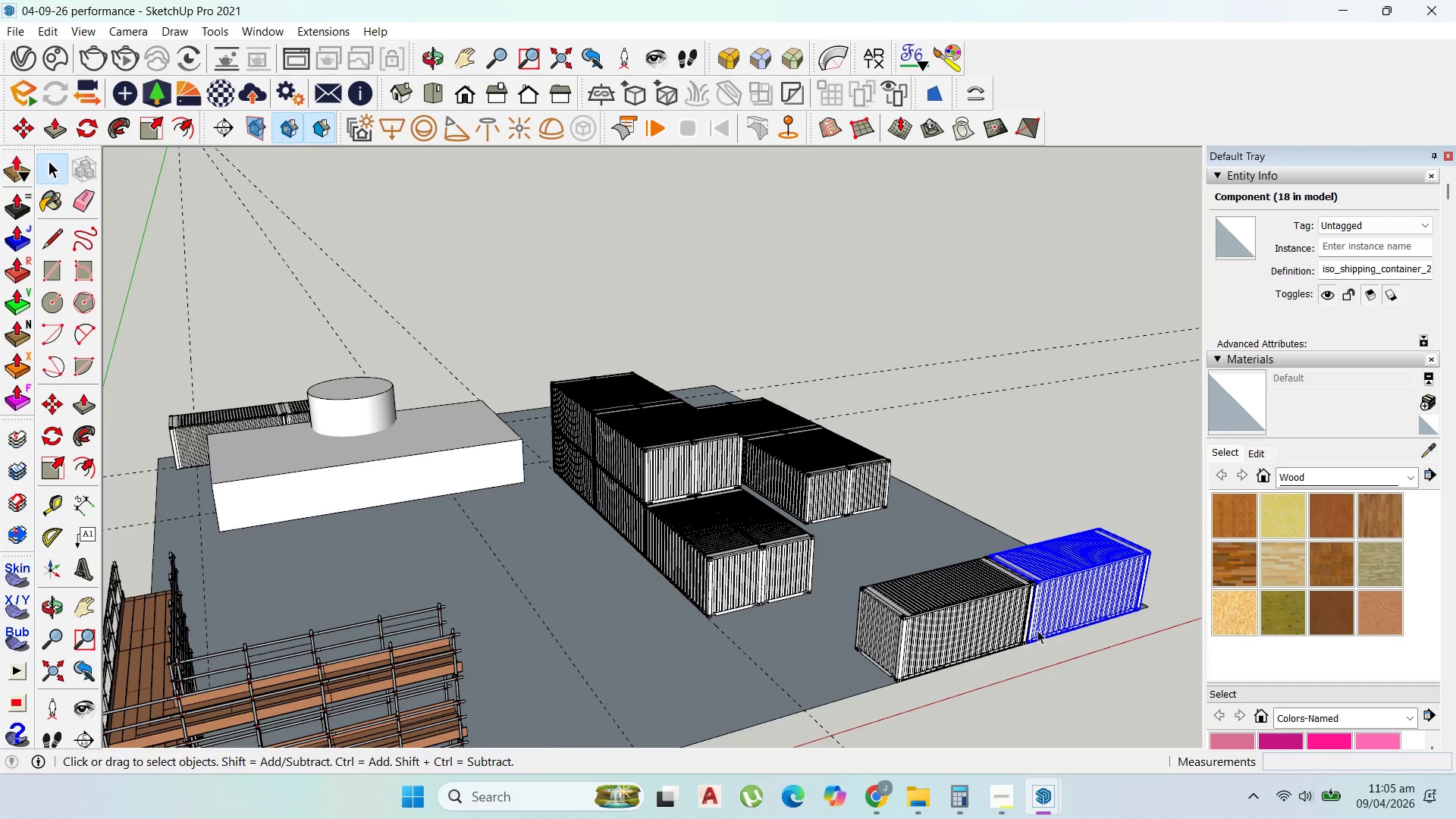 
hold_key(key=ShiftLeft, duration=0.83)
scroll: coordinate [967, 610], scroll_direction: up, amount: 4.0
 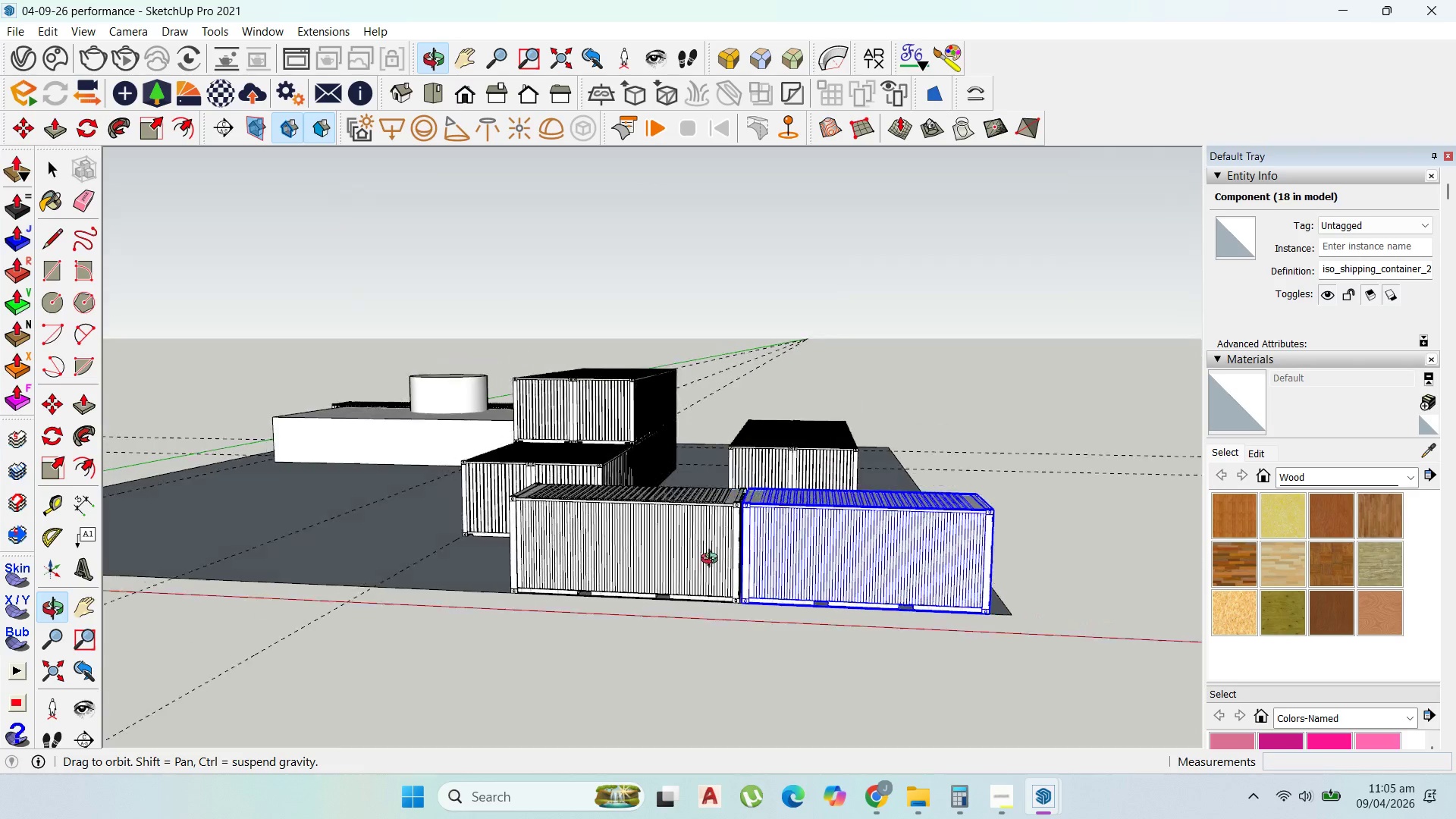 
left_click([614, 414])
 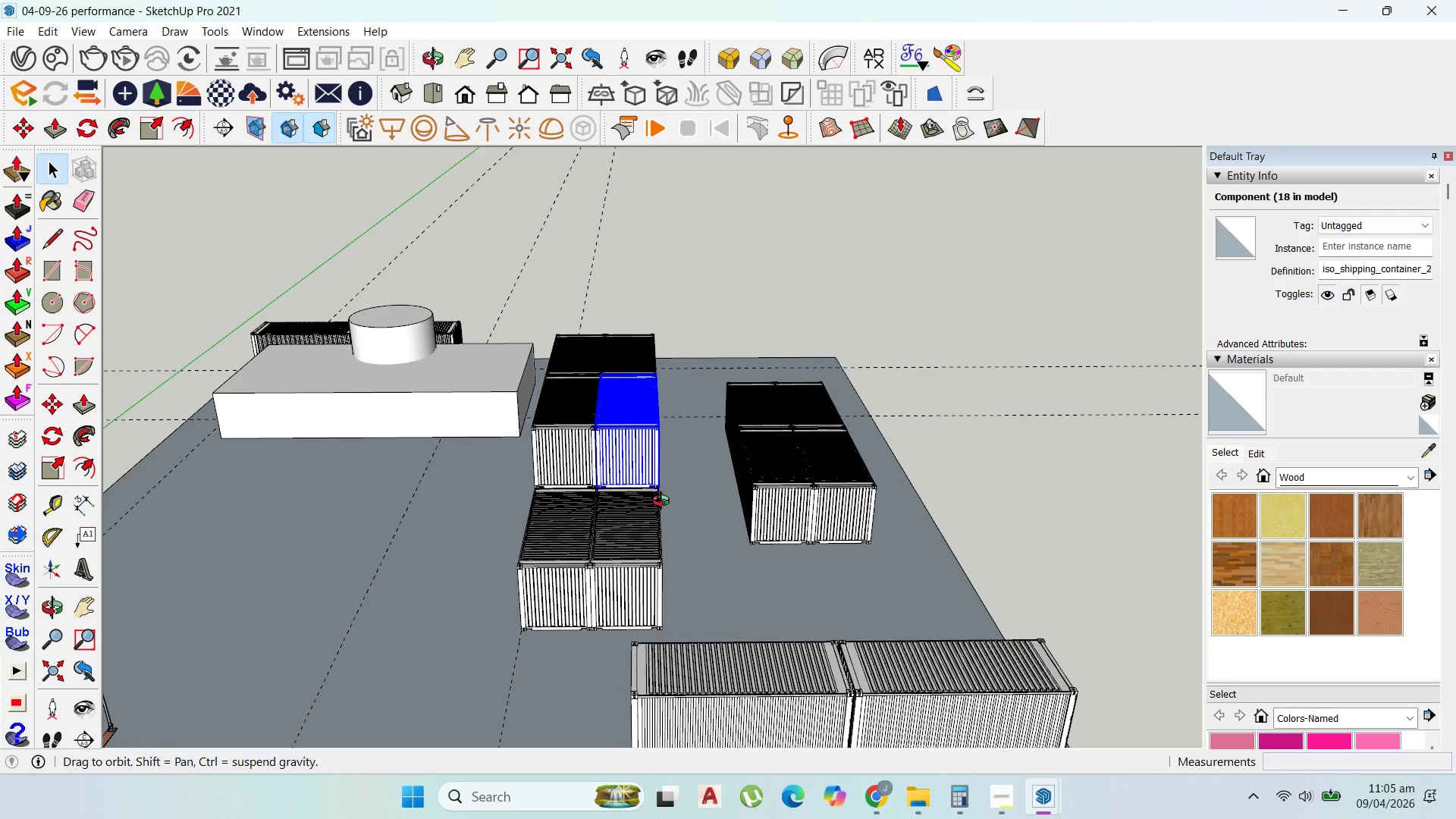 
key(Delete)
 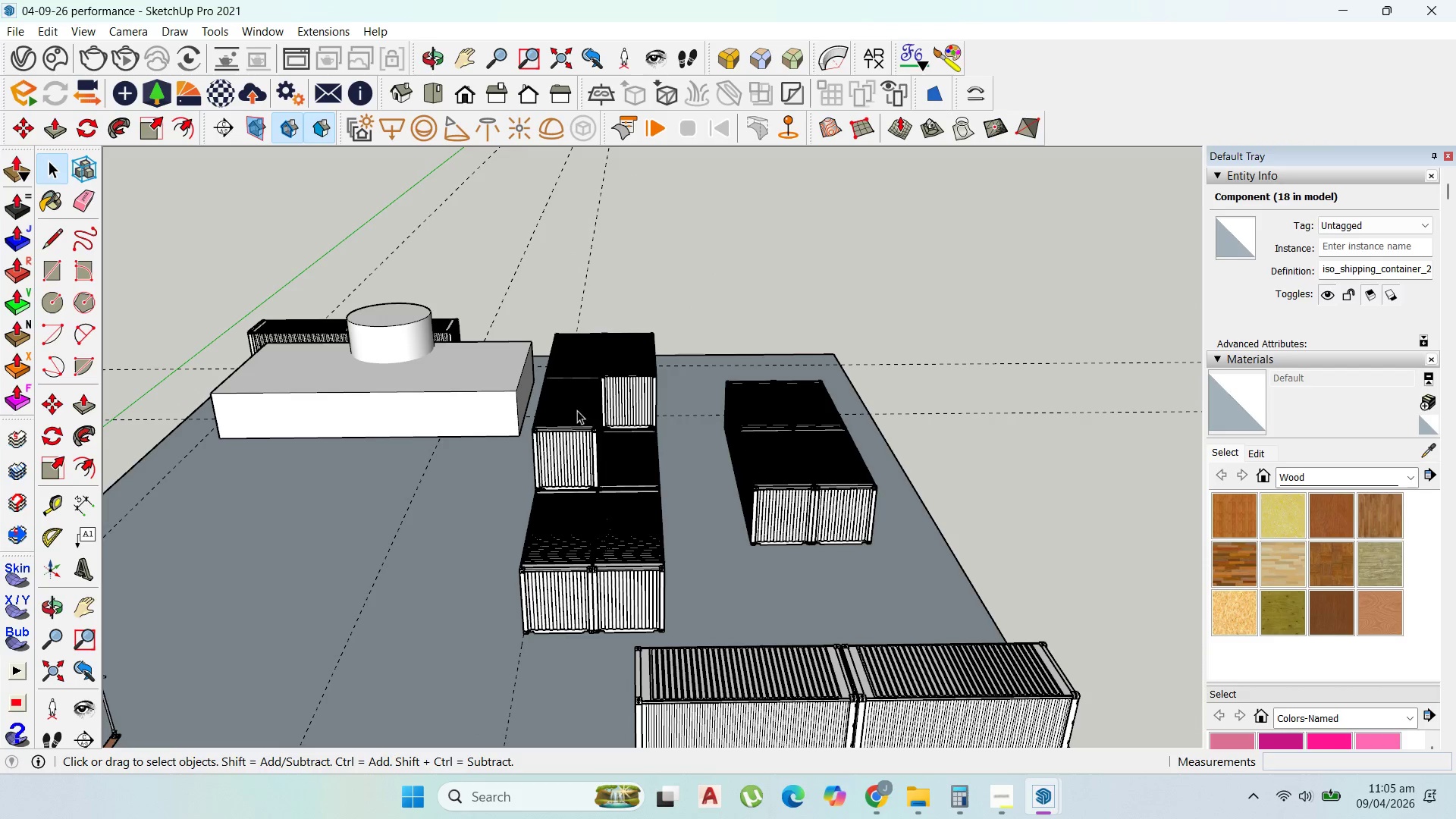 
left_click_drag(start_coordinate=[578, 412], to_coordinate=[581, 417])
 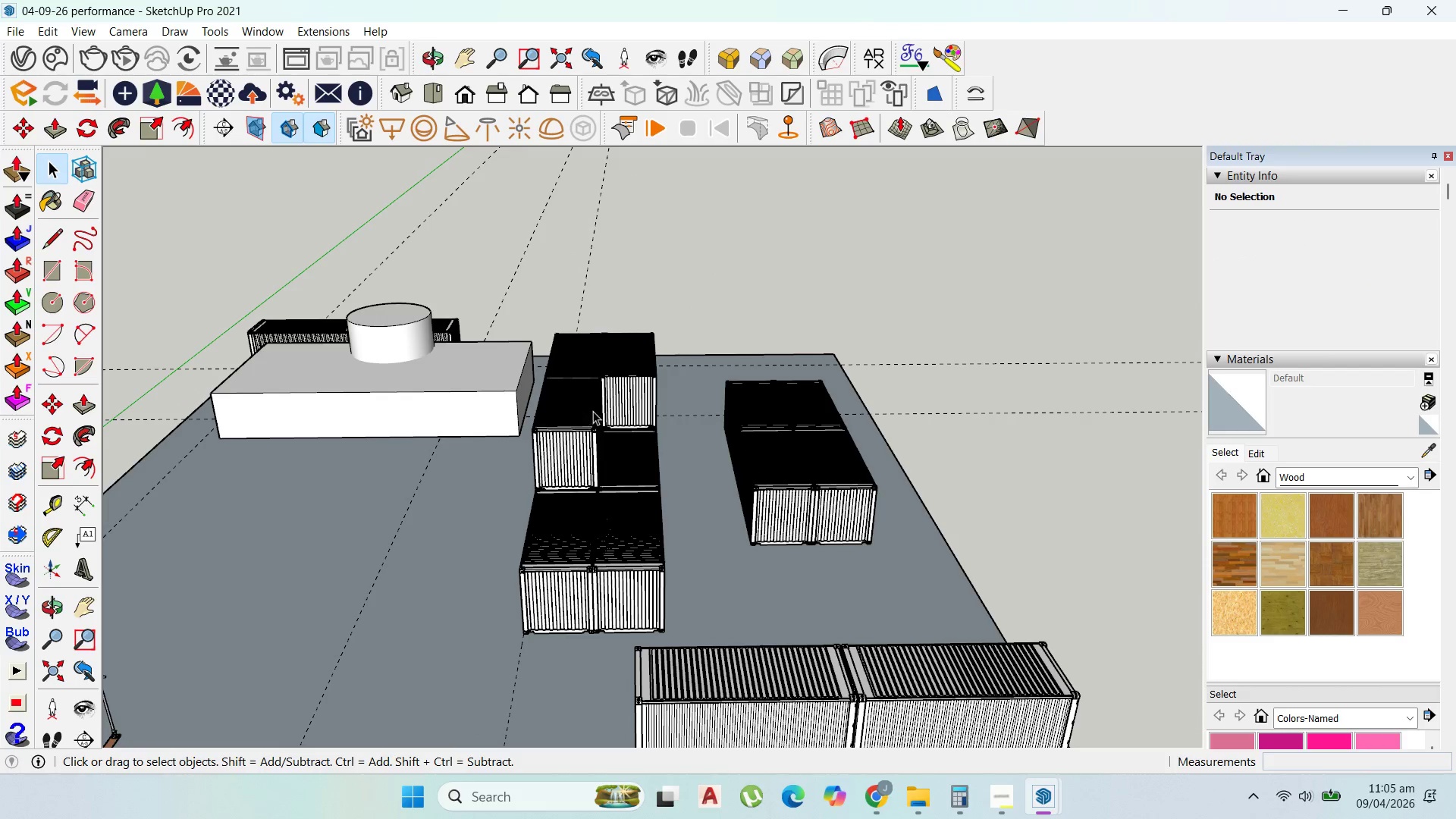 
key(Delete)
 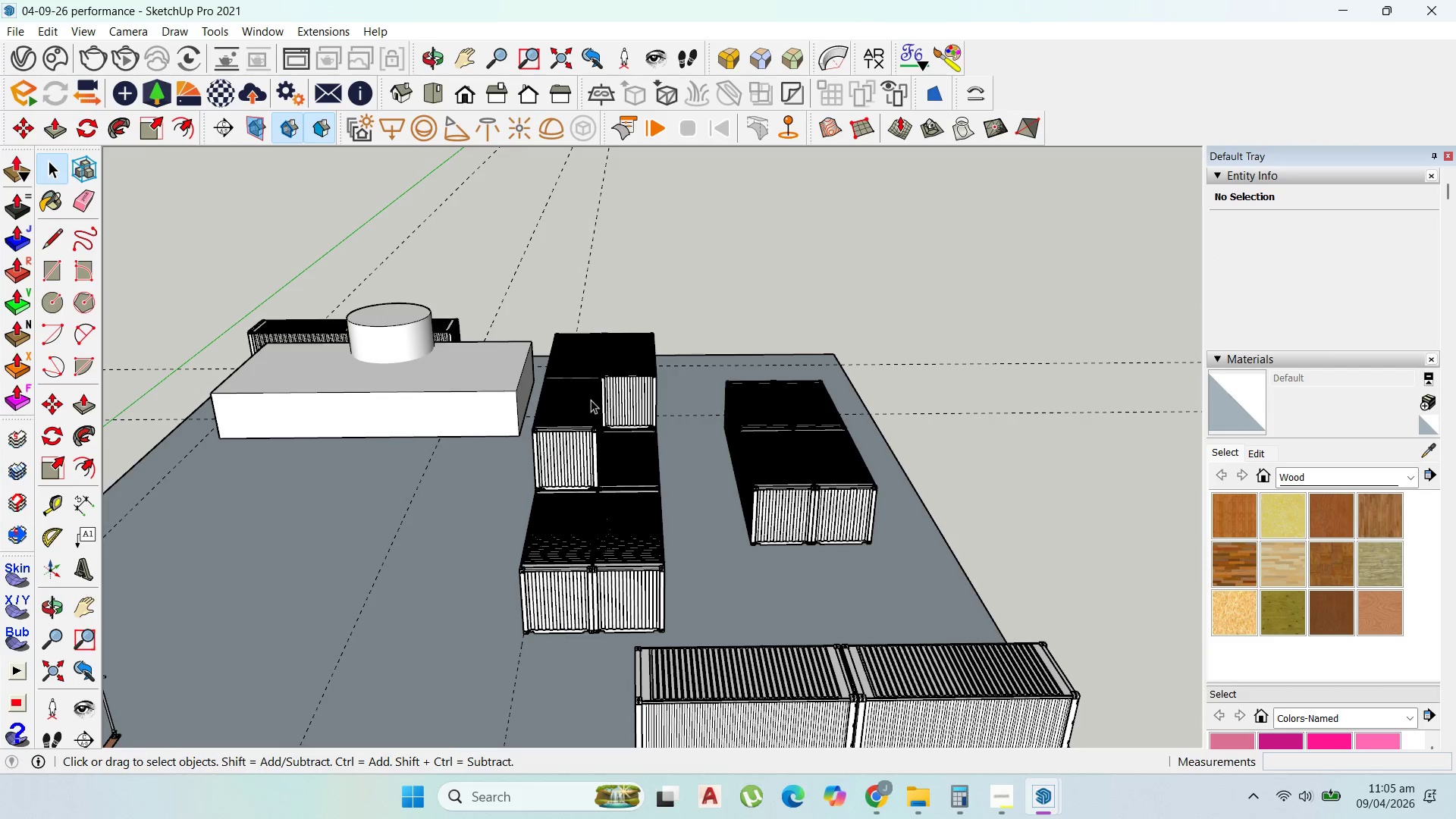 
left_click([585, 409])
 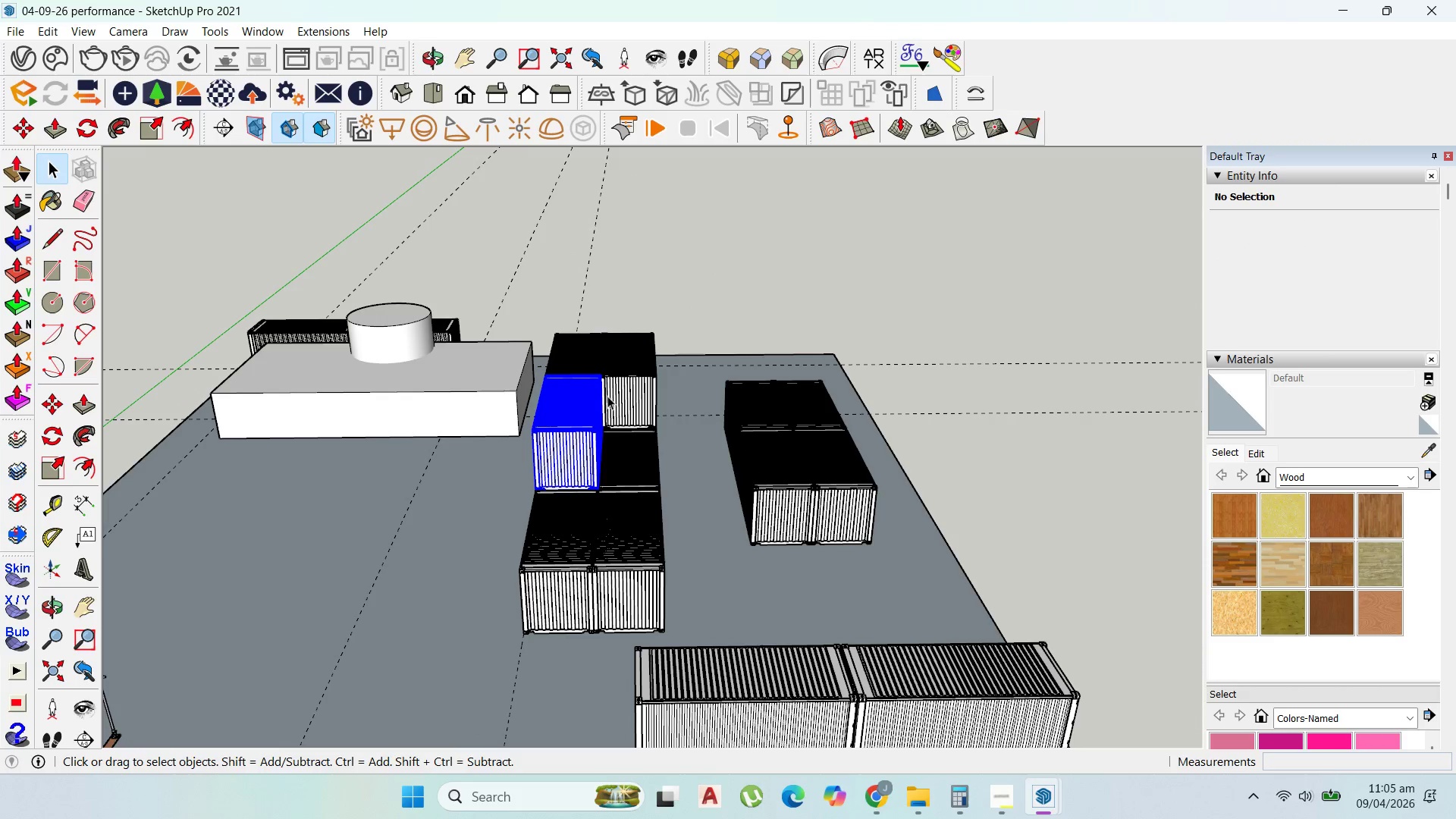 
key(Delete)
 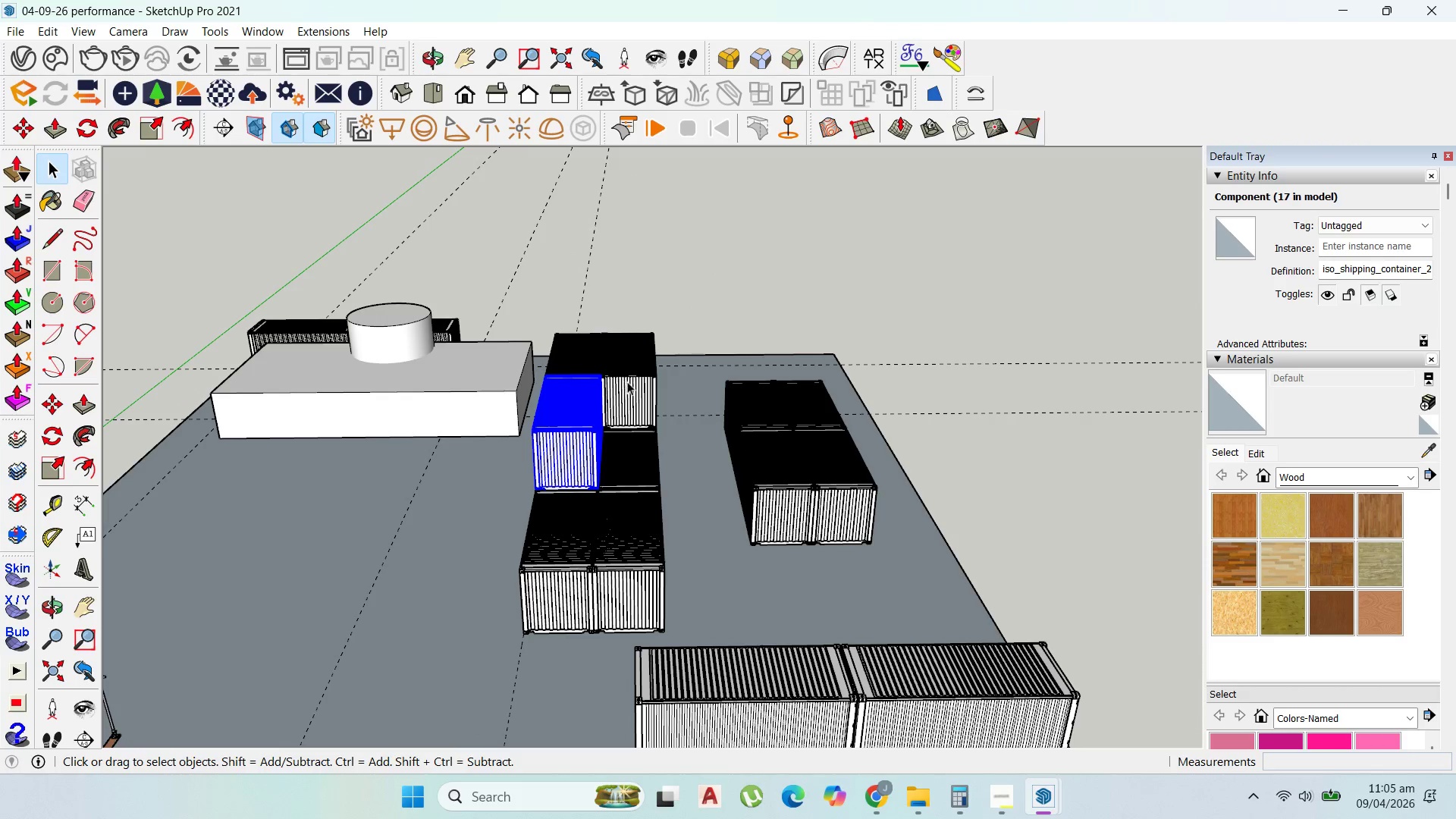 
left_click([627, 381])
 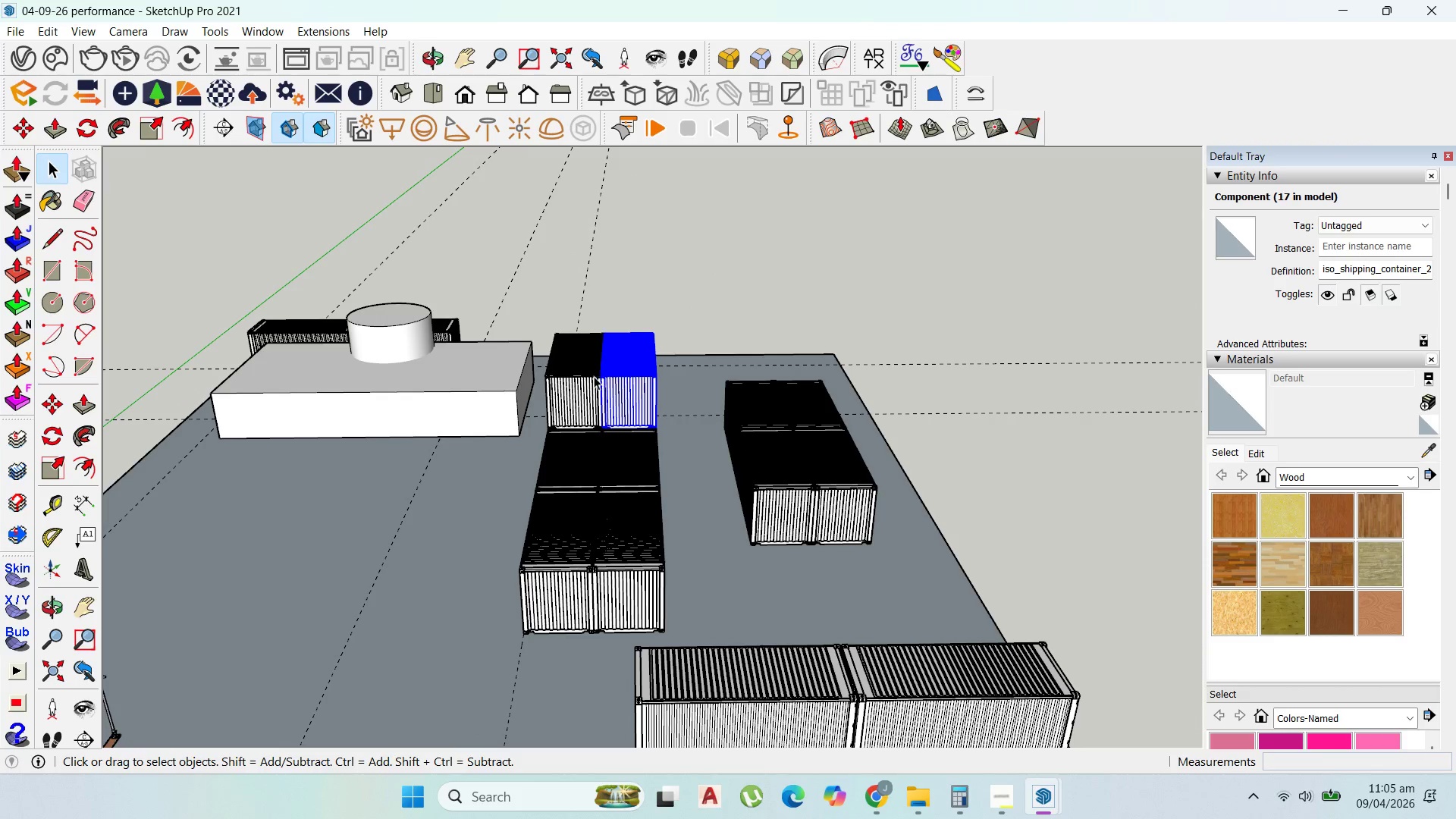 
key(Delete)
 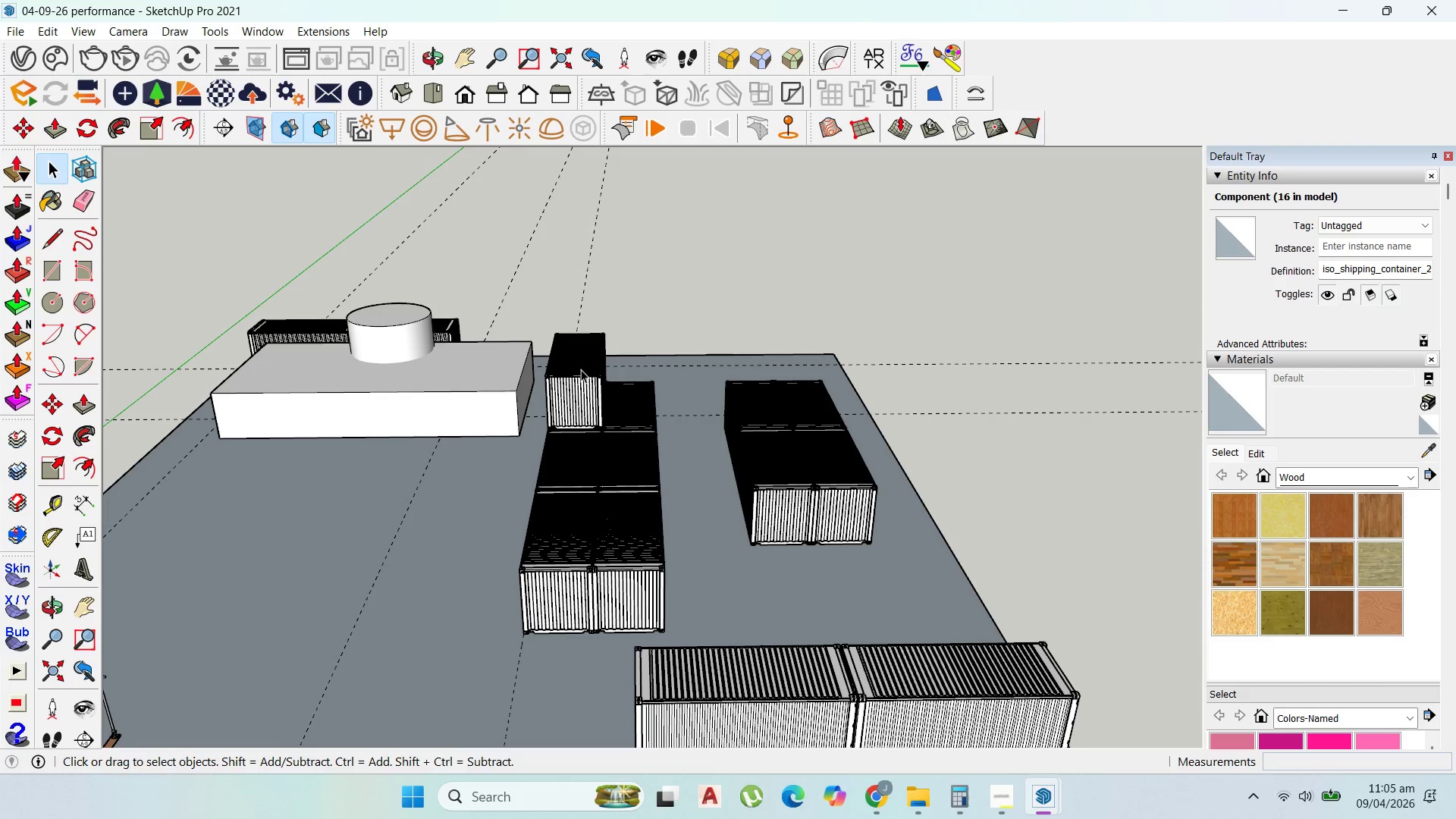 
left_click([581, 369])
 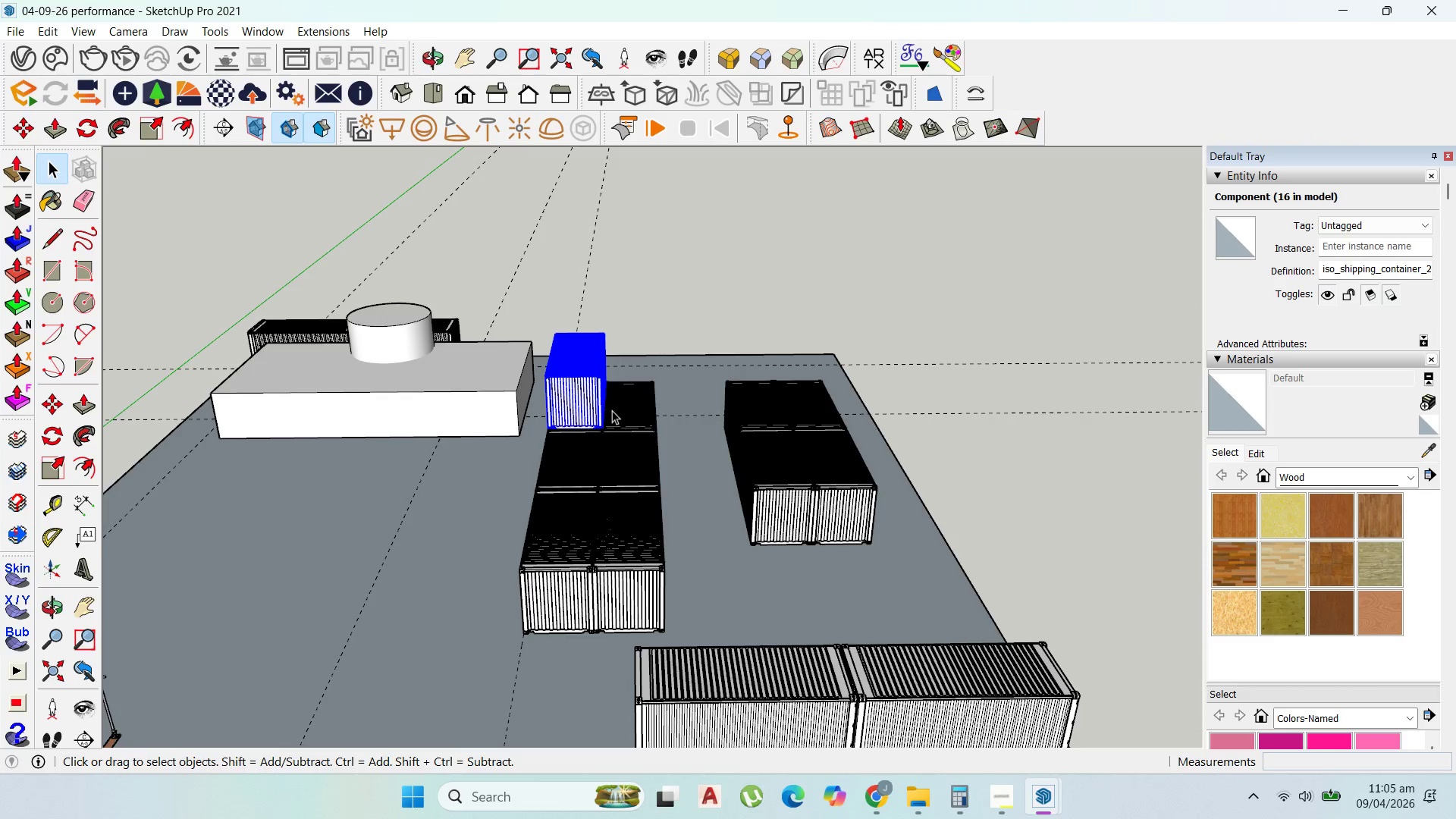 
key(Delete)
 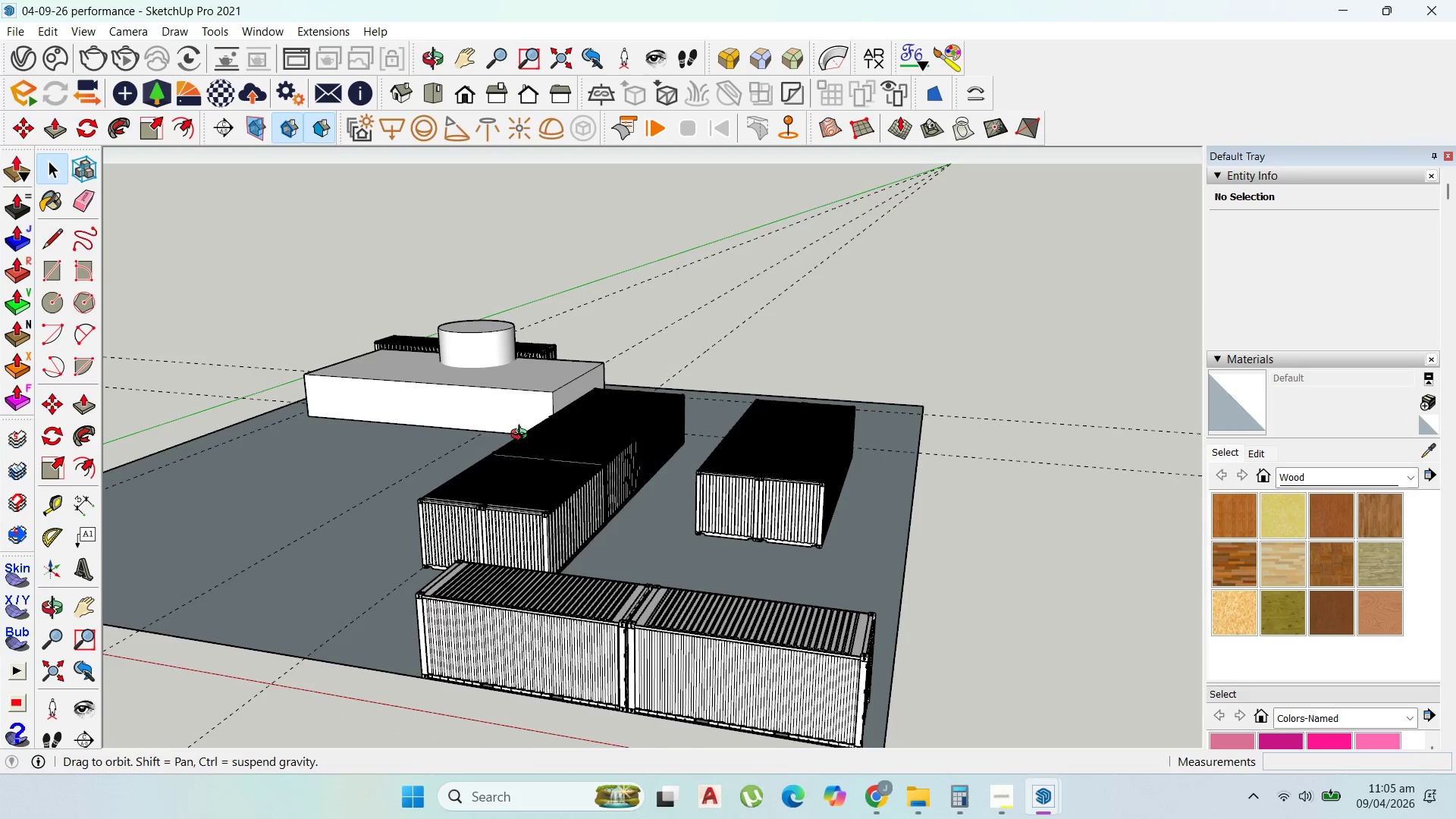 
scroll: coordinate [675, 445], scroll_direction: up, amount: 7.0
 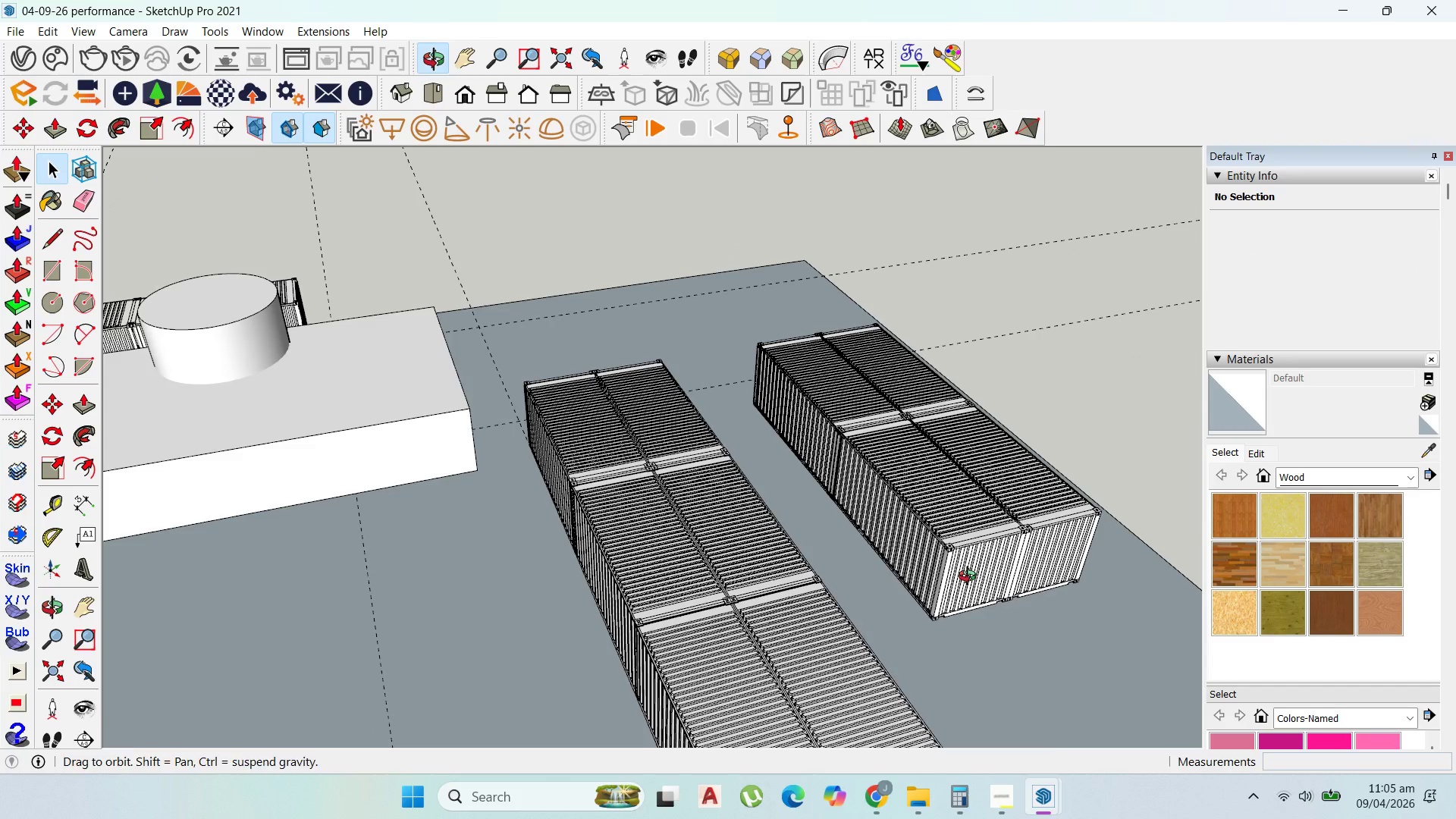 
scroll: coordinate [914, 533], scroll_direction: down, amount: 5.0
 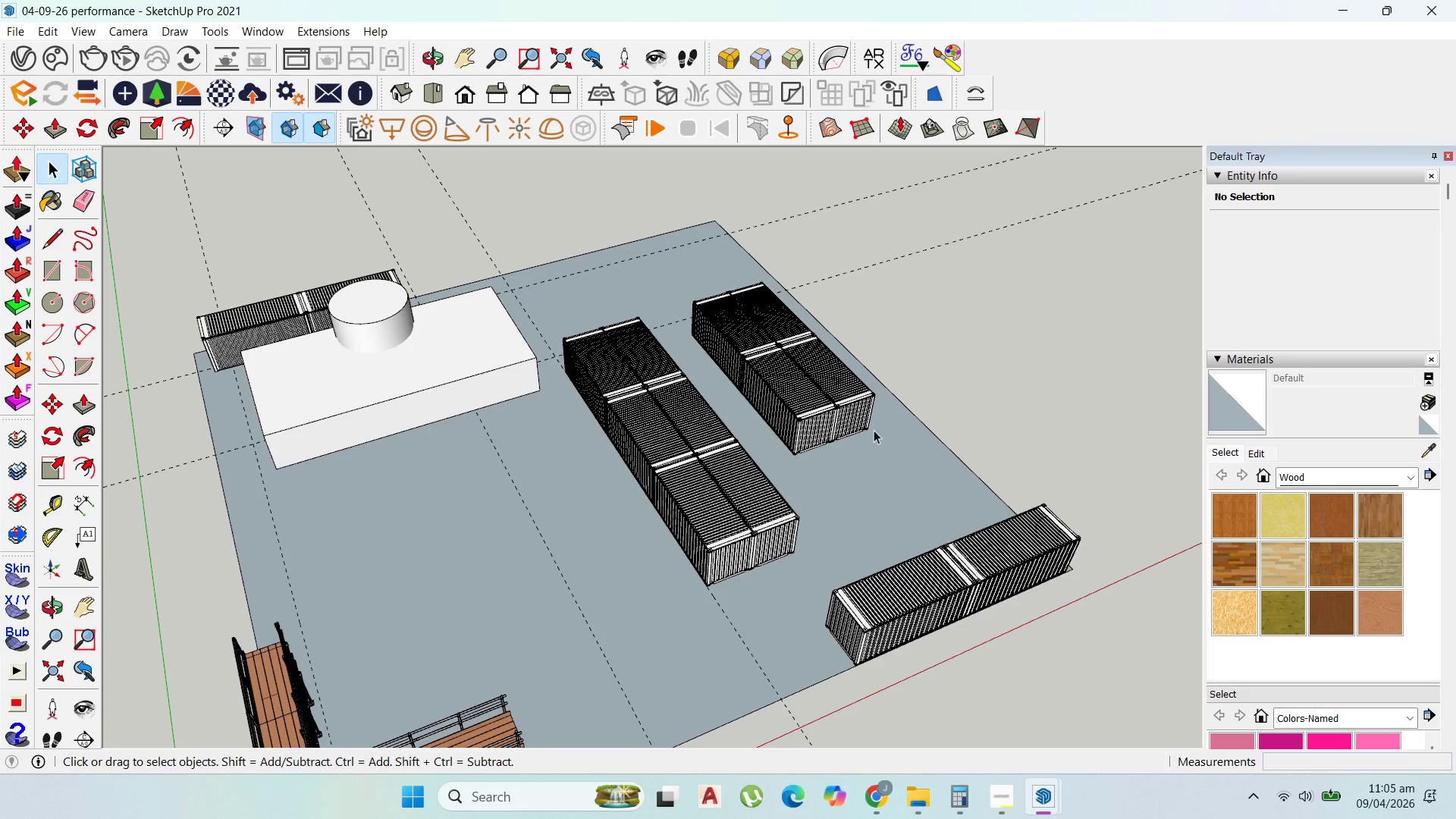 
left_click([785, 390])
 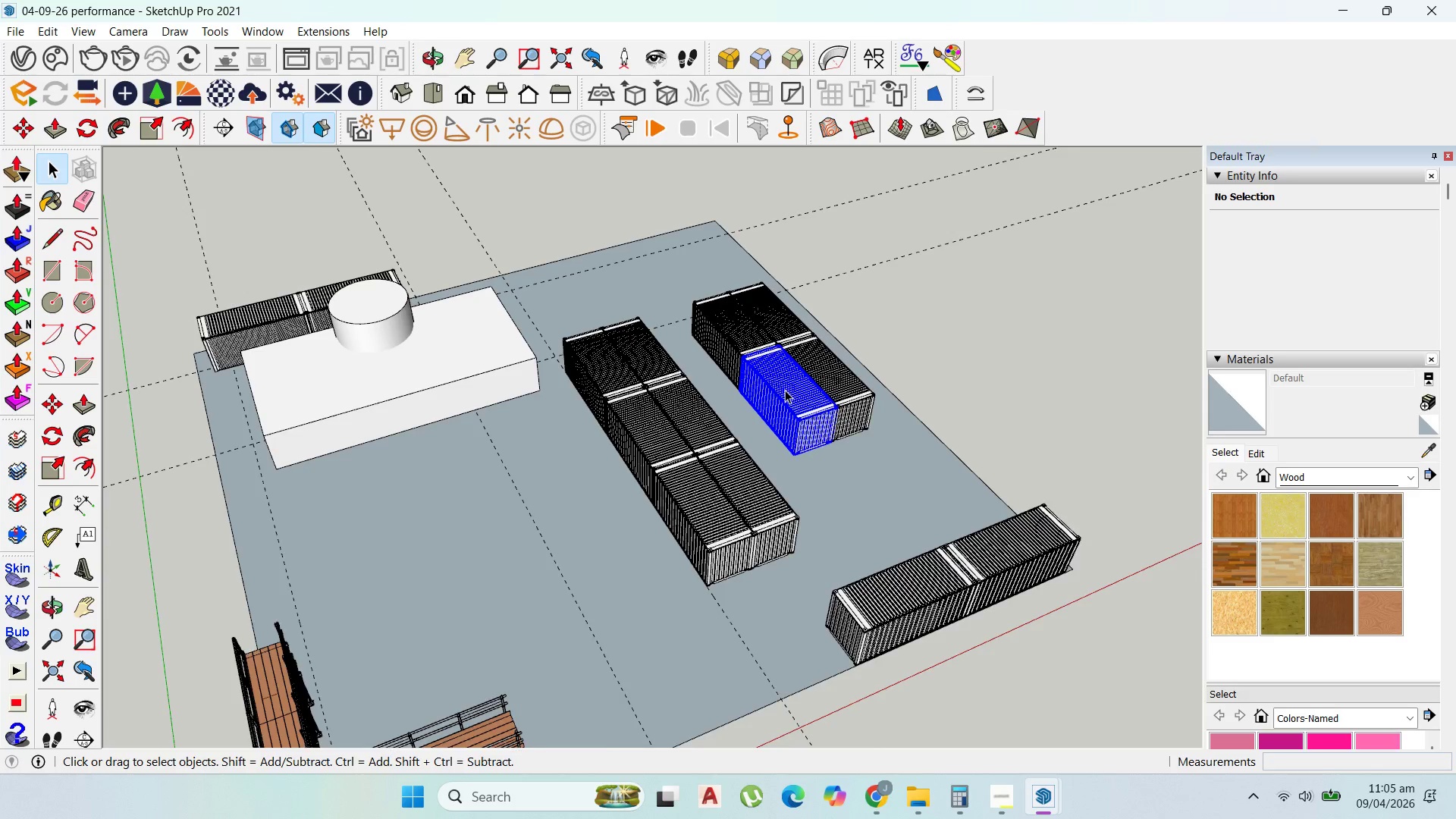 
scroll: coordinate [860, 382], scroll_direction: up, amount: 4.0
 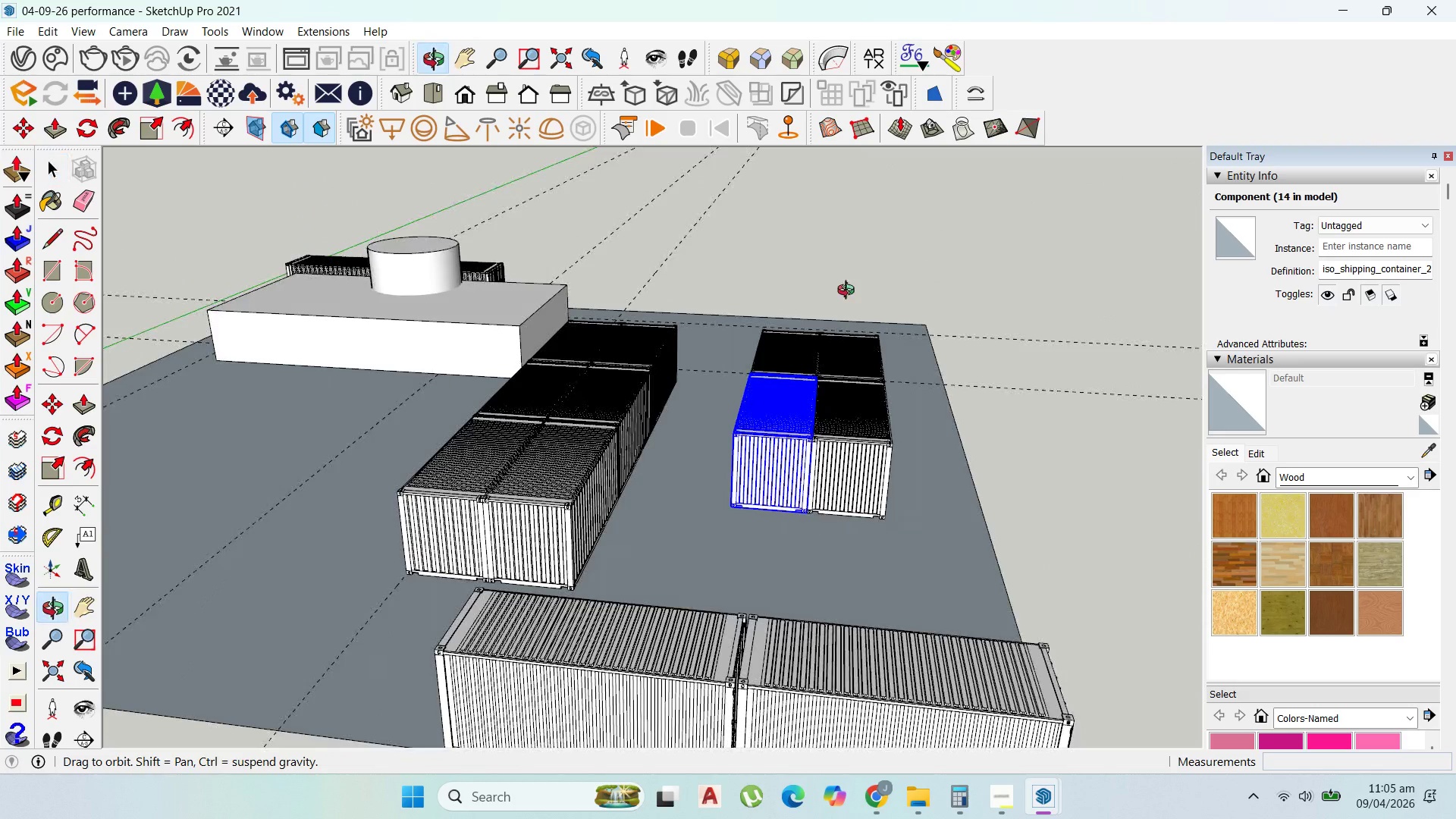 
scroll: coordinate [859, 385], scroll_direction: down, amount: 6.0
 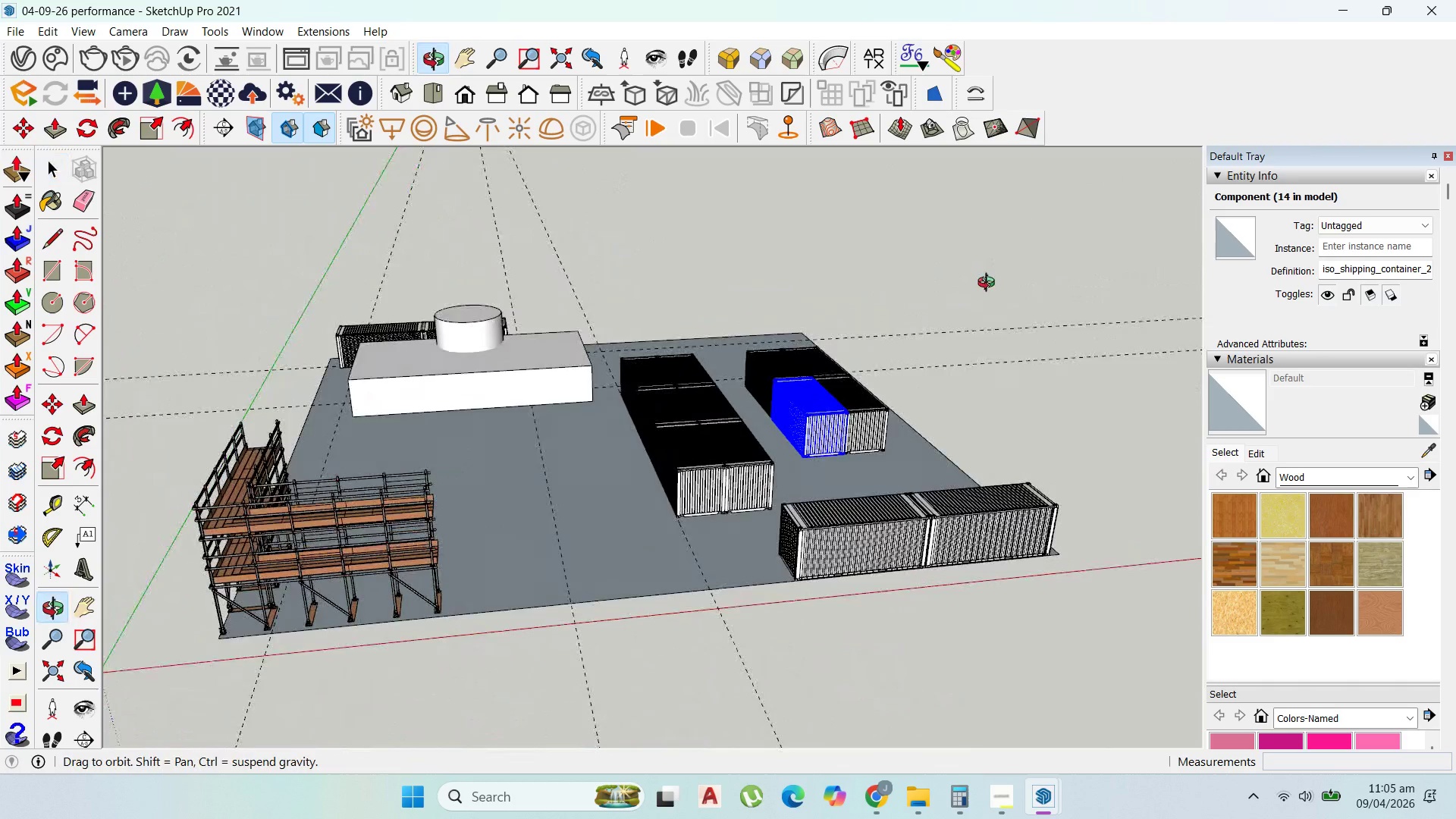 
scroll: coordinate [821, 368], scroll_direction: up, amount: 3.0
 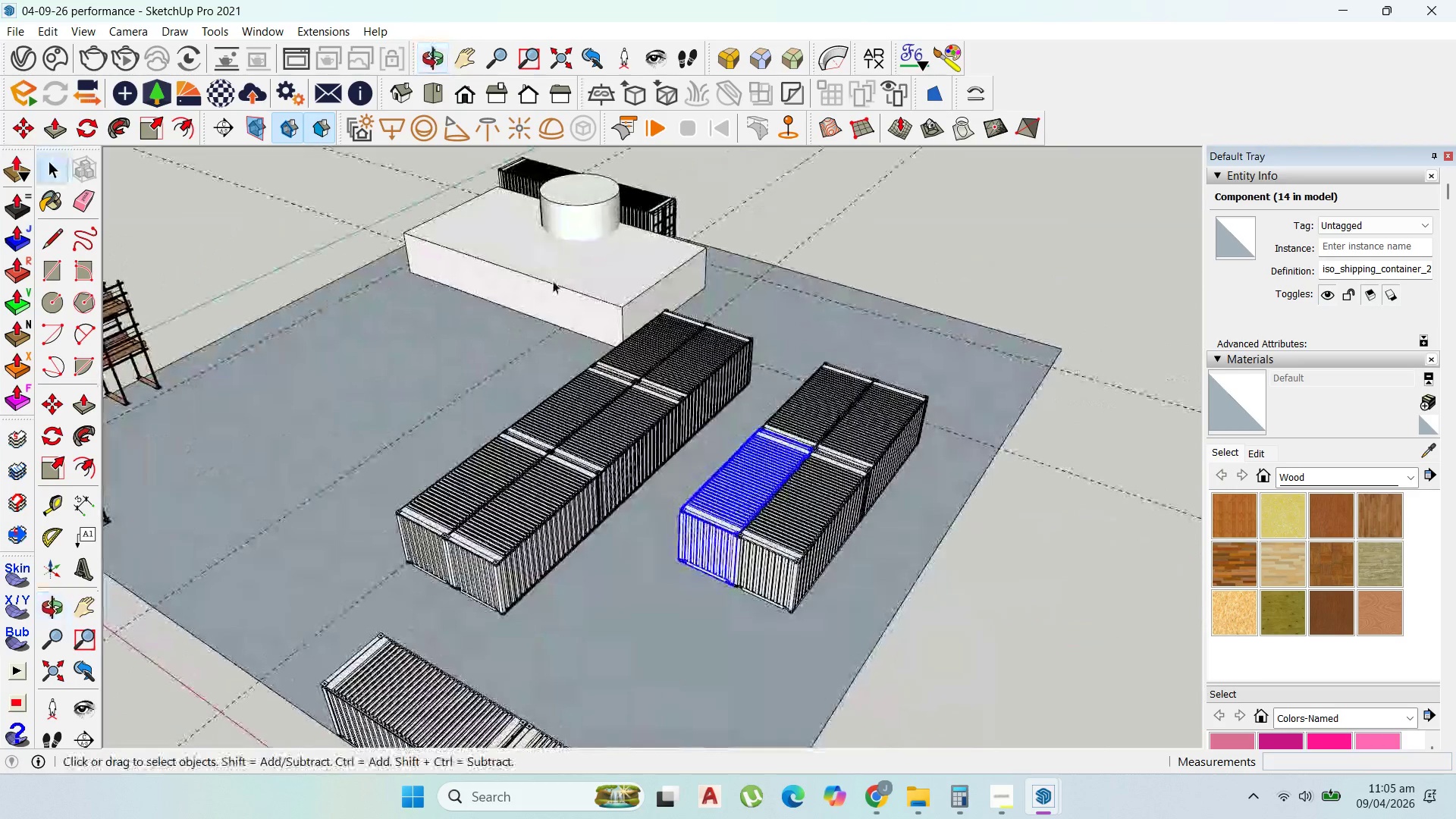 
left_click([643, 201])
 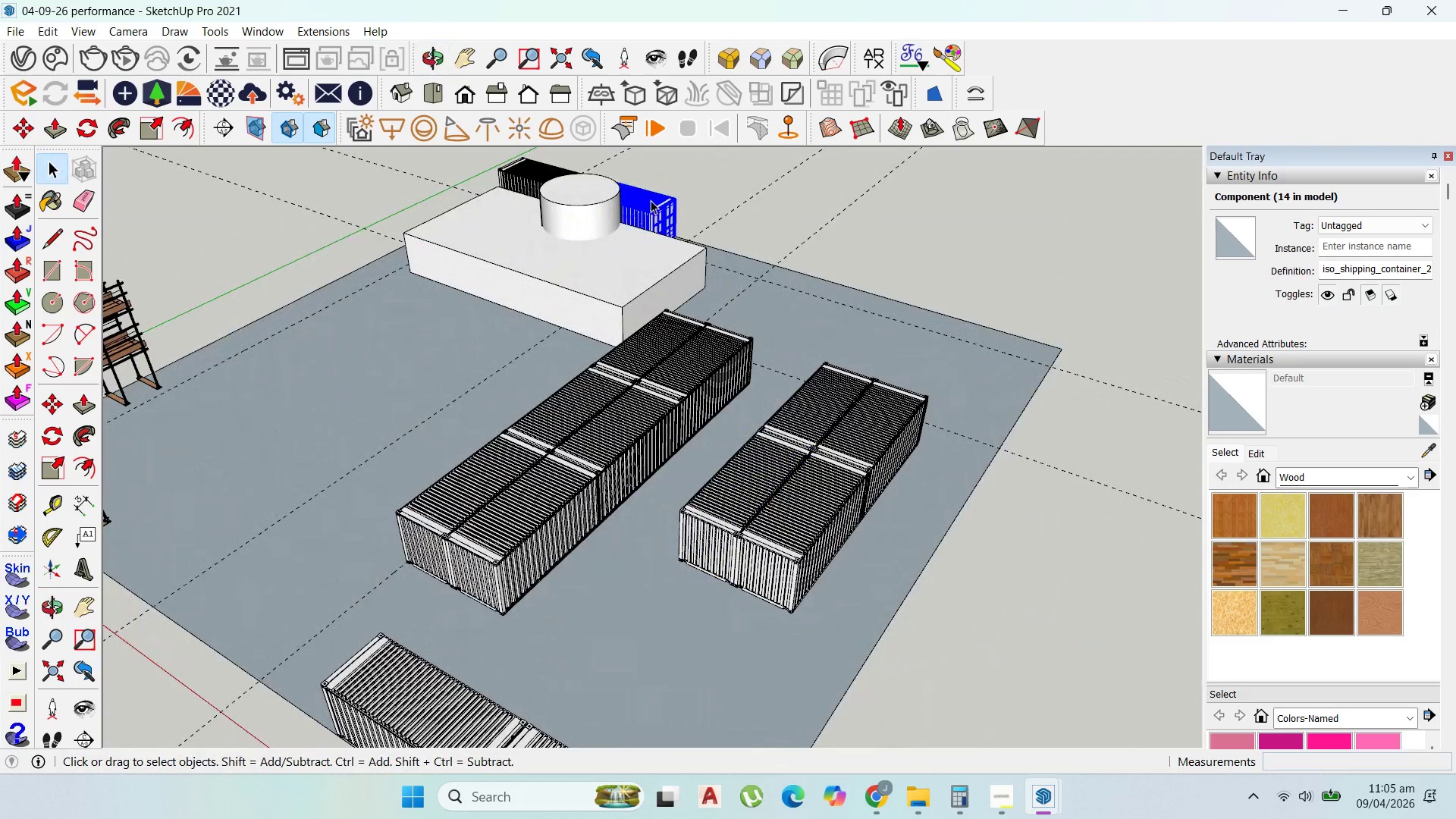 
scroll: coordinate [748, 222], scroll_direction: up, amount: 16.0
 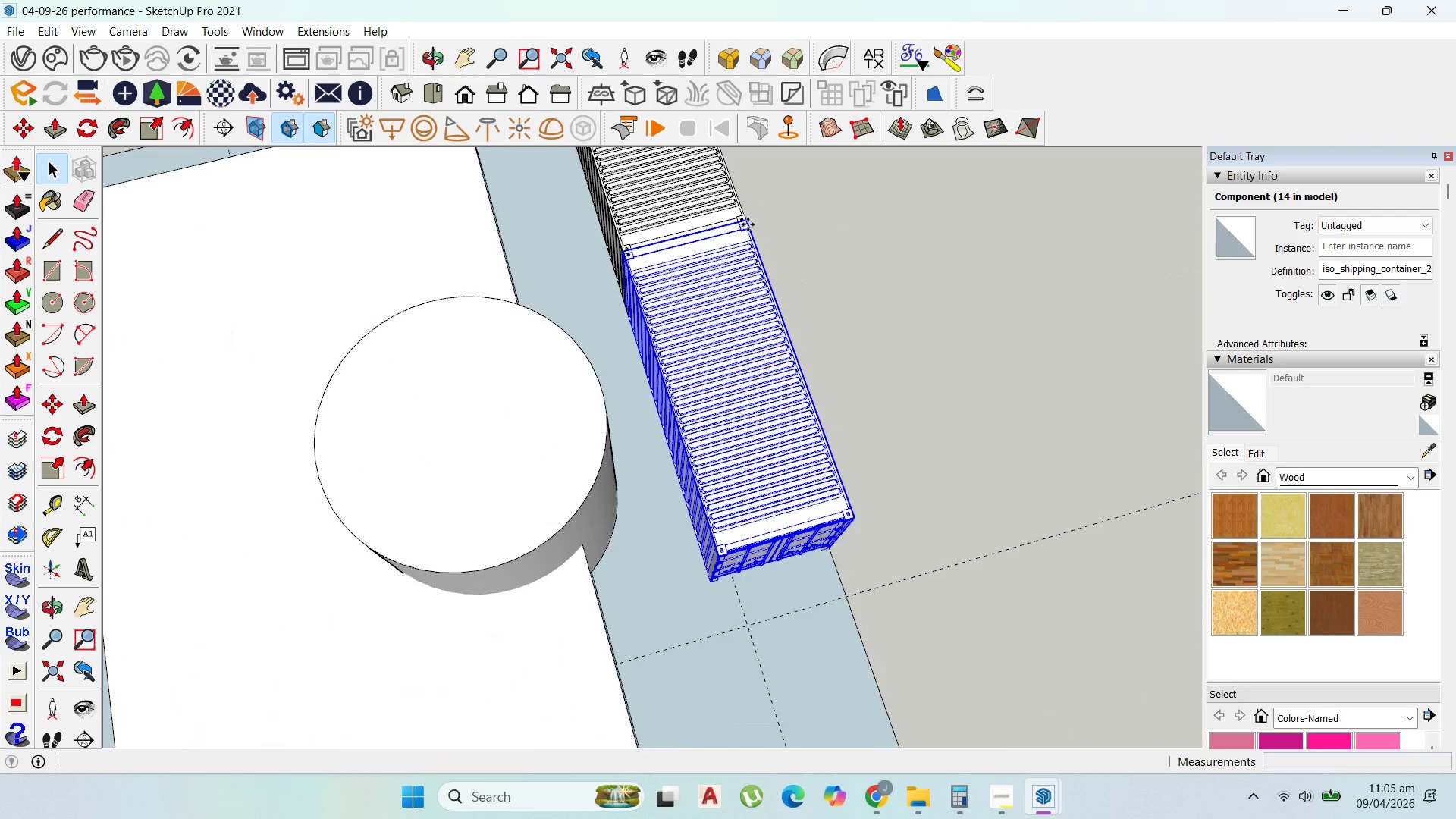 
key(M)
 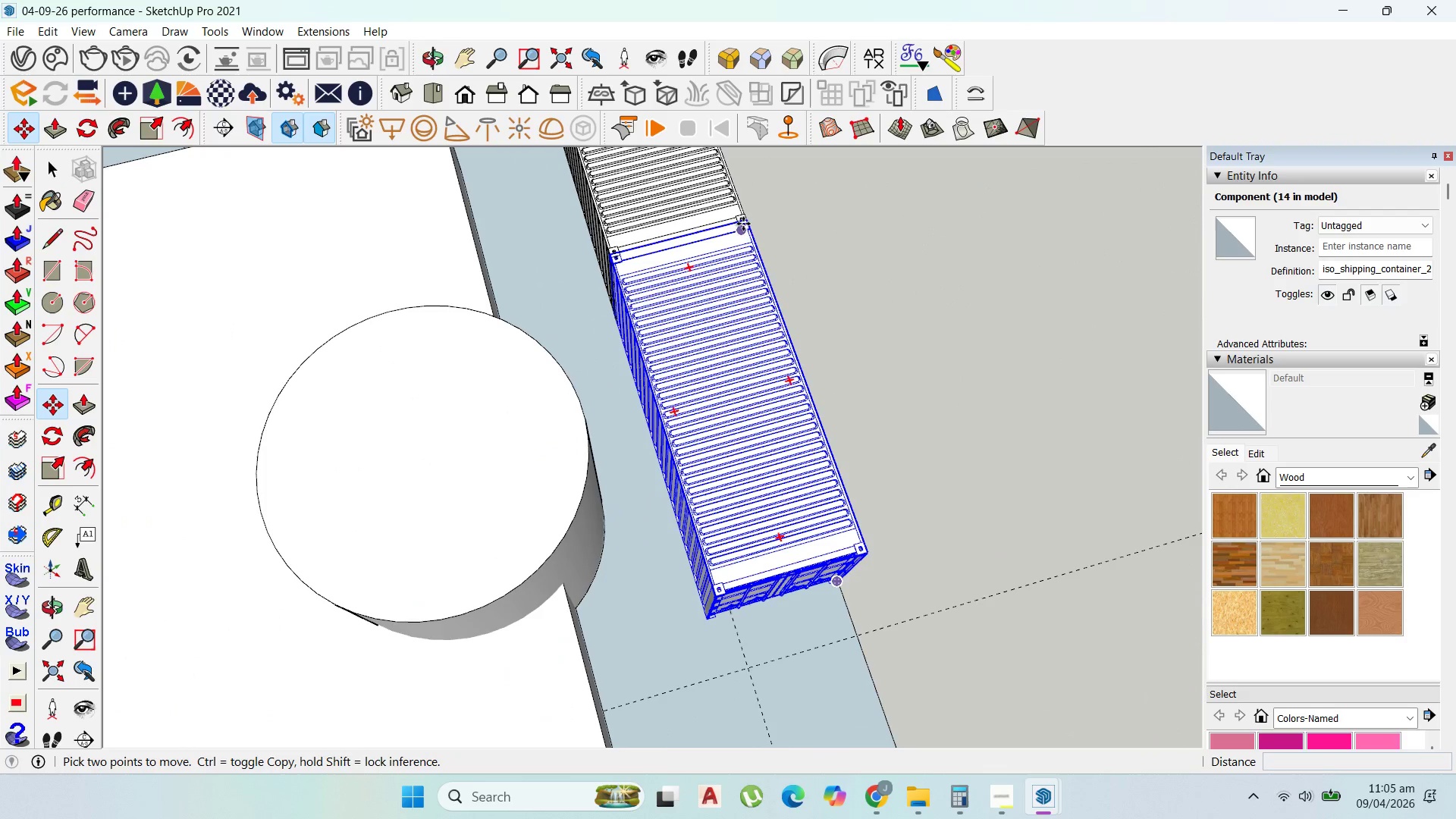 
scroll: coordinate [743, 224], scroll_direction: up, amount: 1.0
 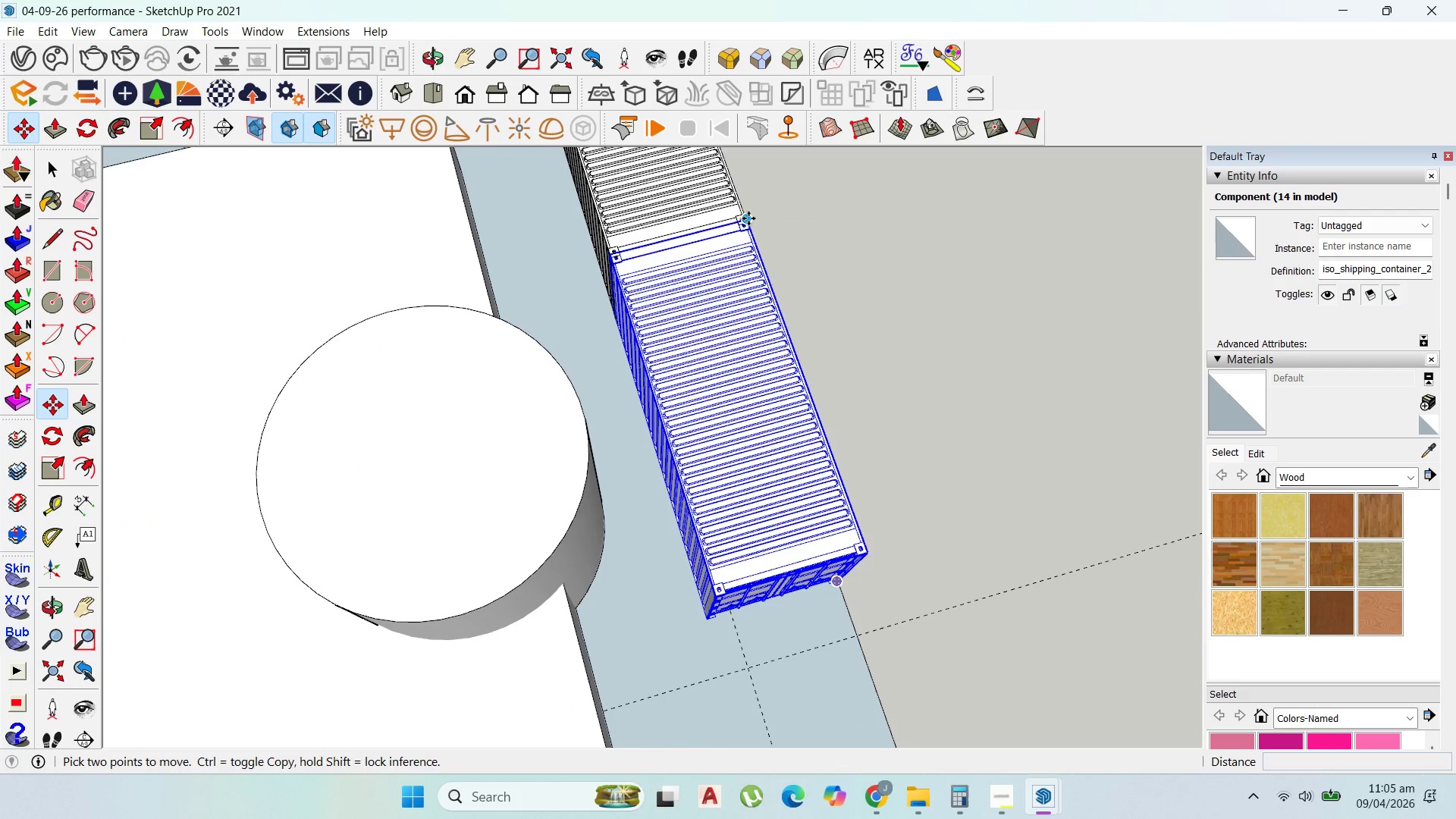 
left_click([748, 218])
 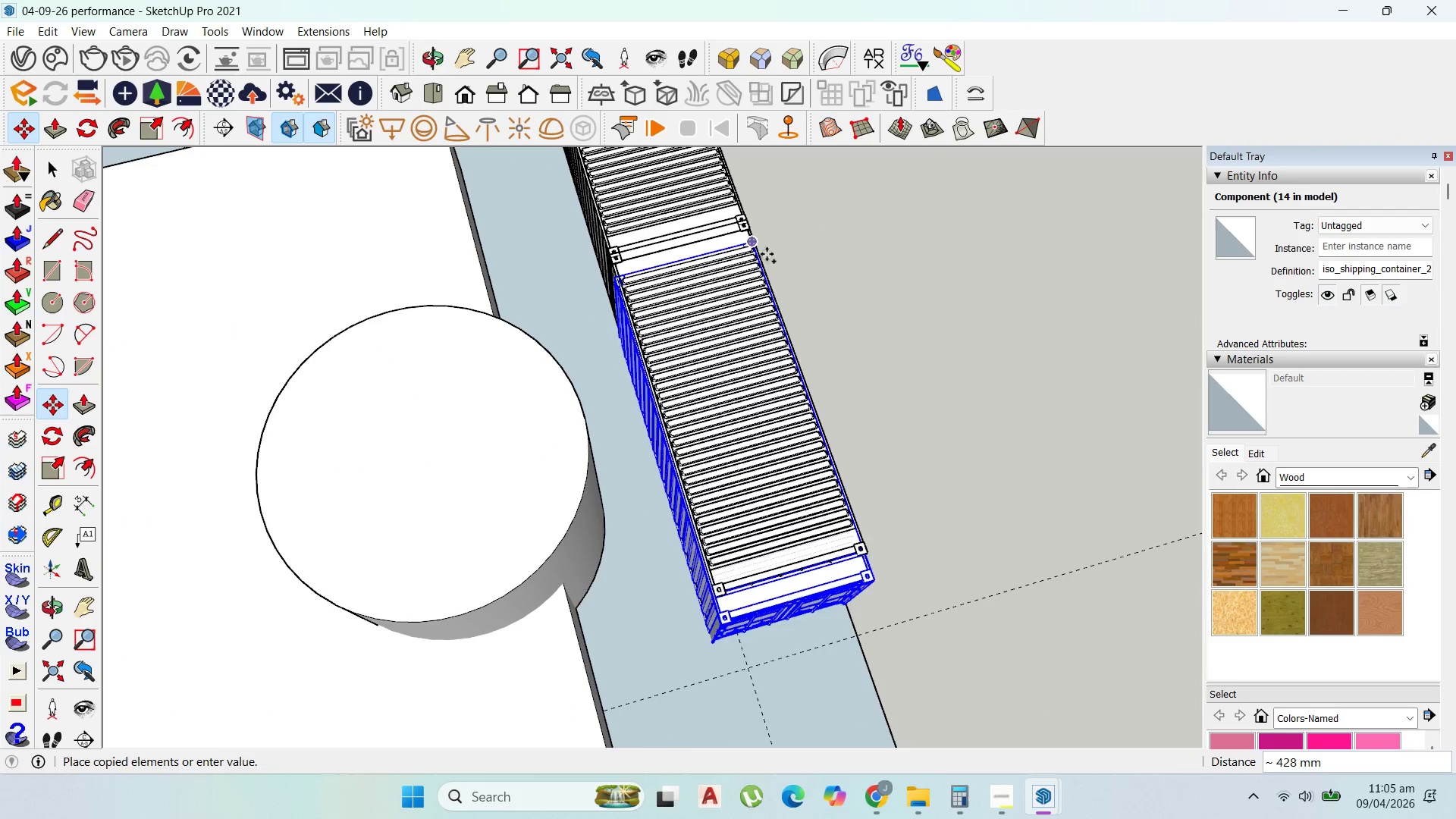 
key(Control+ControlLeft)
 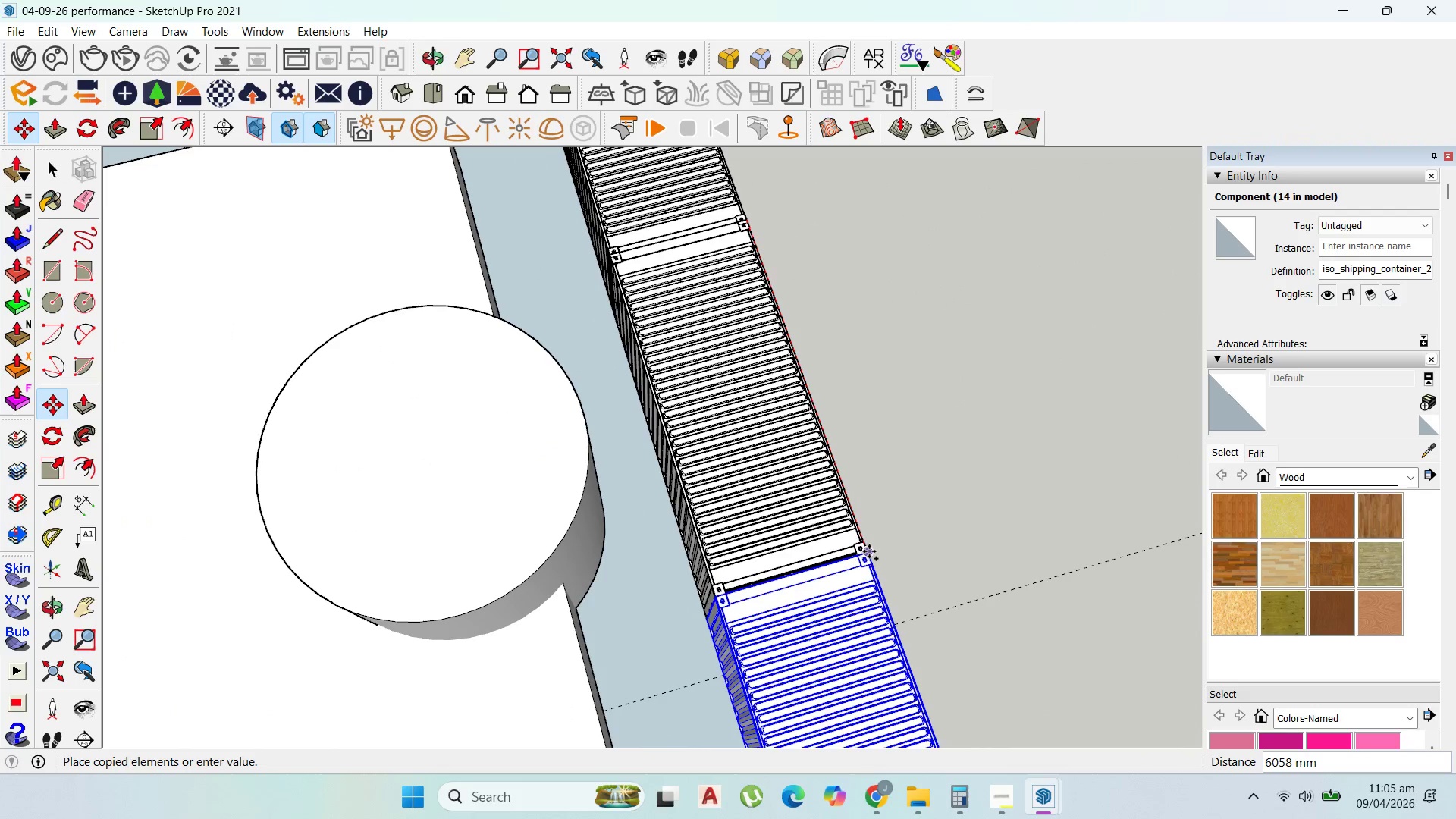 
left_click([870, 552])
 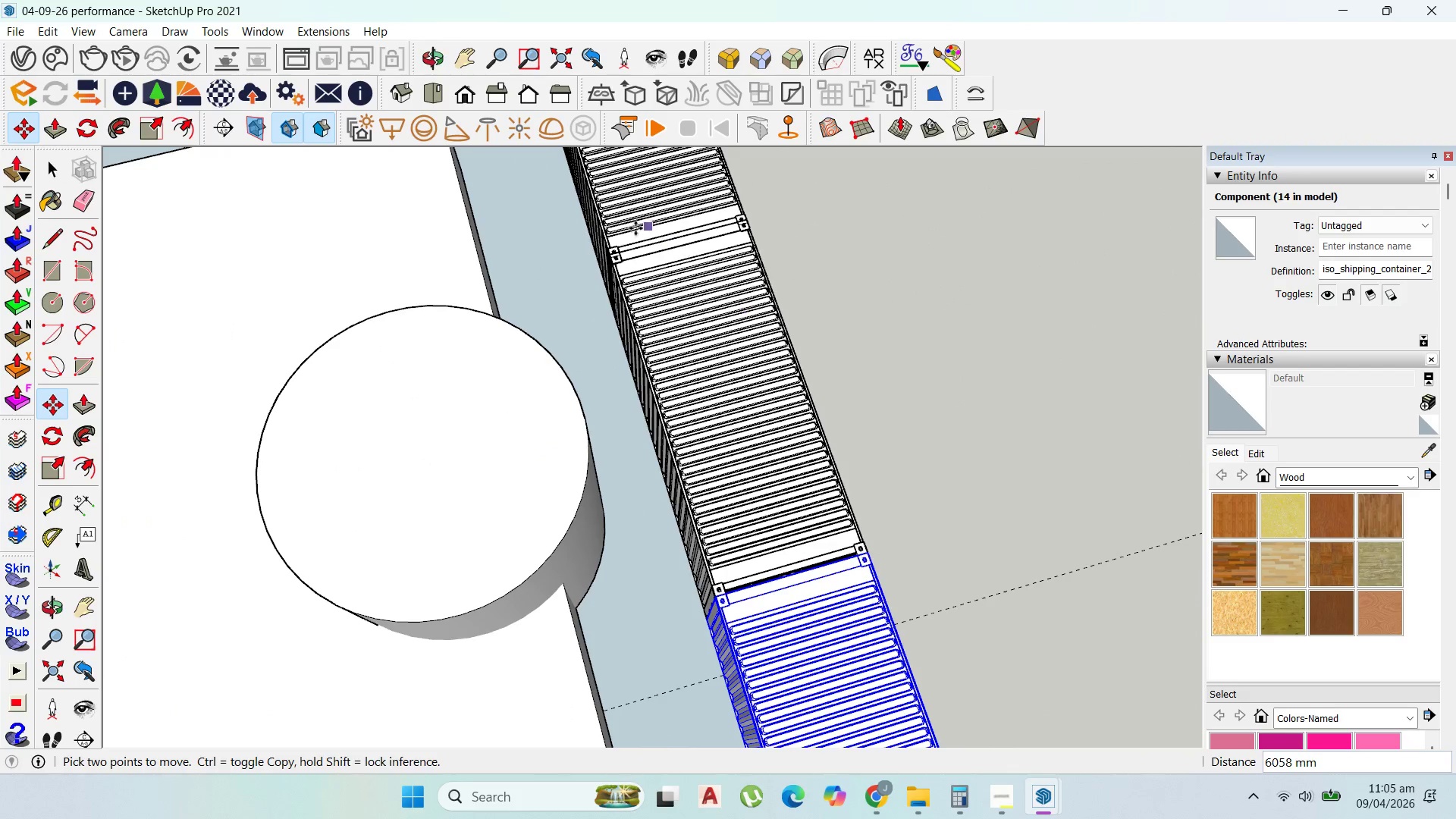 
scroll: coordinate [566, 271], scroll_direction: down, amount: 13.0
 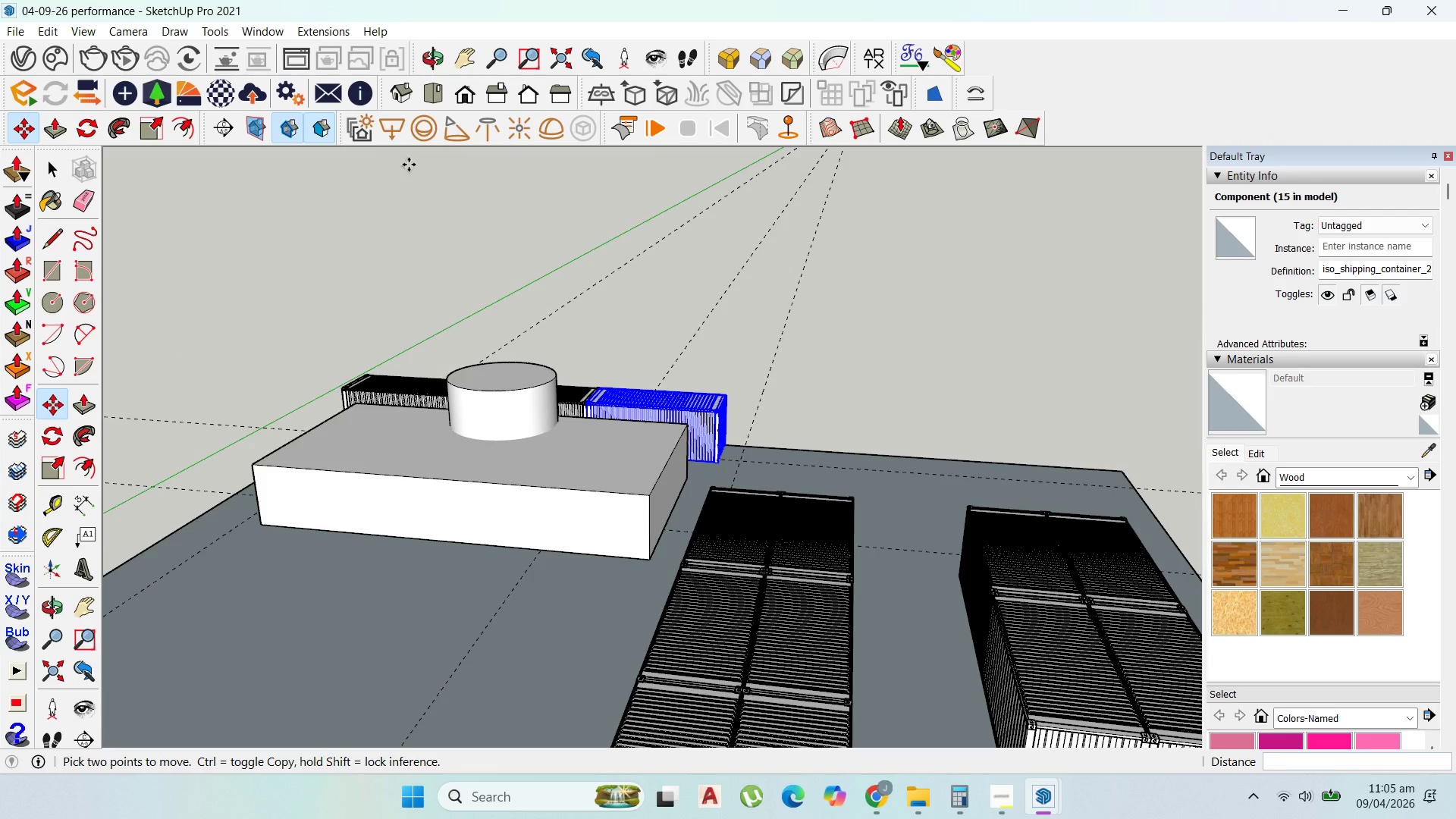 
wait(6.11)
 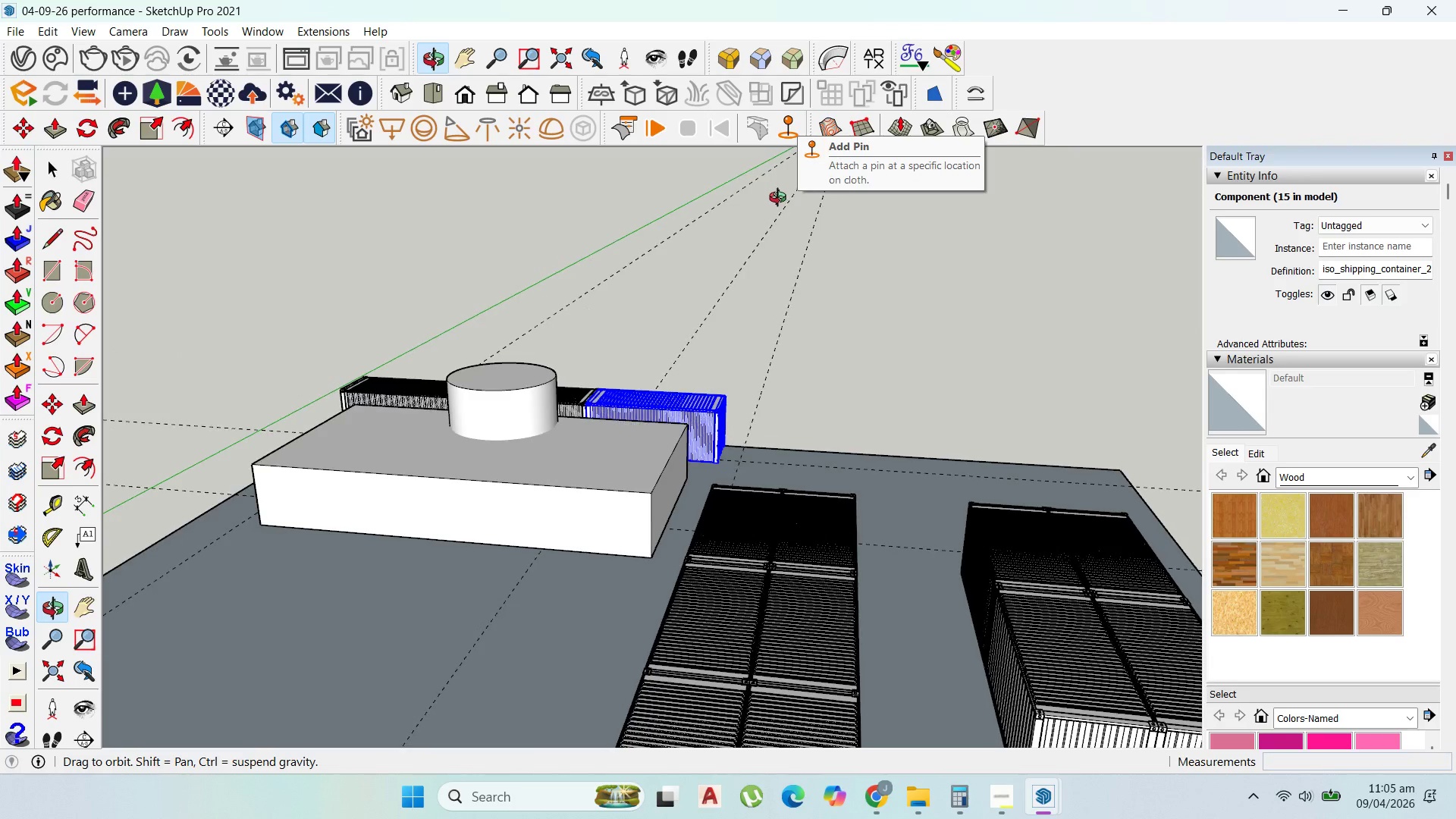 
scroll: coordinate [642, 340], scroll_direction: down, amount: 6.0
 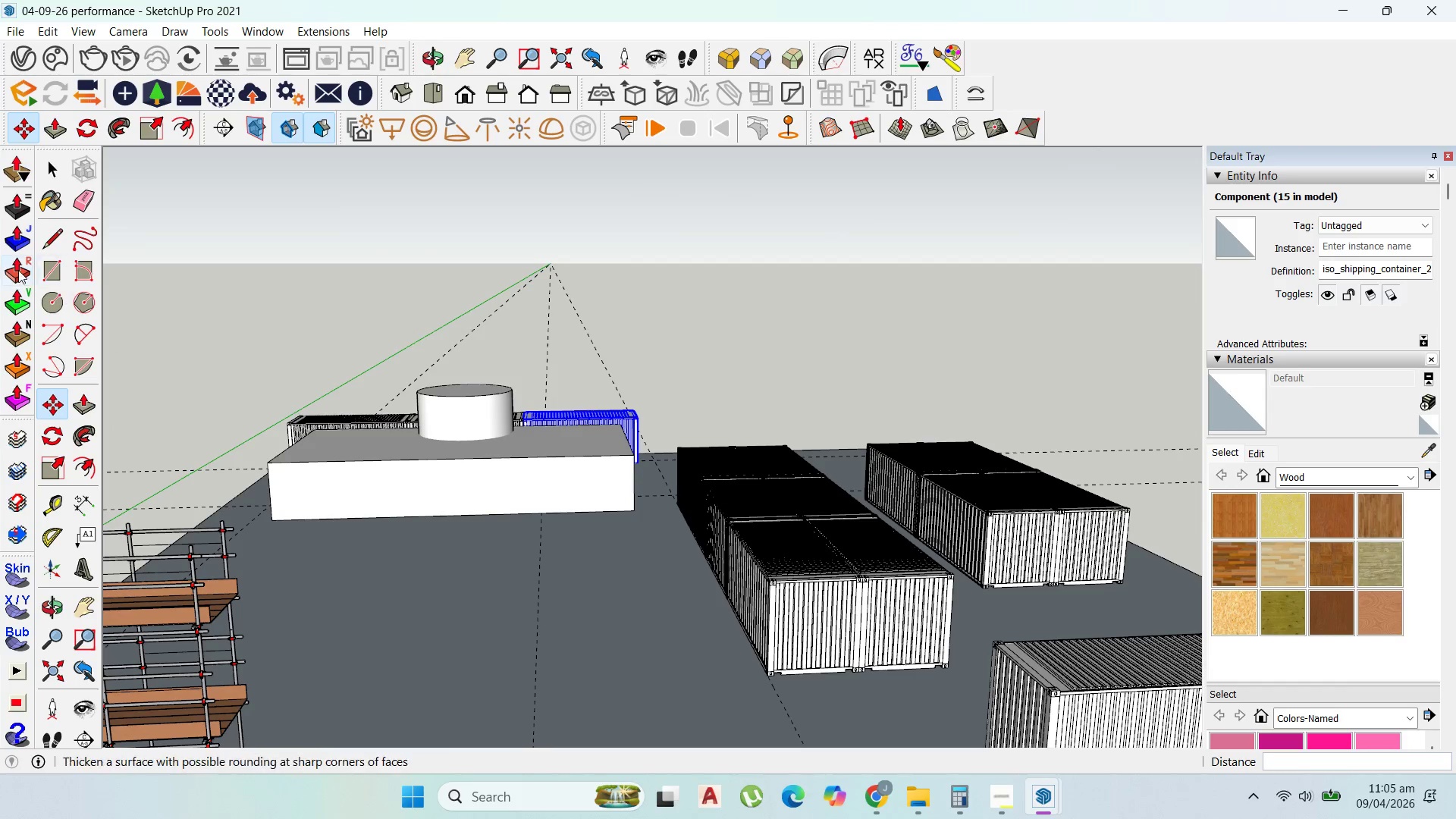 
left_click([42, 170])
 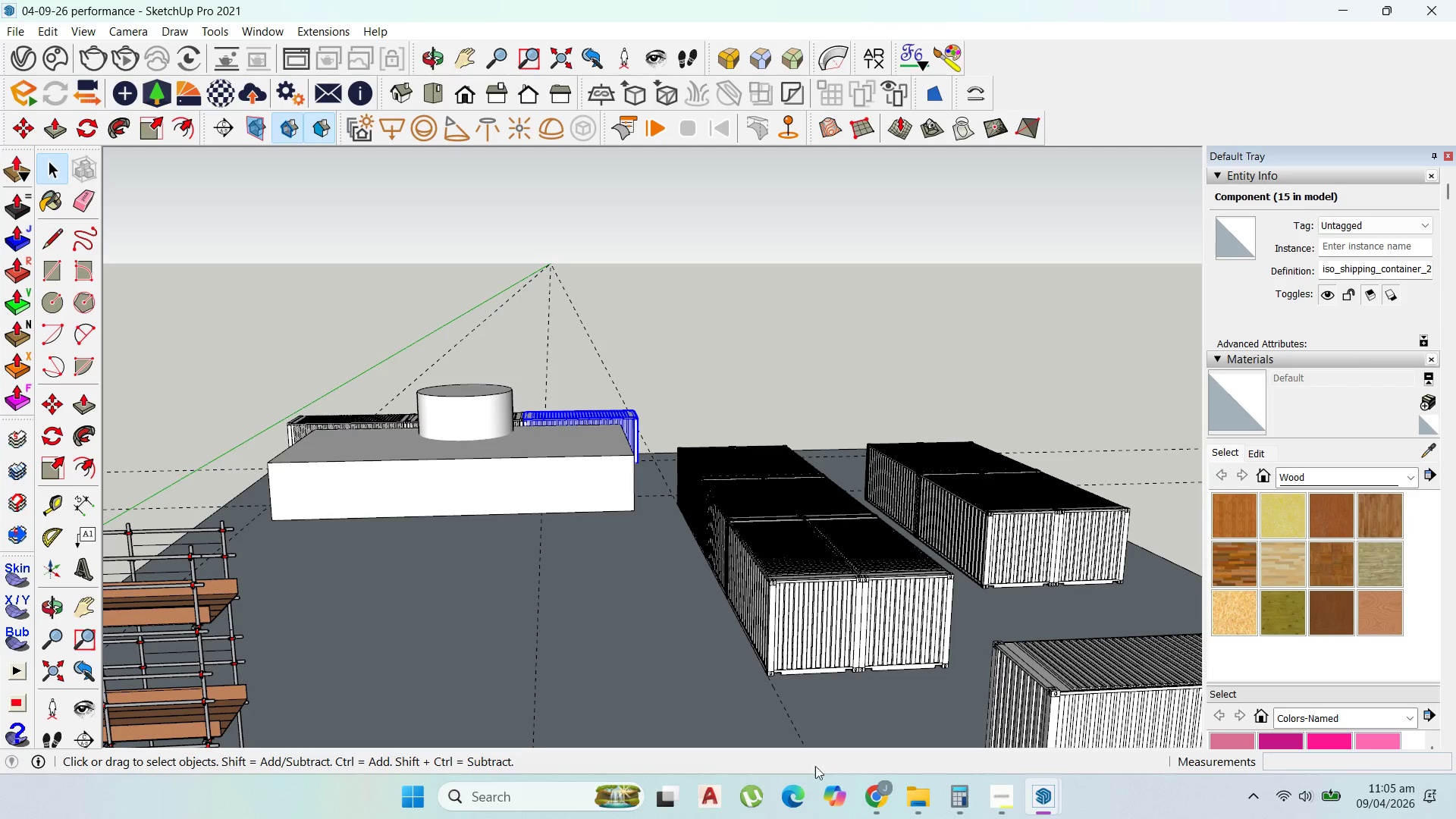 
left_click([895, 789])
 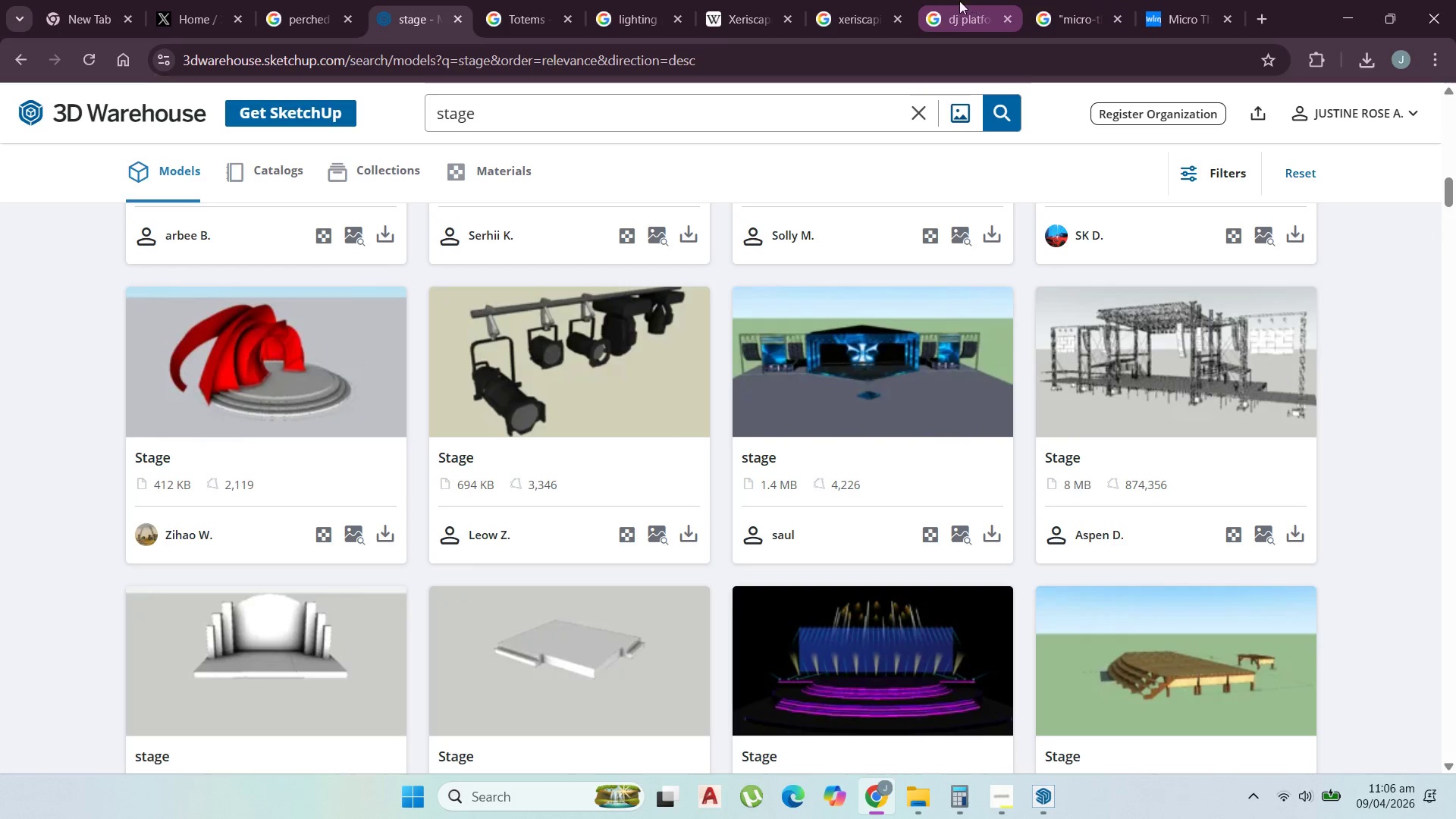 
left_click([1062, 1])
 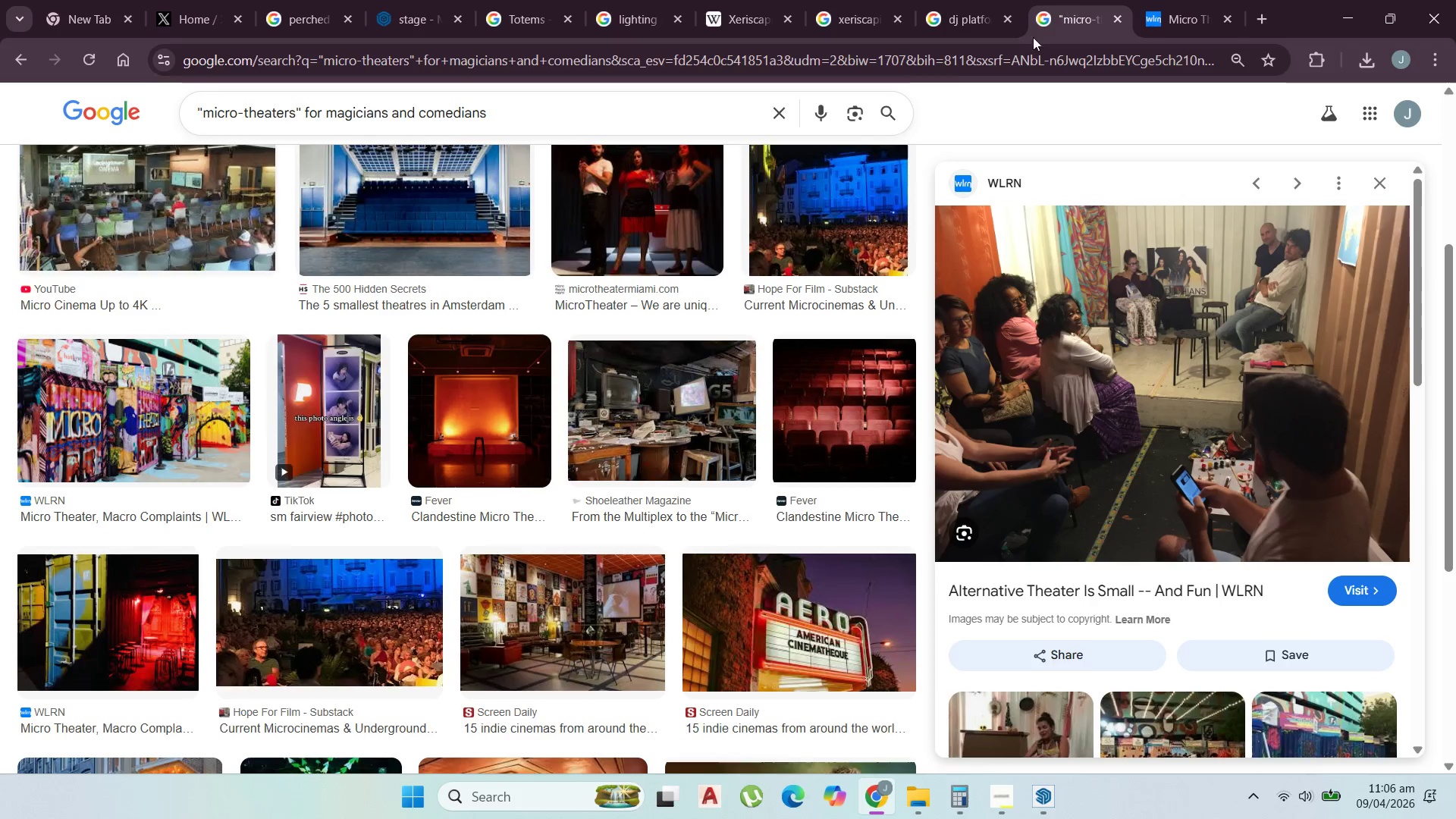 
left_click([888, 64])
 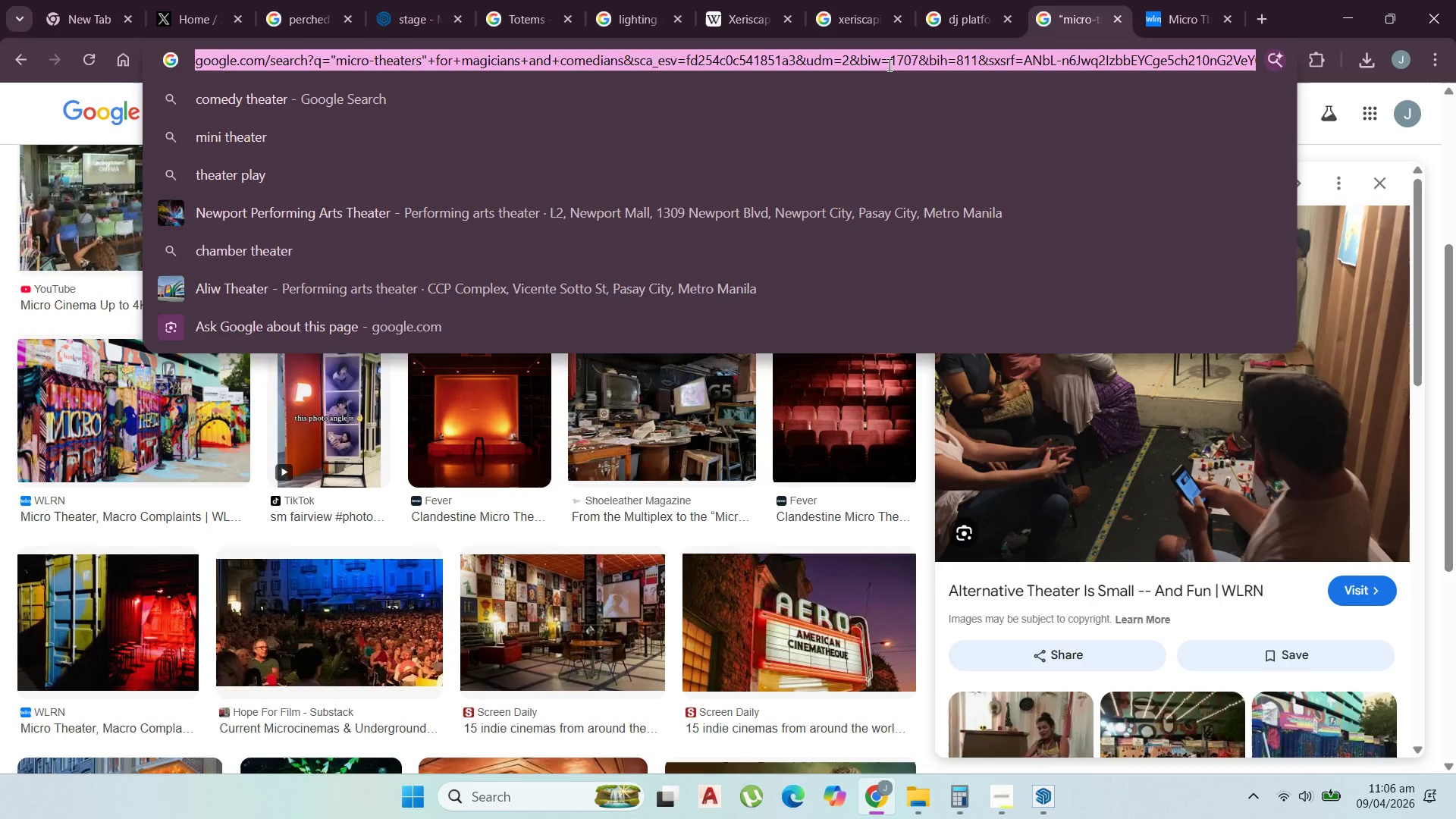 
type(stage height)
 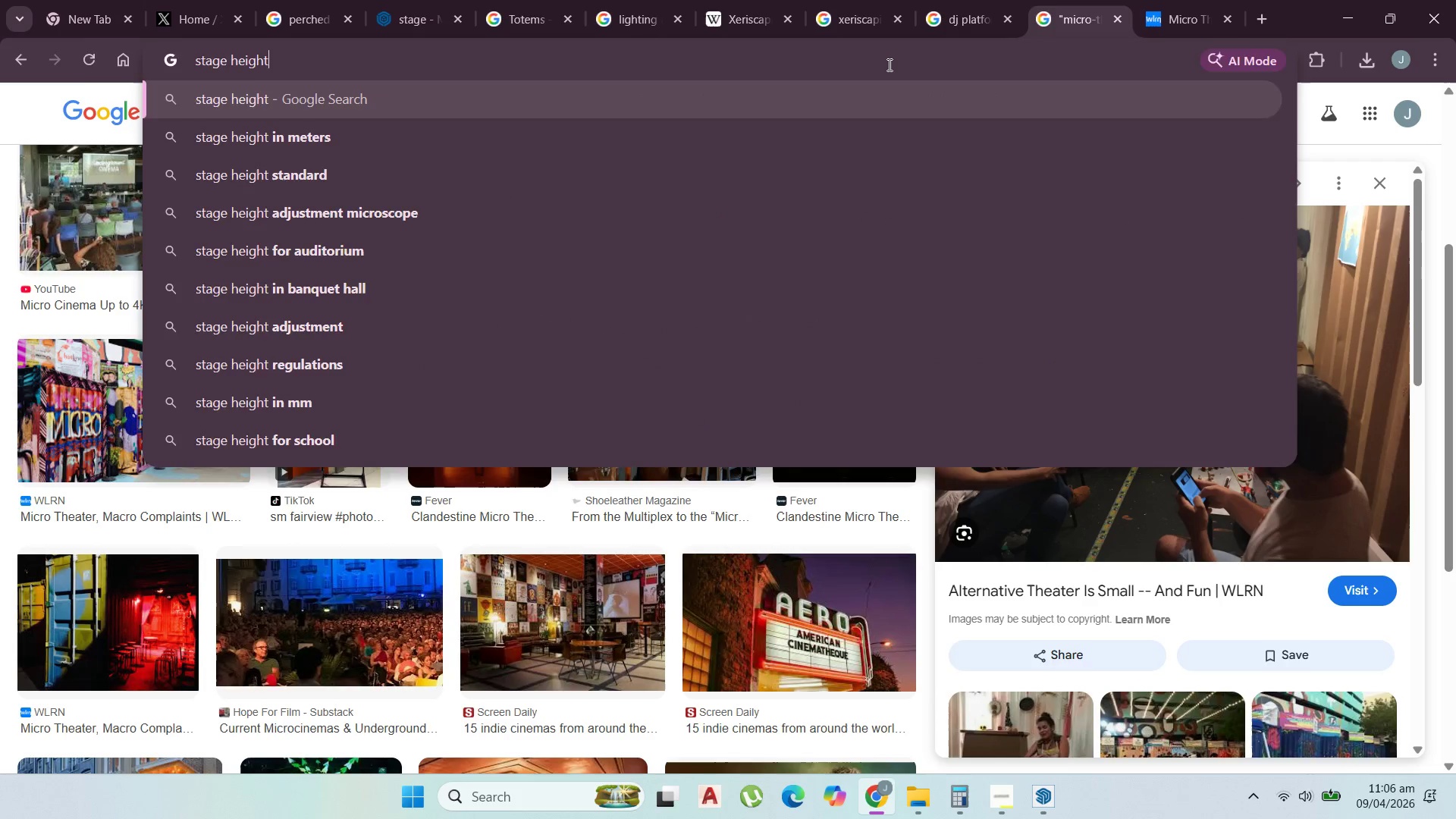 
key(Enter)
 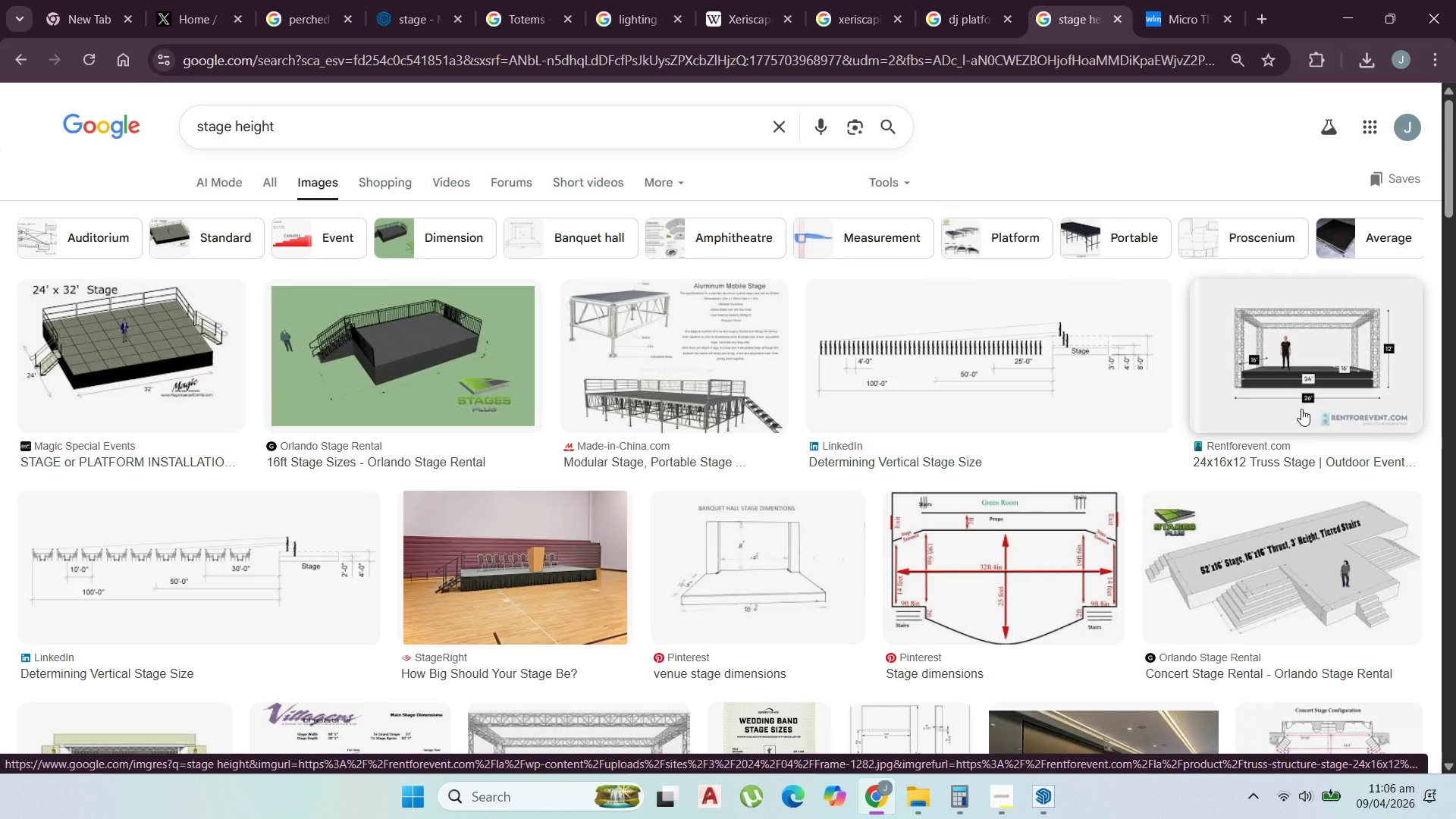 
wait(15.86)
 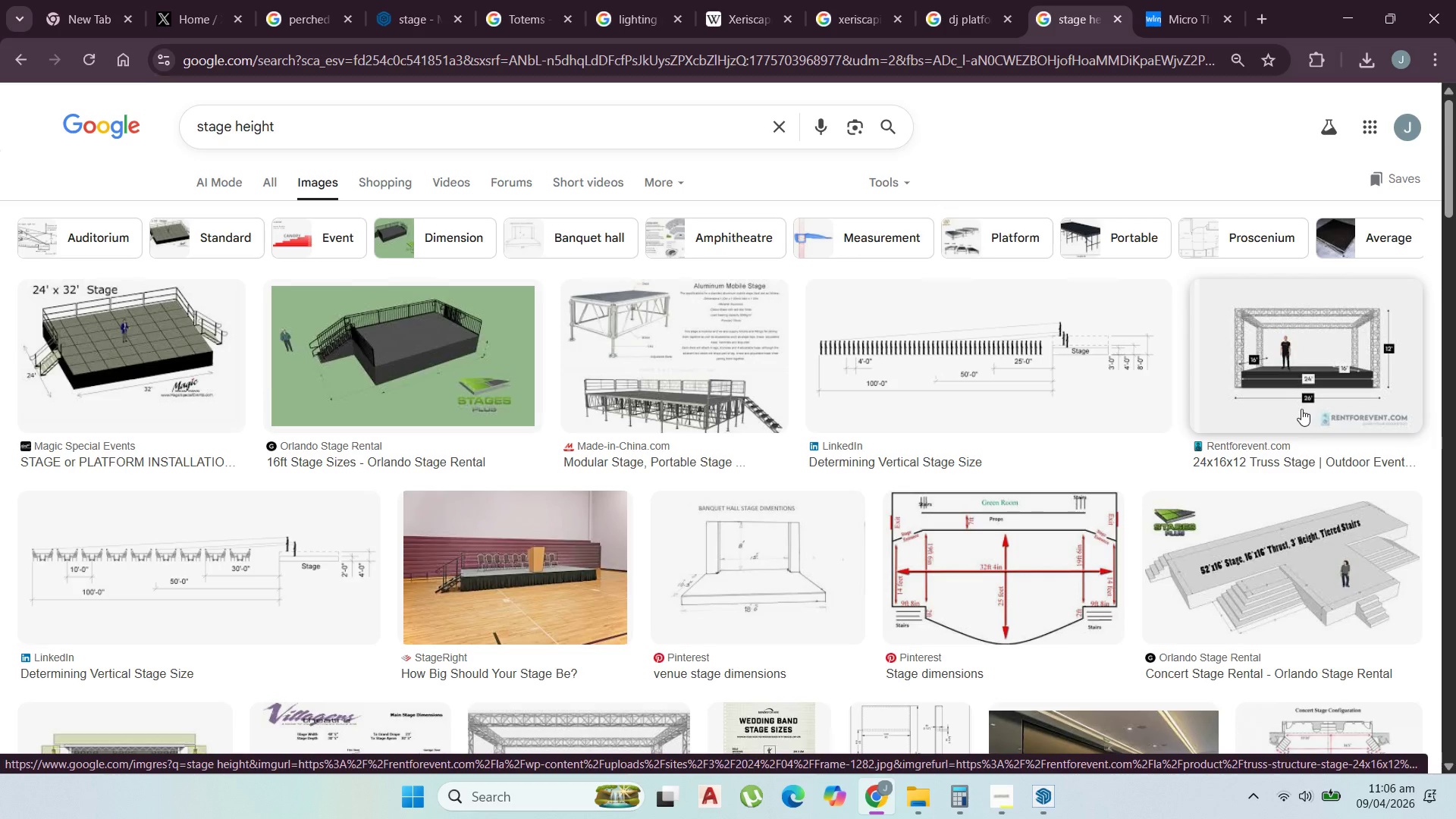 
left_click([180, 371])
 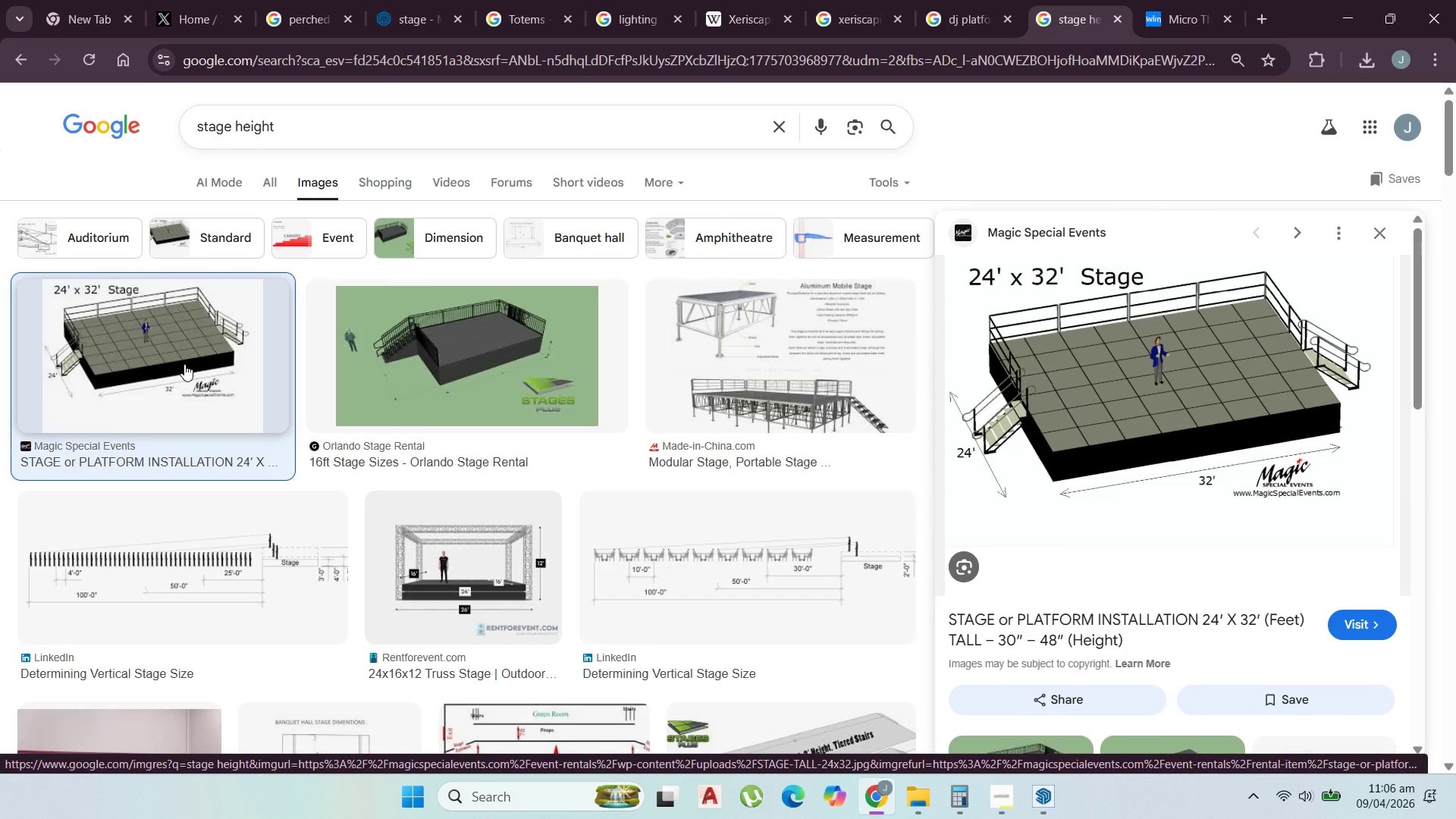 
scroll: coordinate [184, 366], scroll_direction: down, amount: 2.0
 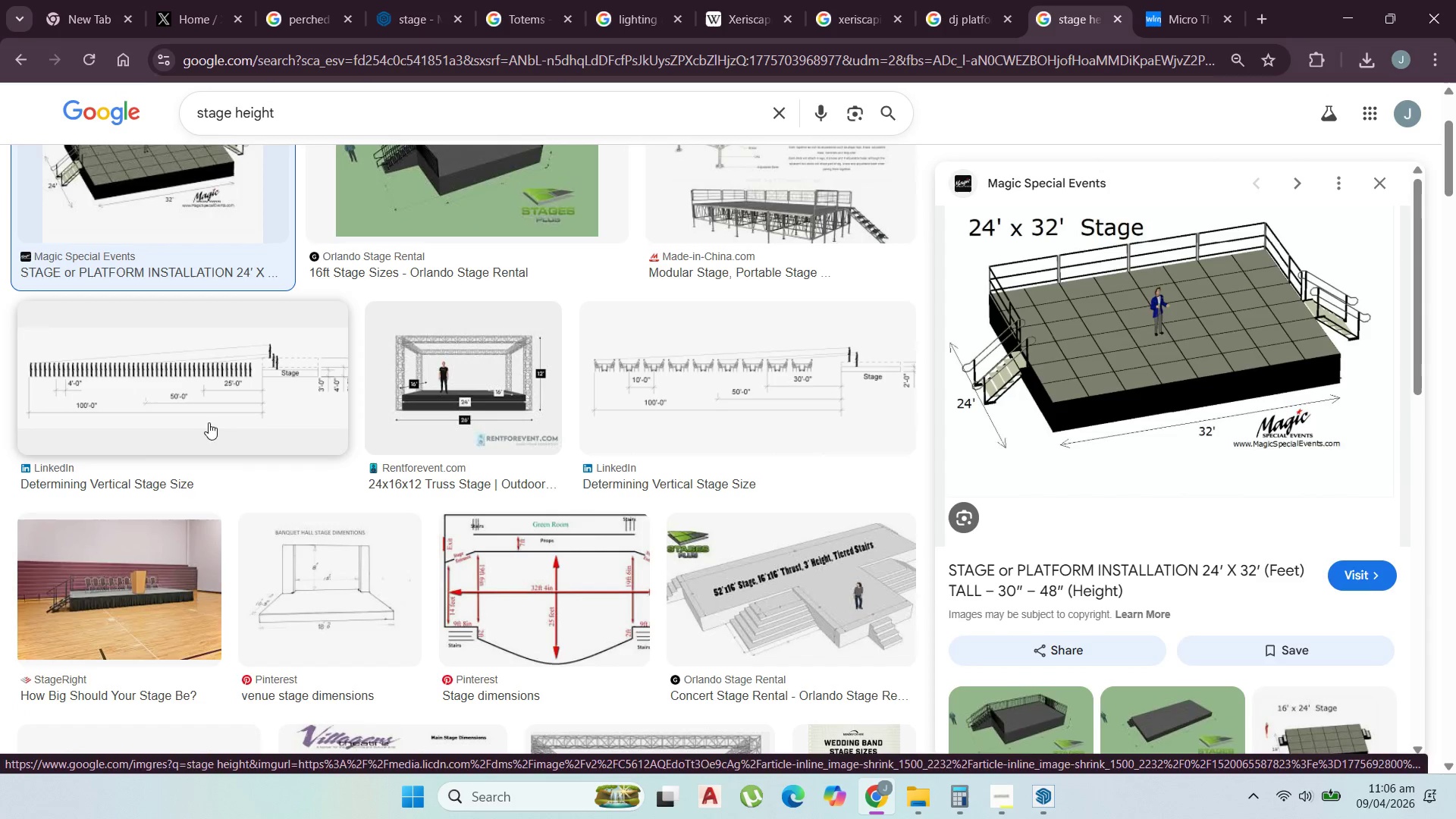 
left_click([330, 635])
 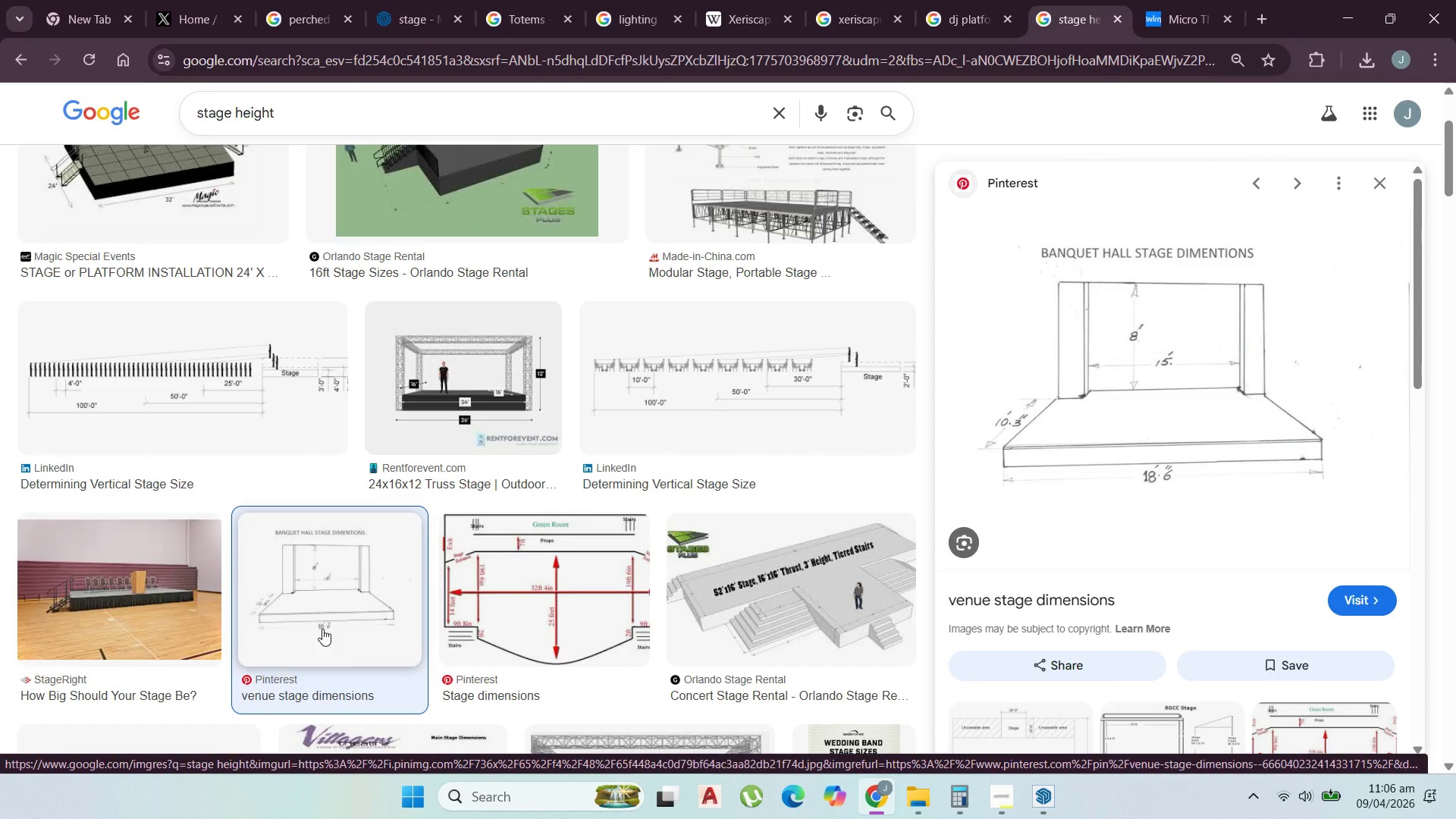 
scroll: coordinate [325, 604], scroll_direction: down, amount: 8.0
 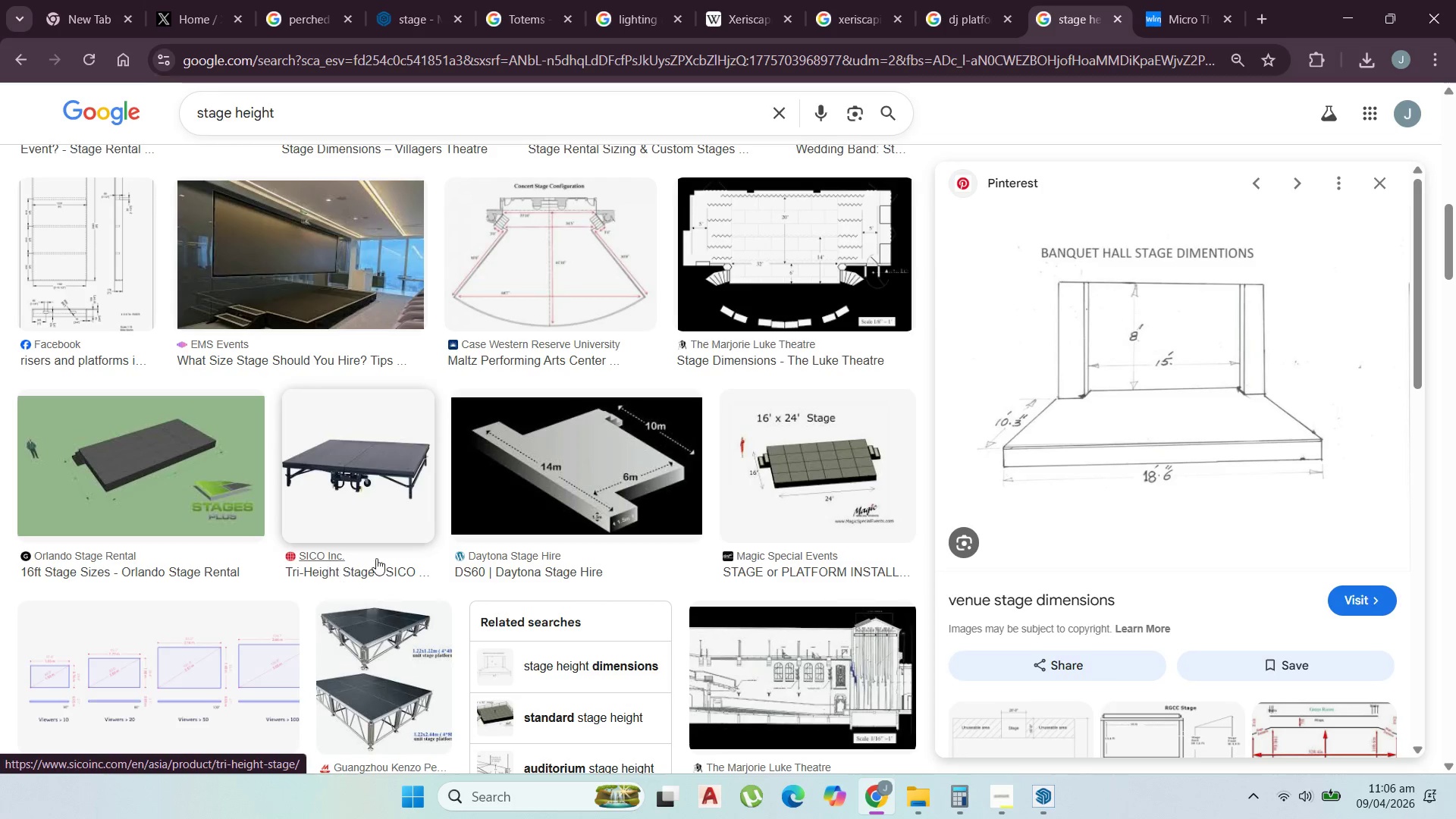 
left_click([560, 495])
 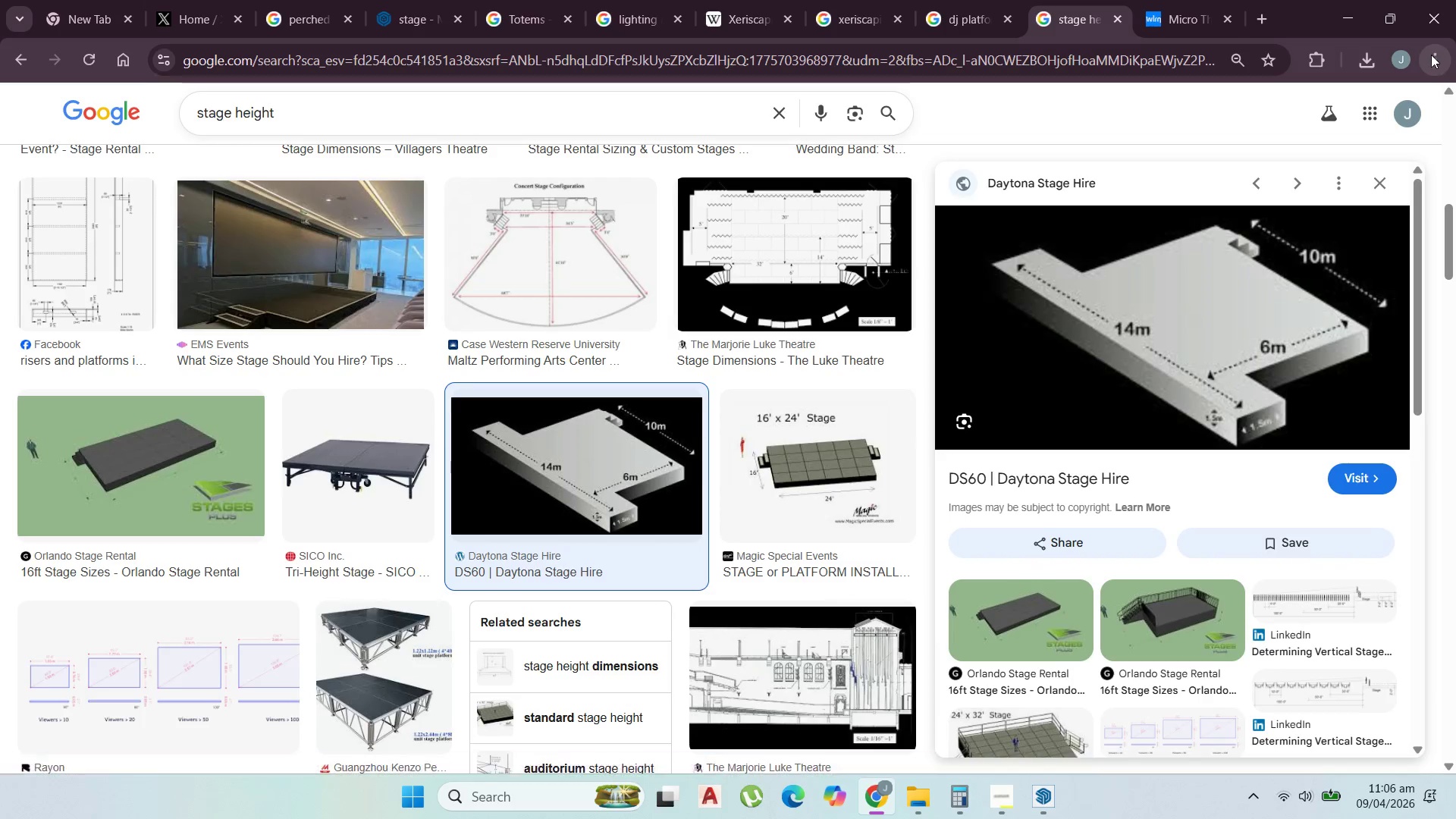 
left_click([1363, 15])
 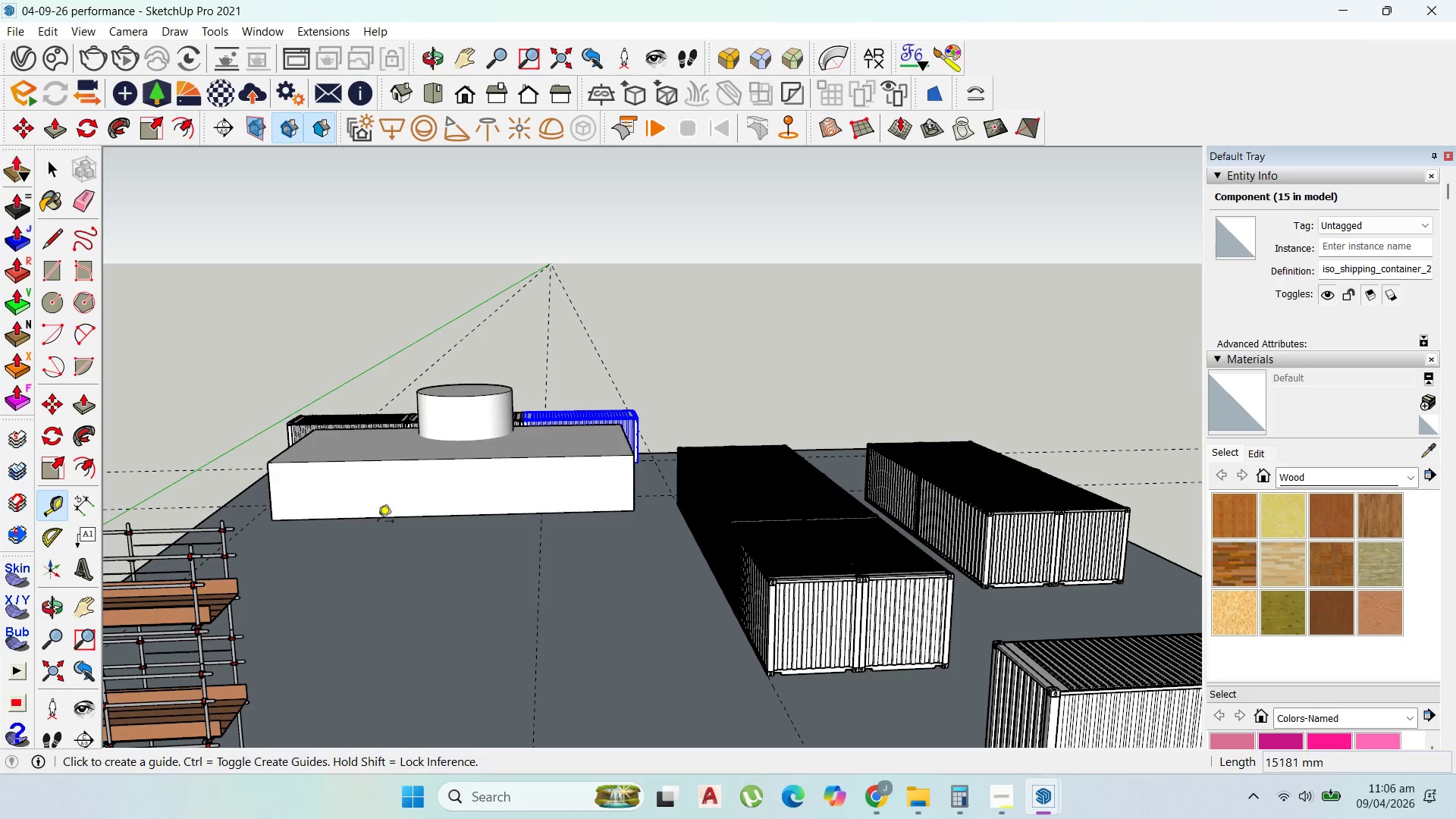 
left_click([380, 522])
 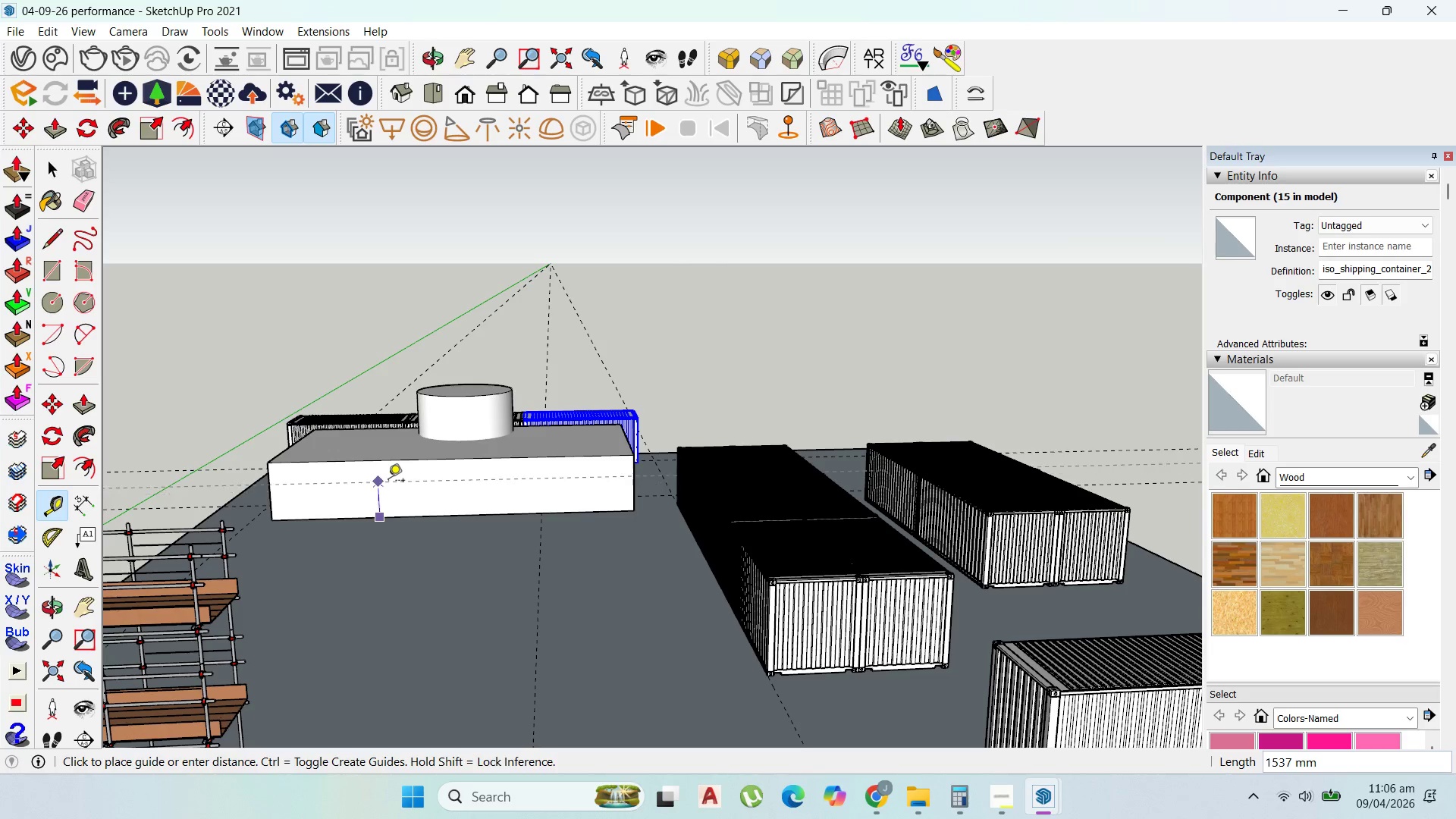 
type(1500)
 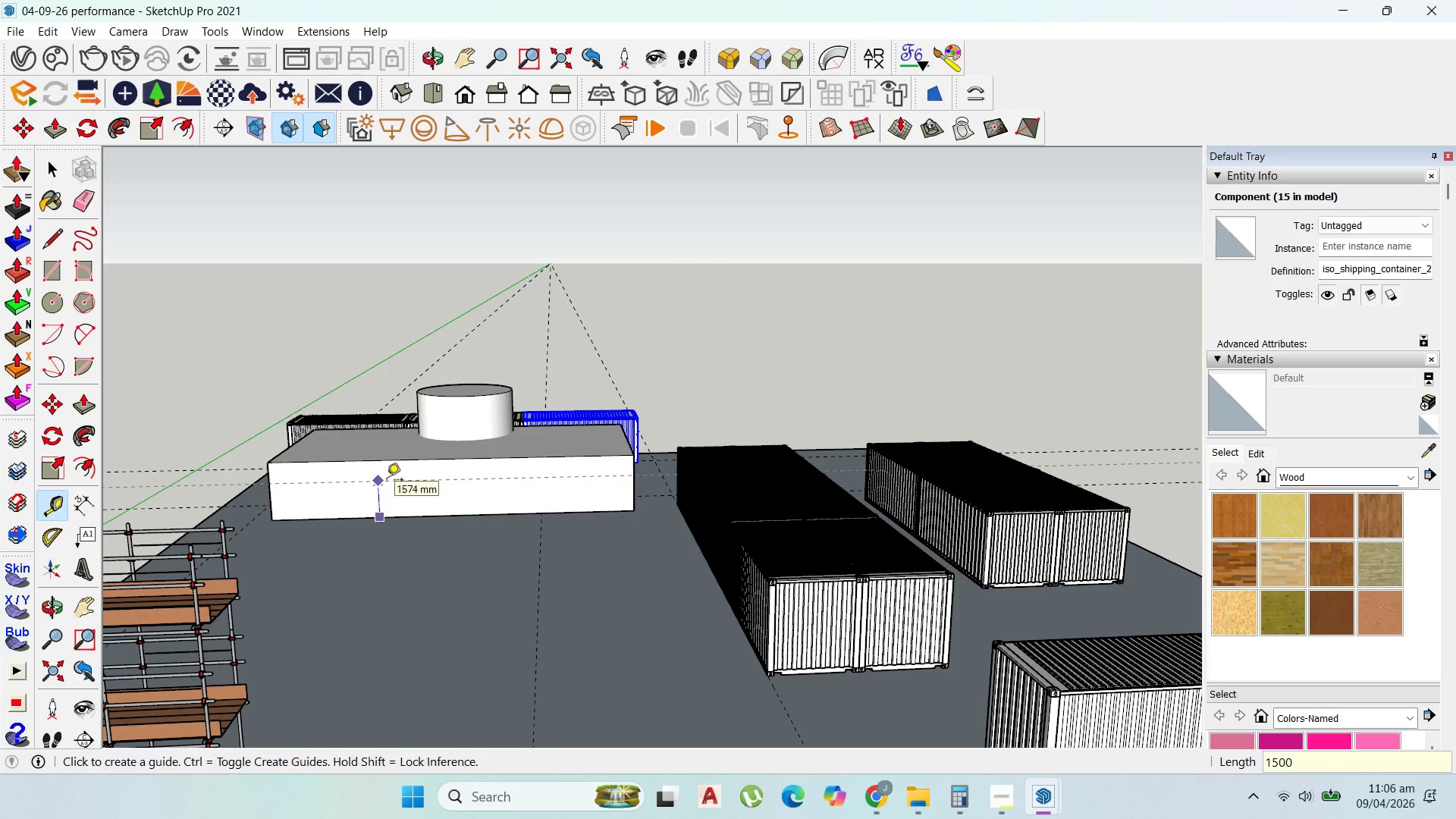 
key(Enter)
 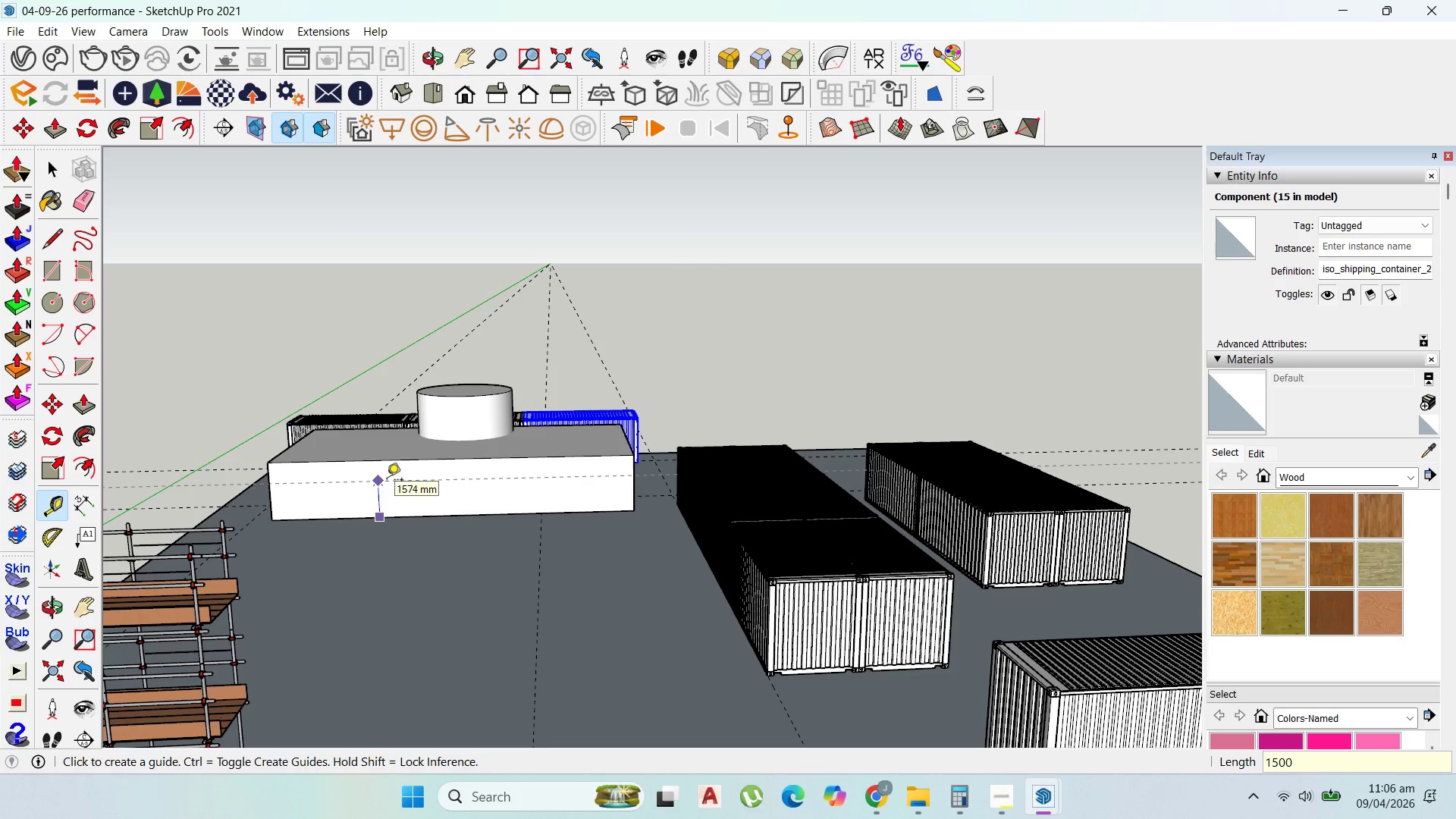 
key(Backslash)
 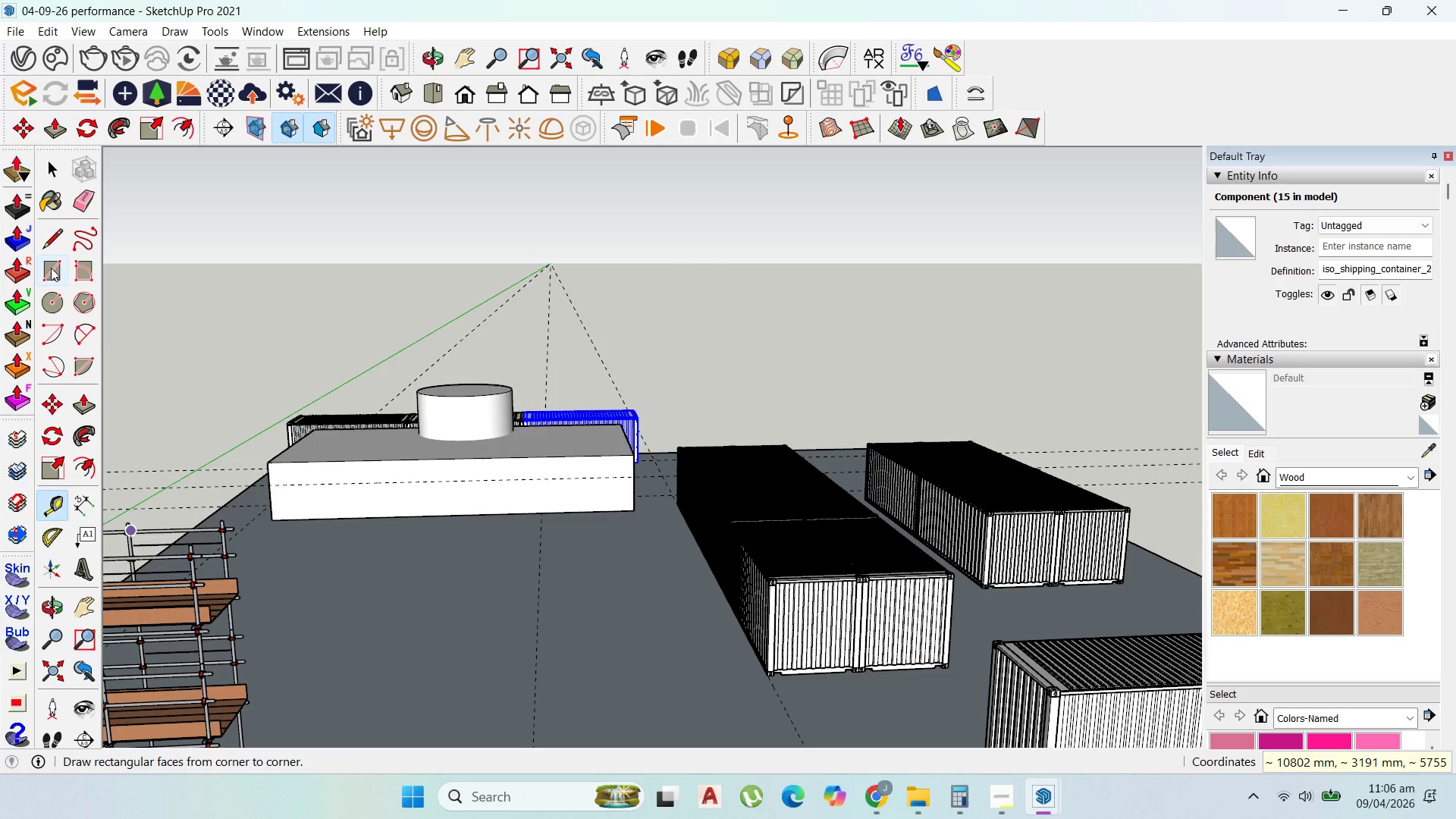 
left_click([58, 167])
 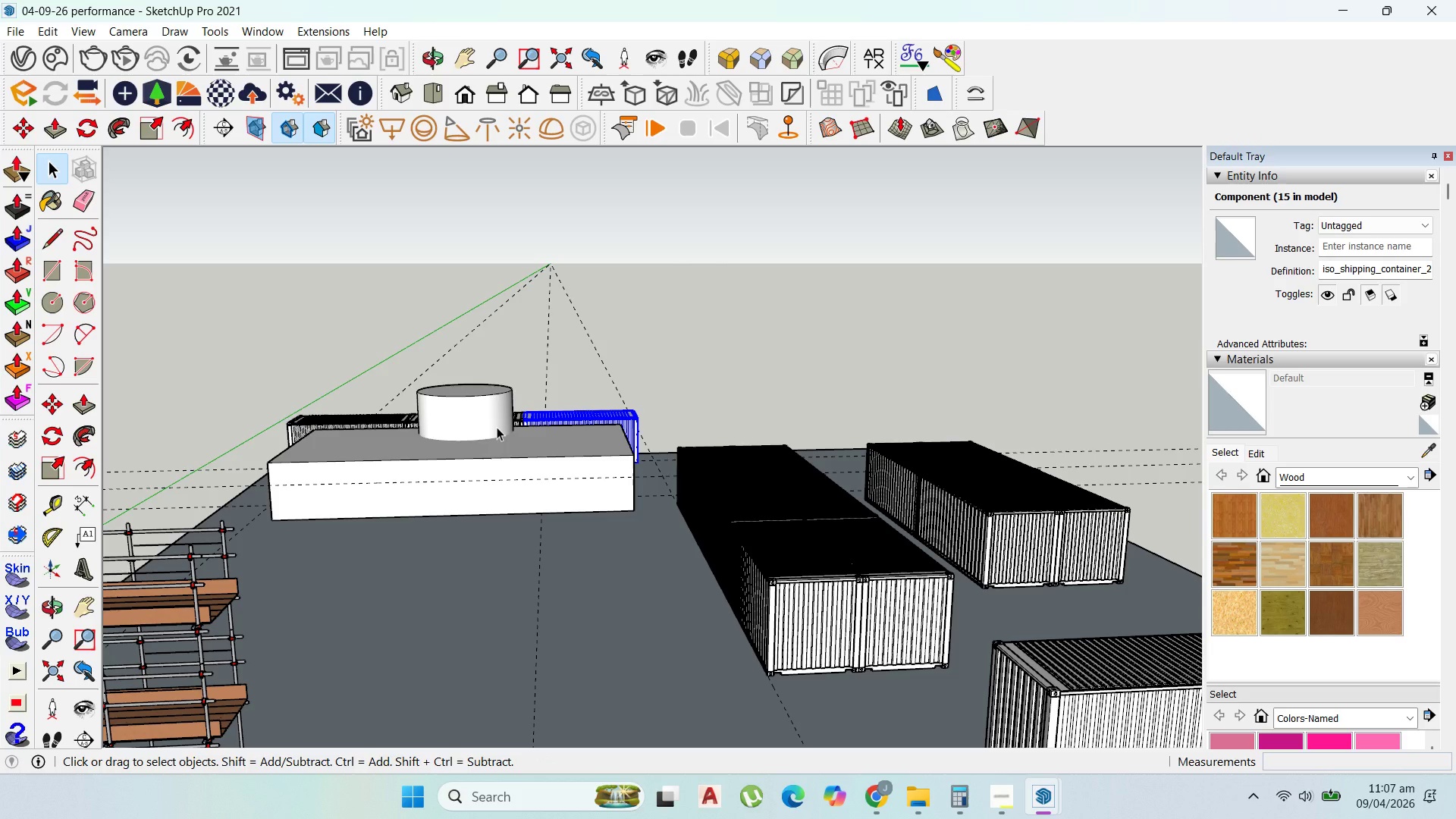 
wait(5.19)
 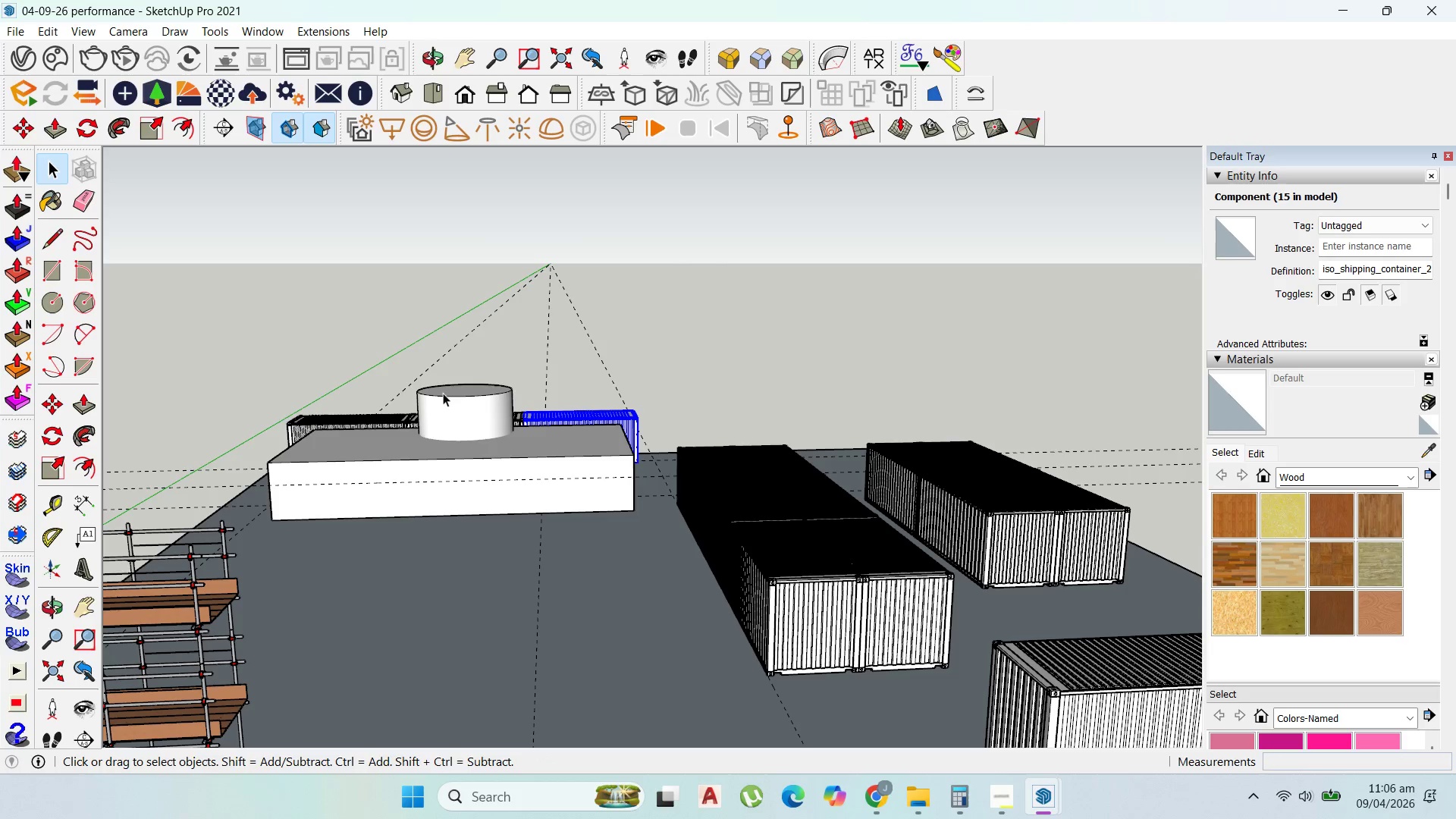 
double_click([497, 427])
 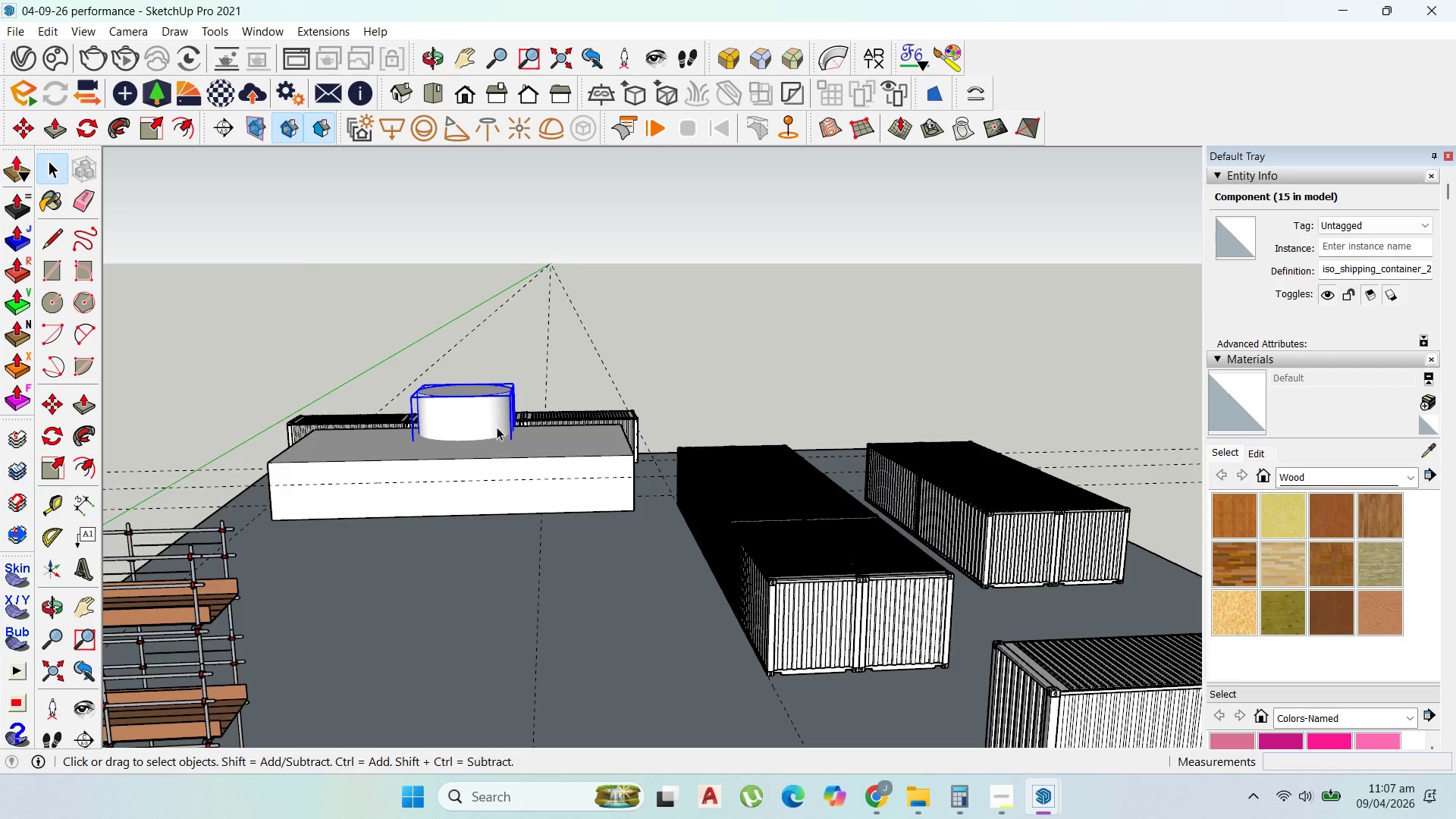 
triple_click([497, 427])
 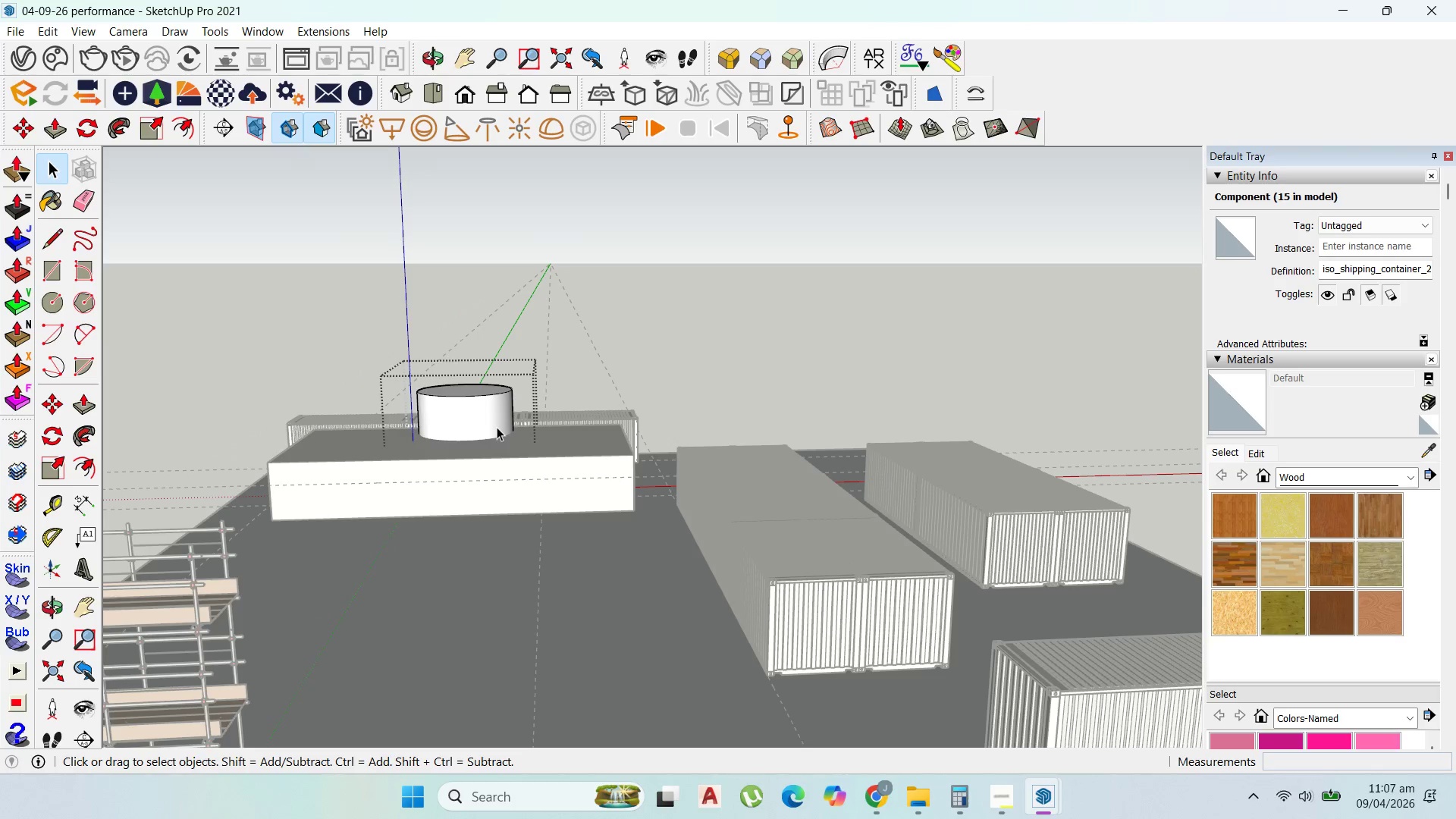 
triple_click([497, 427])
 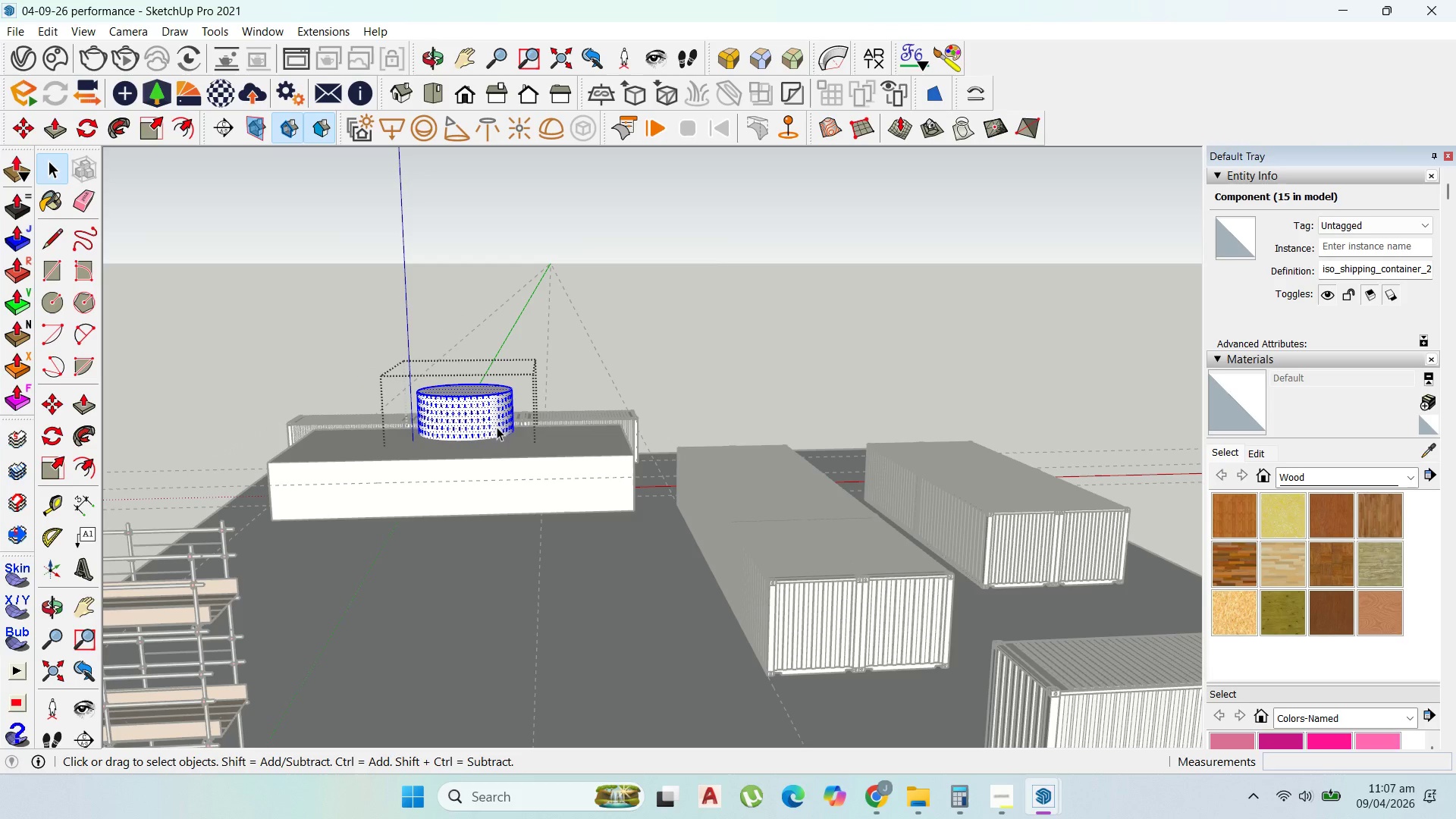 
triple_click([497, 427])
 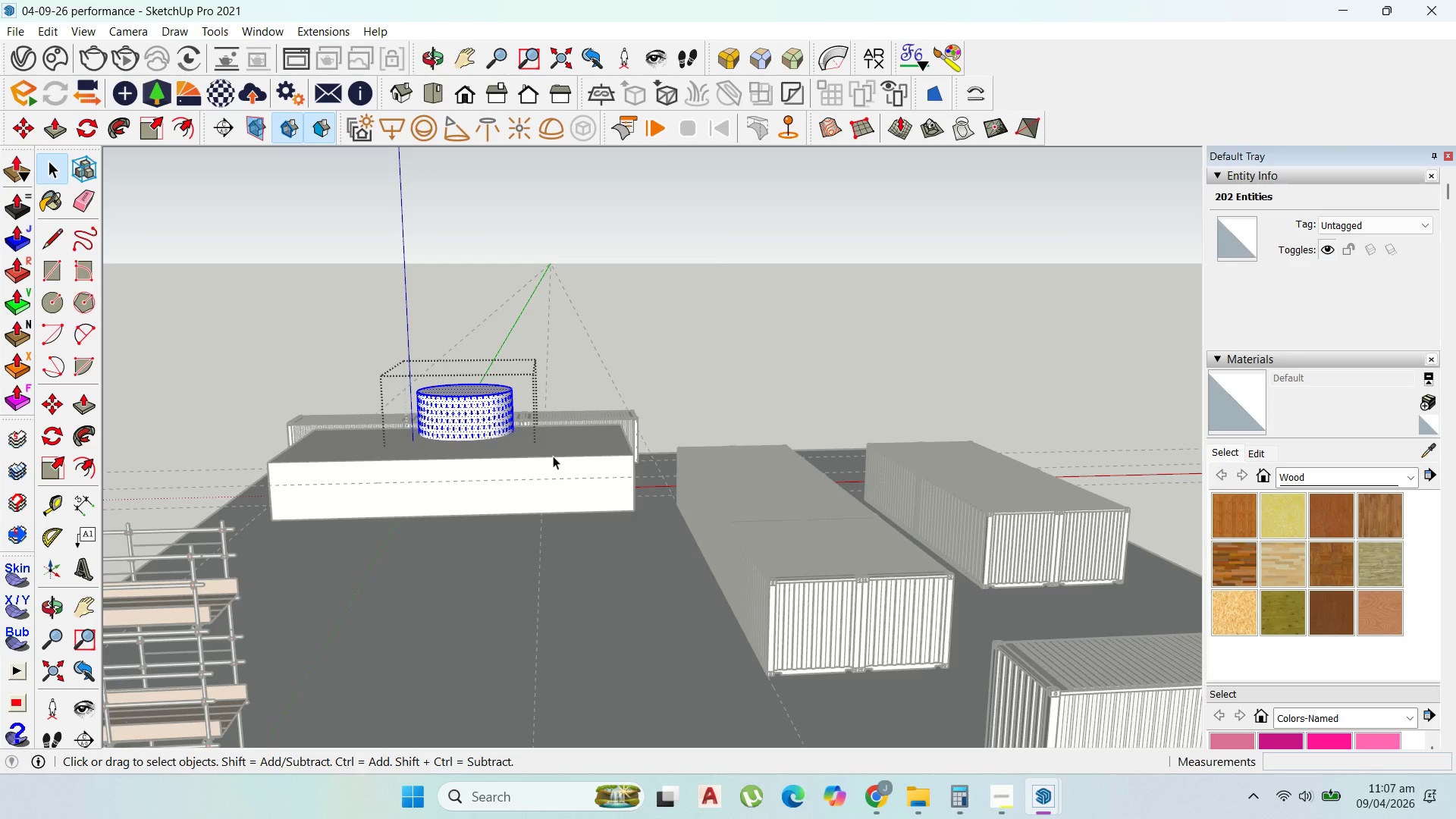 
double_click([553, 456])
 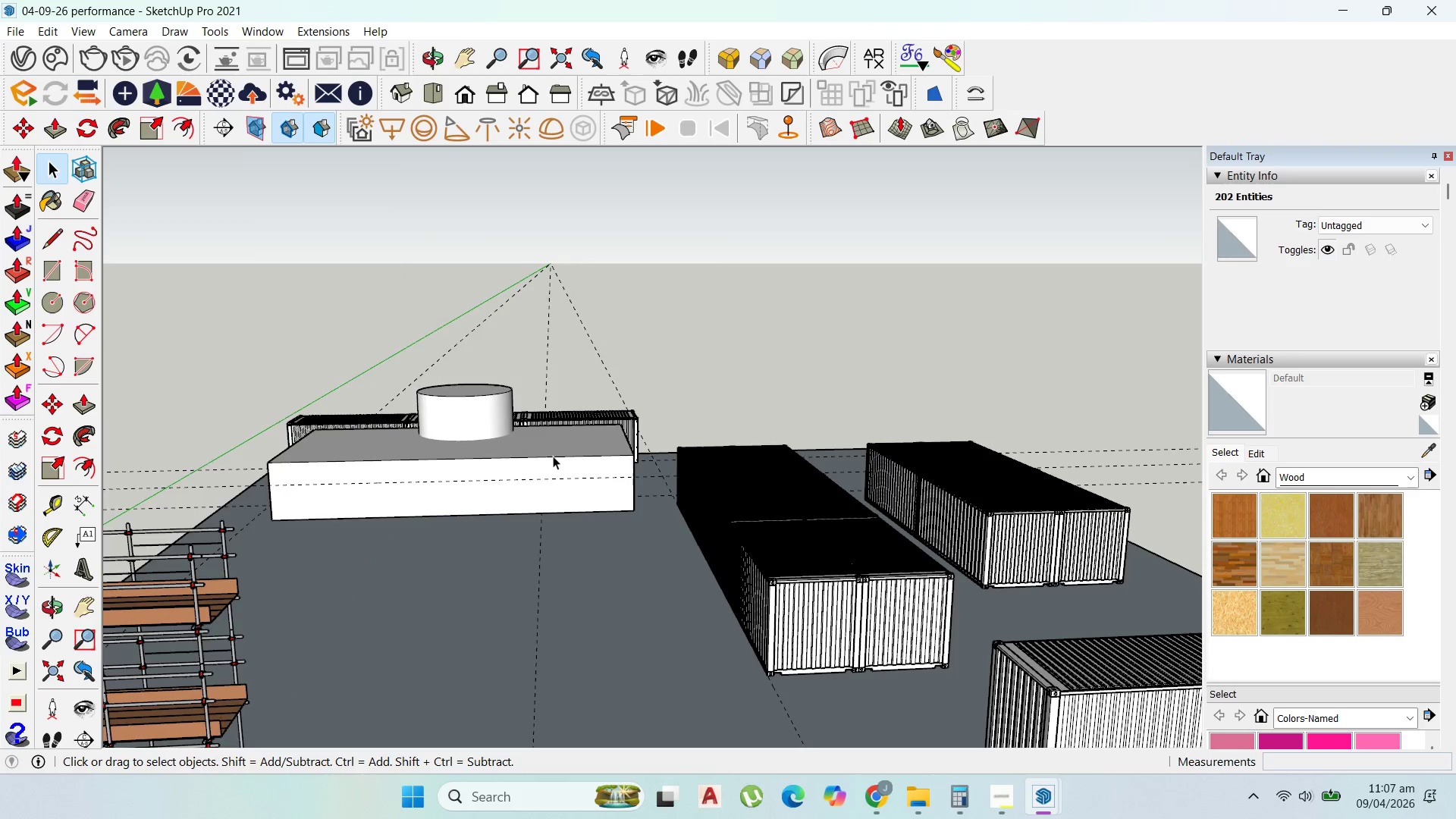 
triple_click([553, 456])
 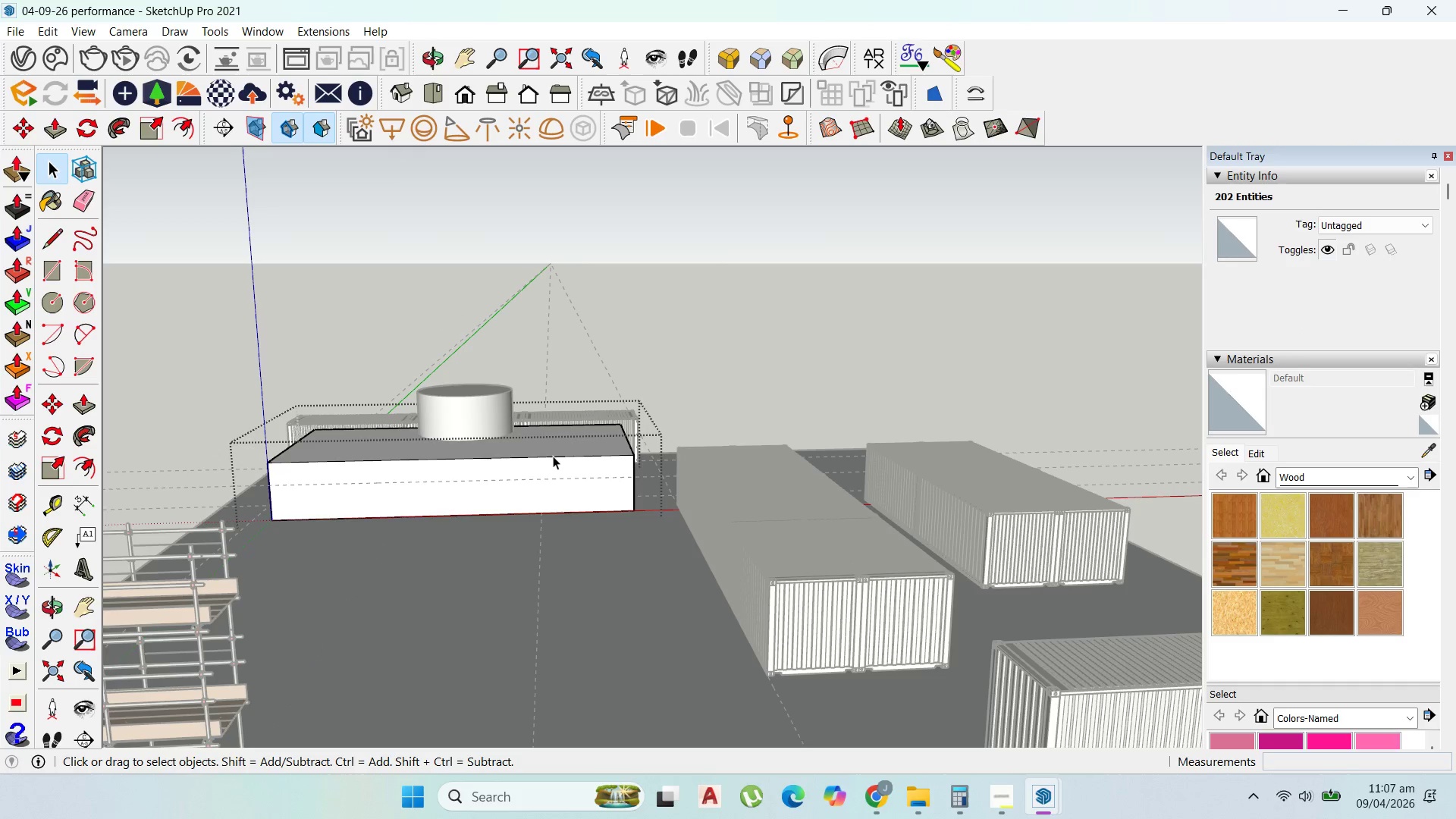 
triple_click([553, 456])
 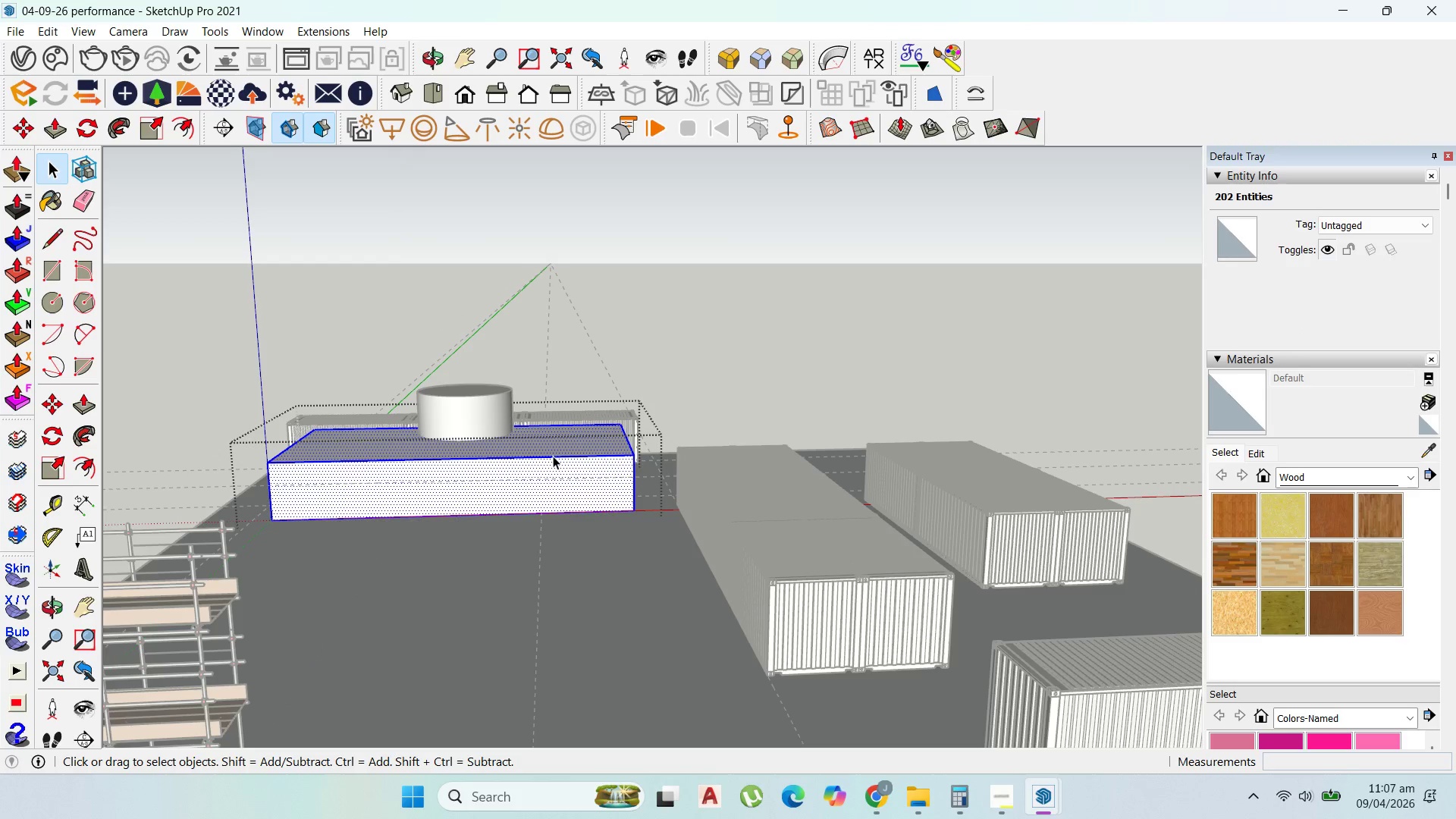 
triple_click([553, 456])
 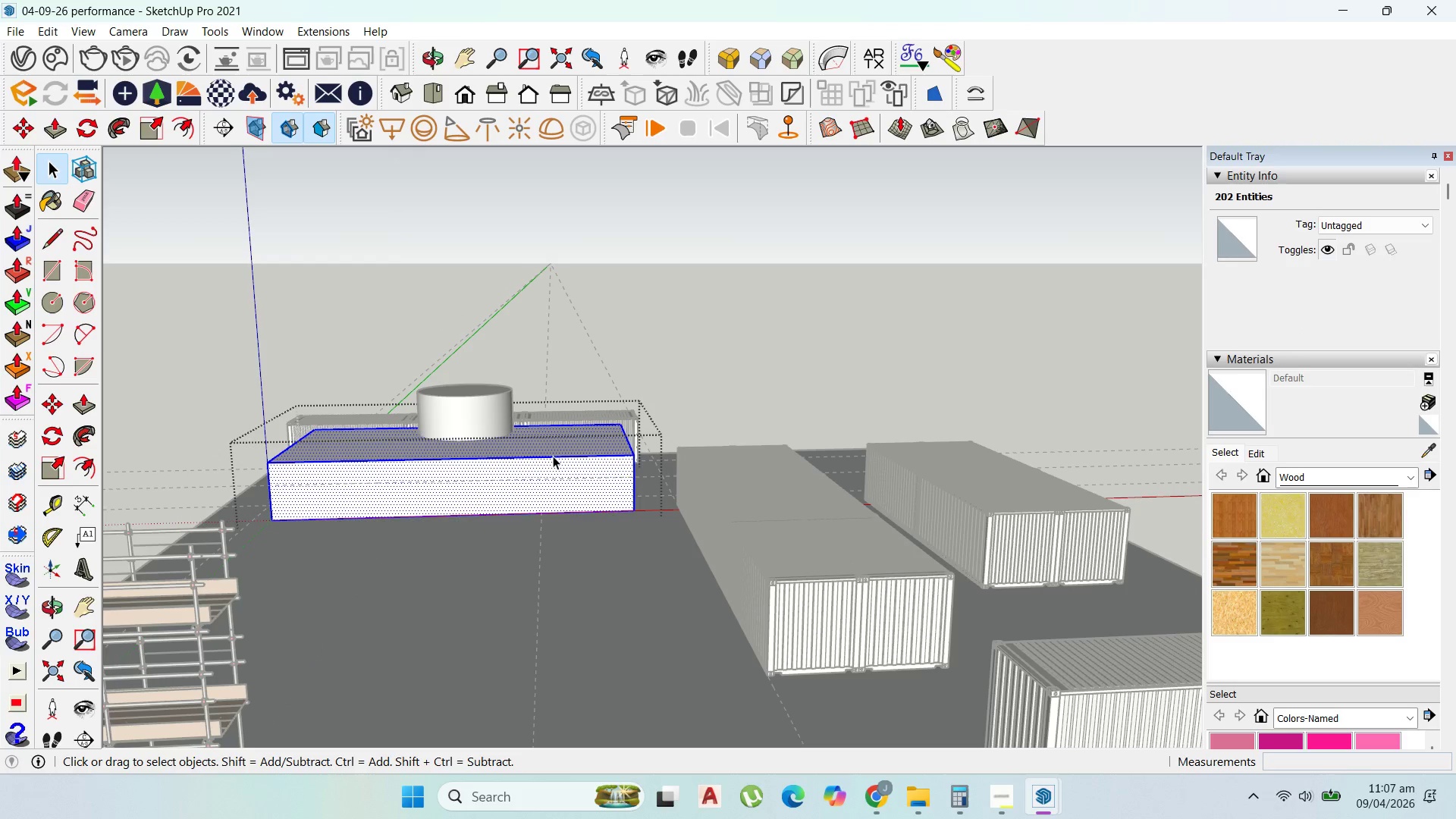 
triple_click([553, 456])
 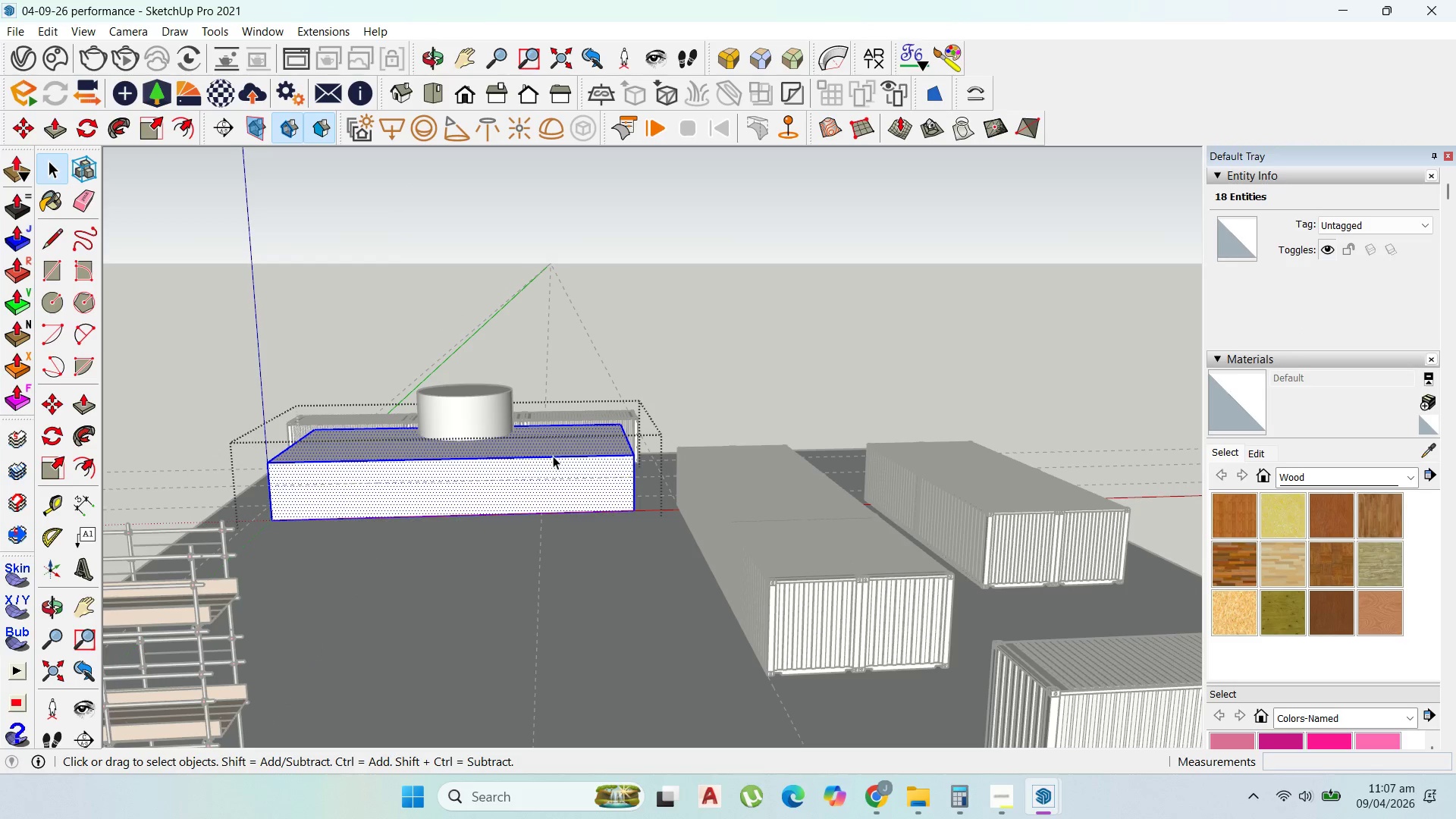 
triple_click([553, 456])
 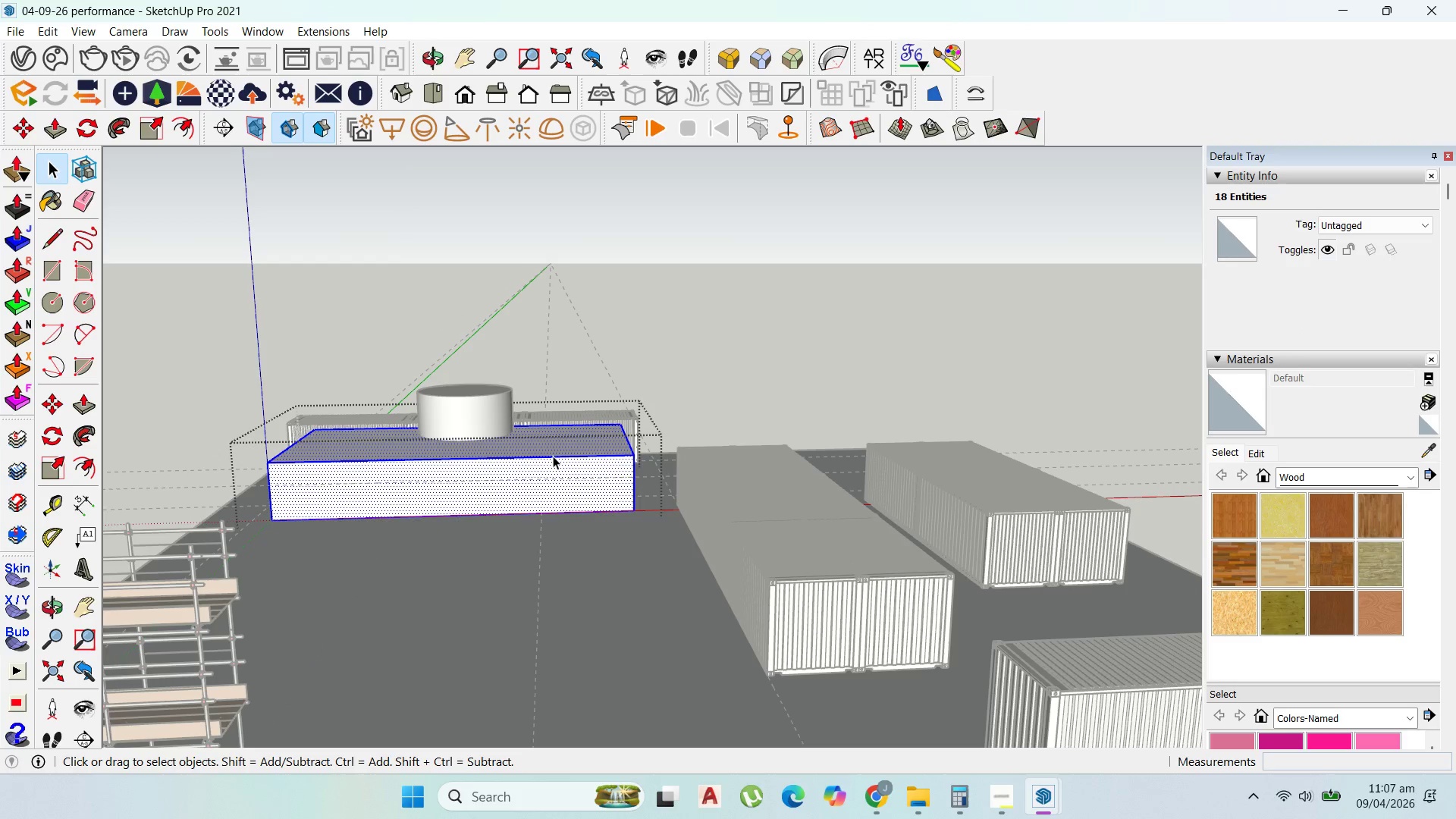 
triple_click([553, 456])
 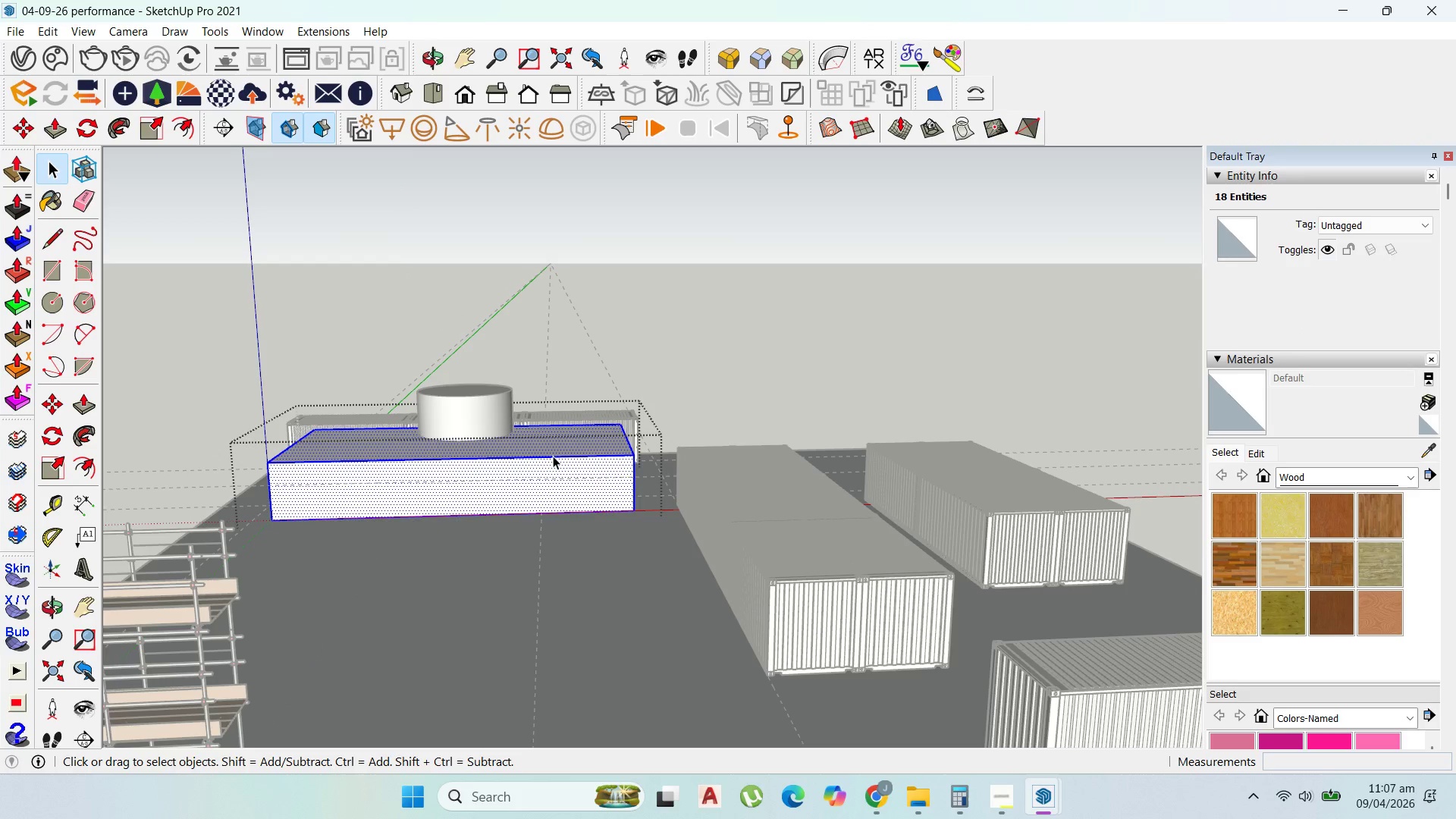 
triple_click([553, 456])
 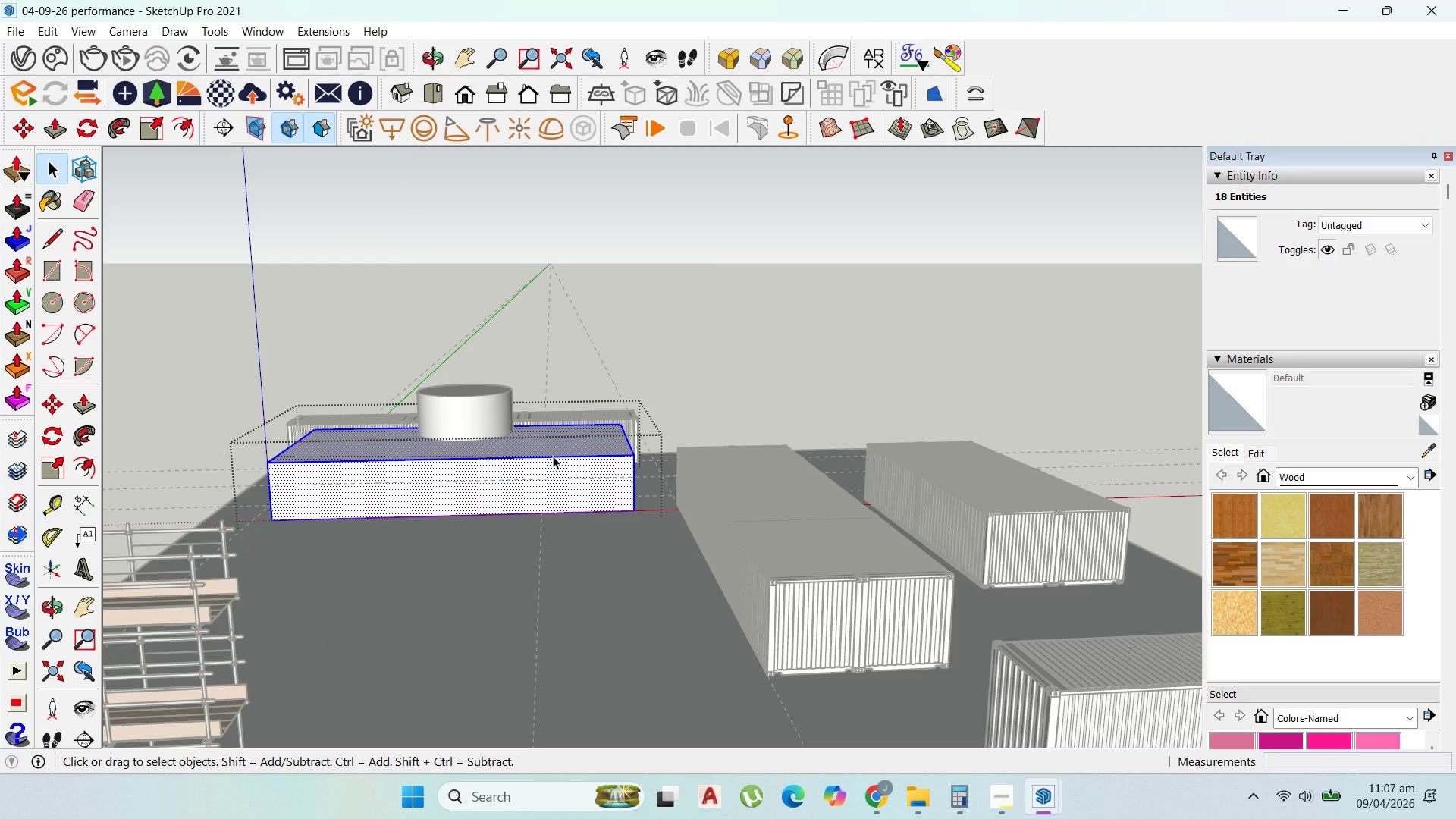 
key(P)
 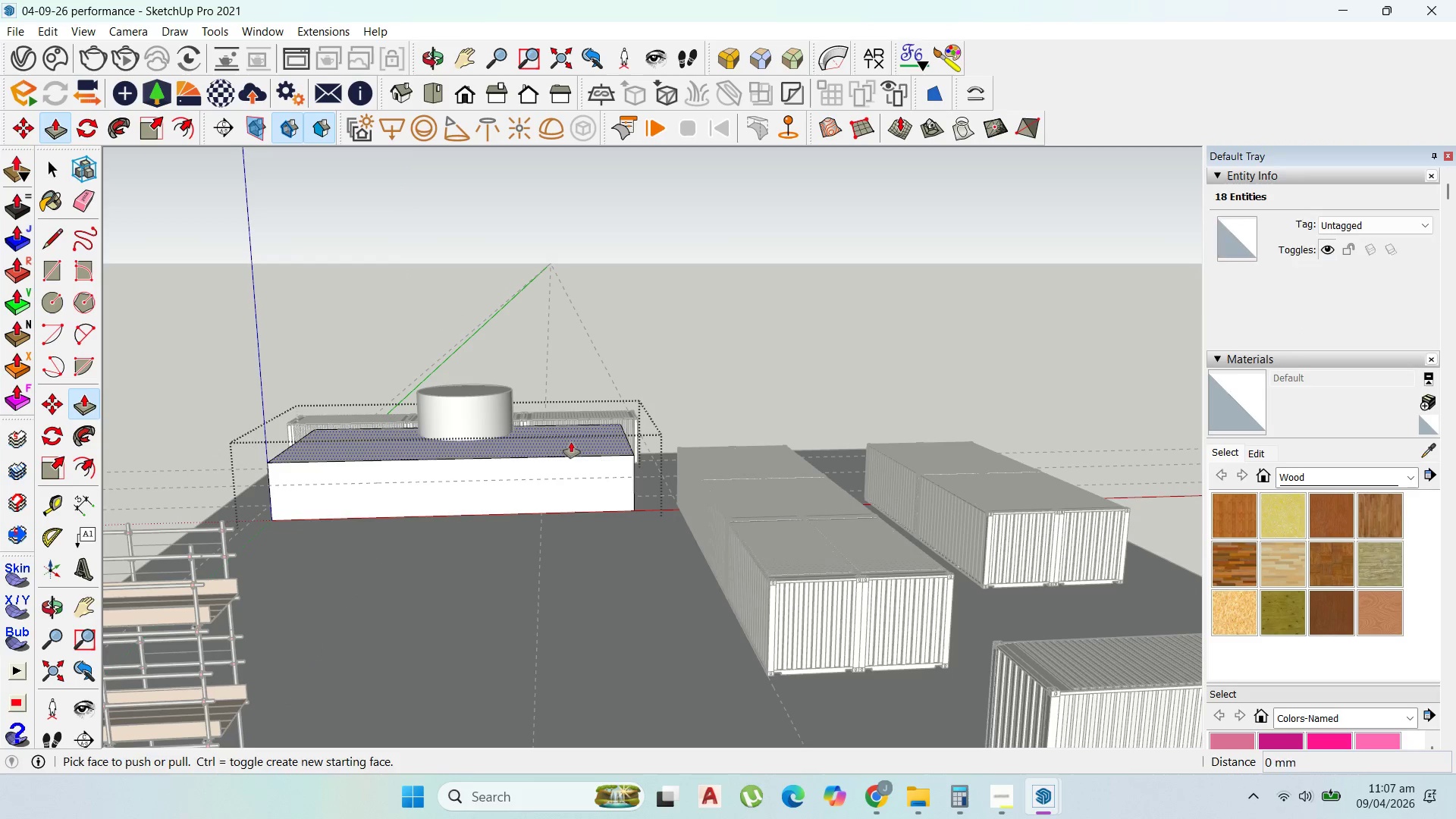 
left_click_drag(start_coordinate=[571, 442], to_coordinate=[613, 479])
 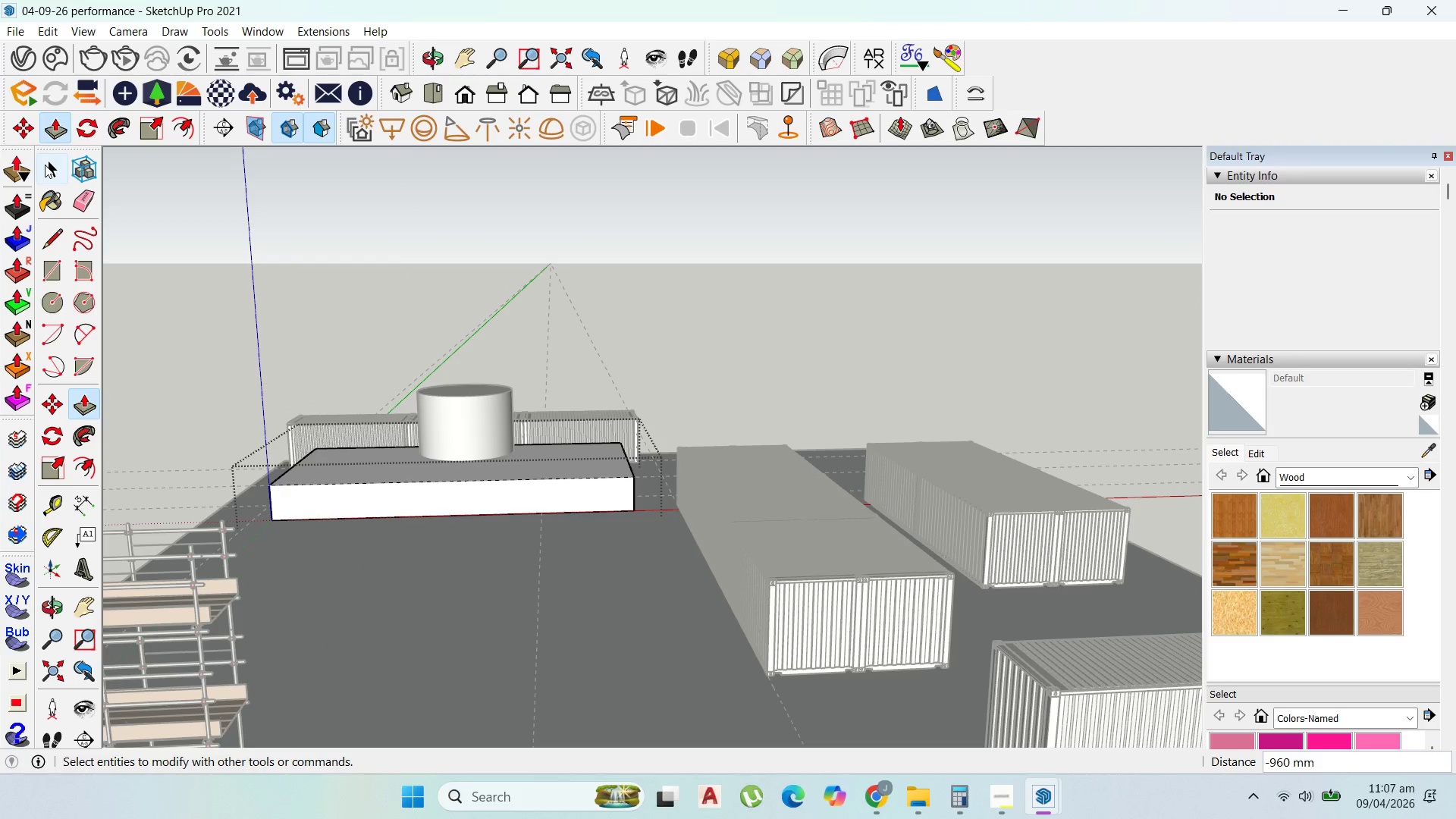 
key(Escape)
 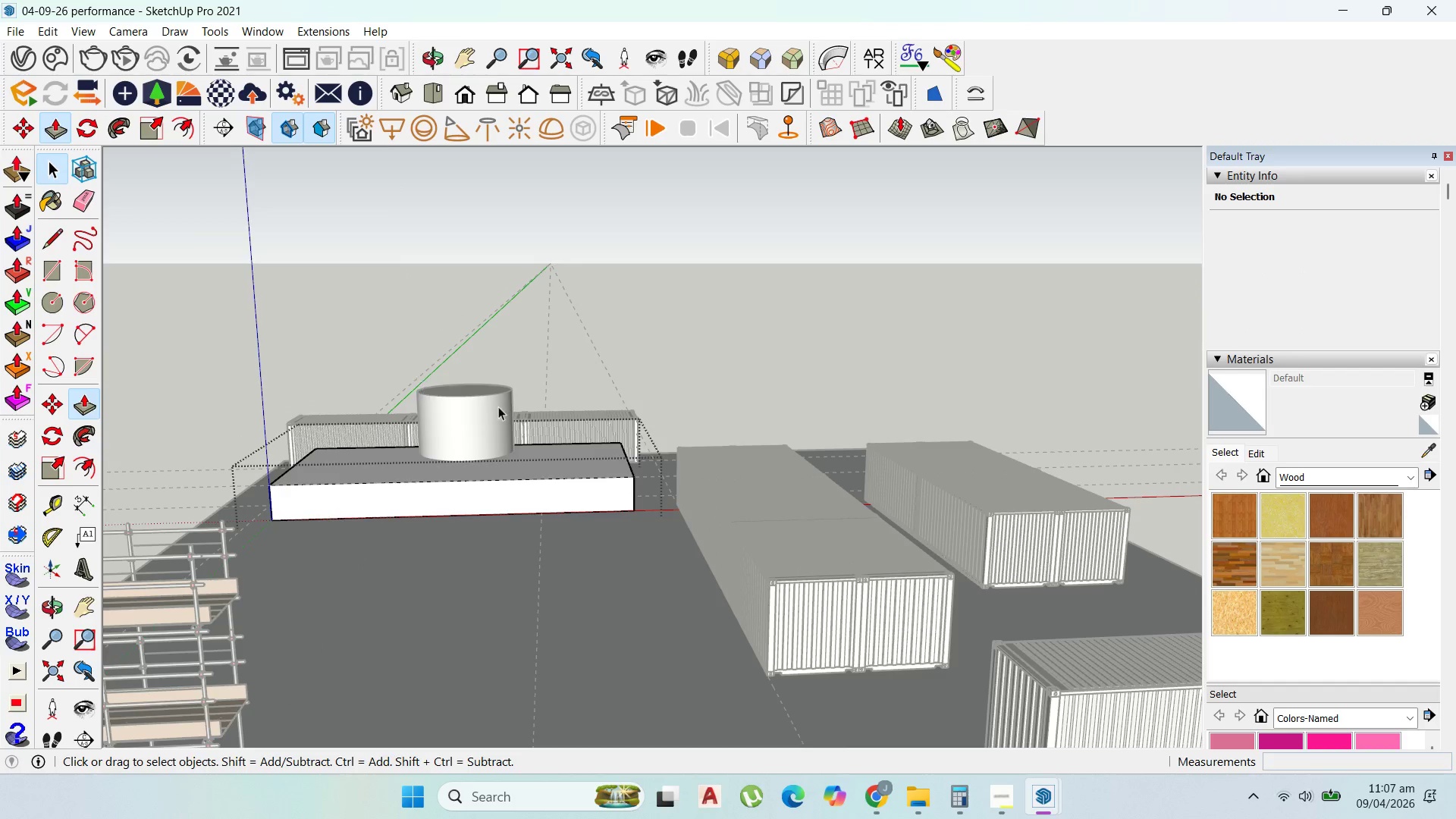 
key(Escape)
 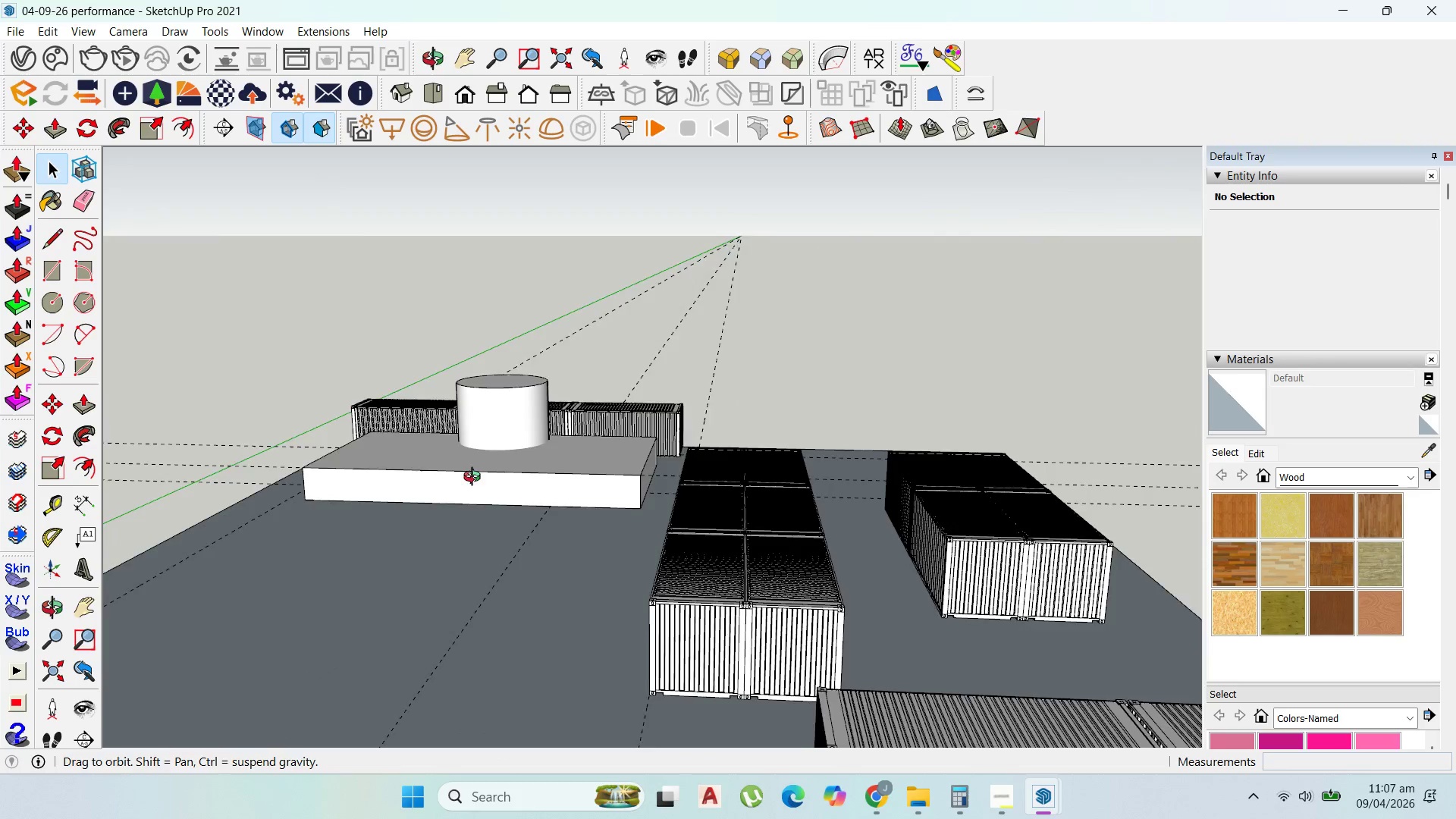 
scroll: coordinate [409, 451], scroll_direction: down, amount: 11.0
 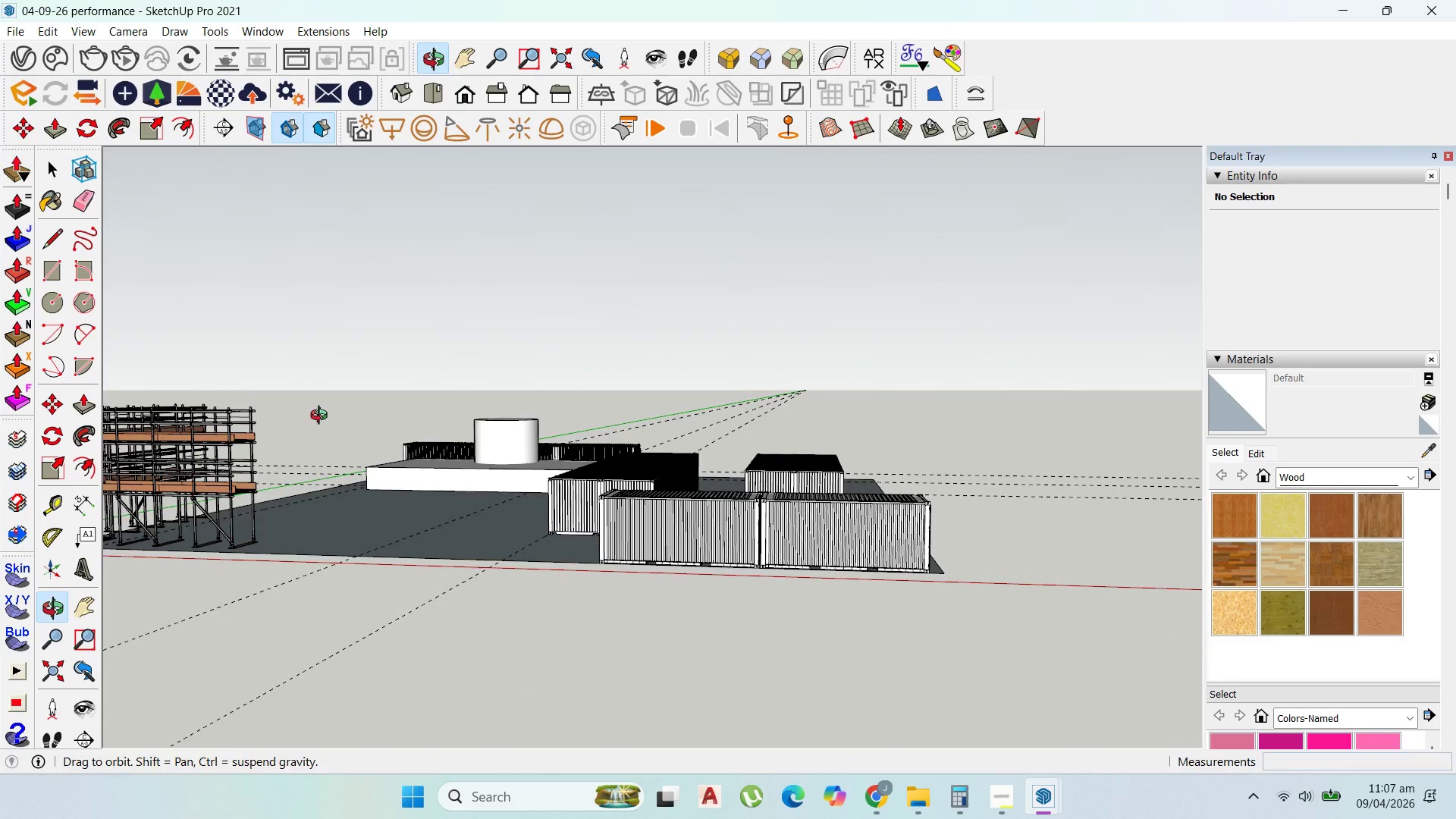 
scroll: coordinate [497, 430], scroll_direction: up, amount: 7.0
 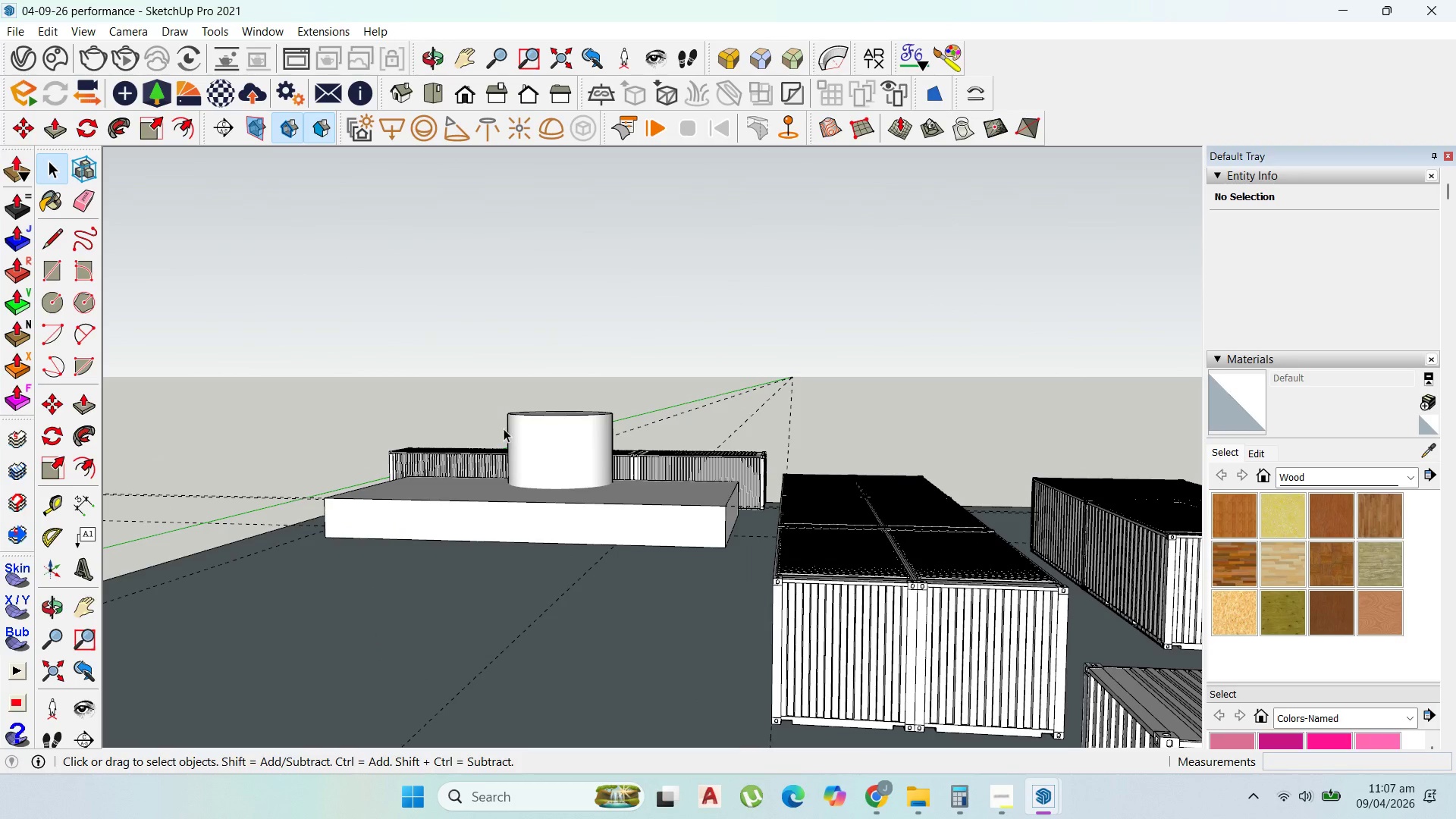 
scroll: coordinate [508, 444], scroll_direction: down, amount: 6.0
 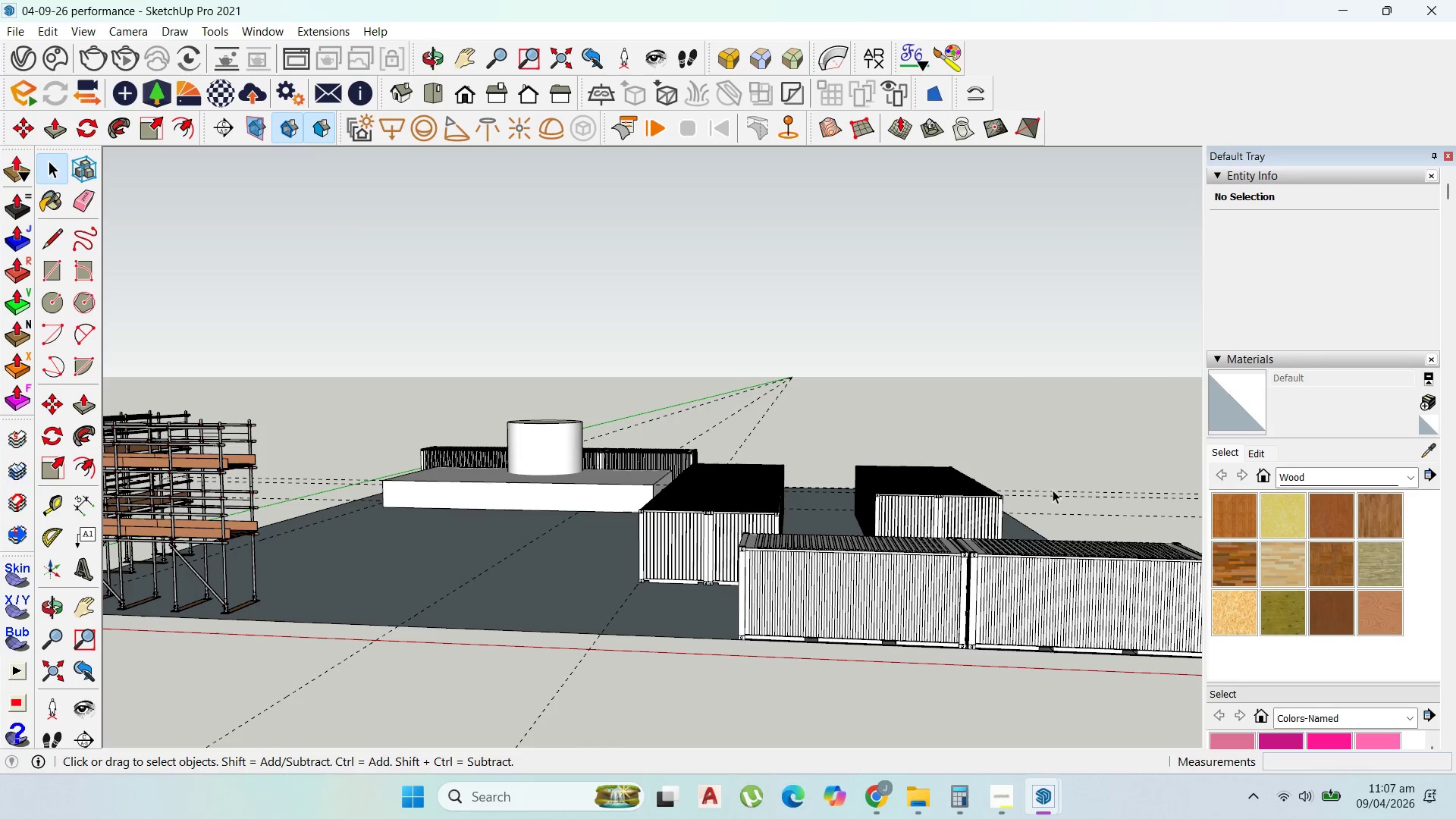 
scroll: coordinate [830, 499], scroll_direction: up, amount: 14.0
 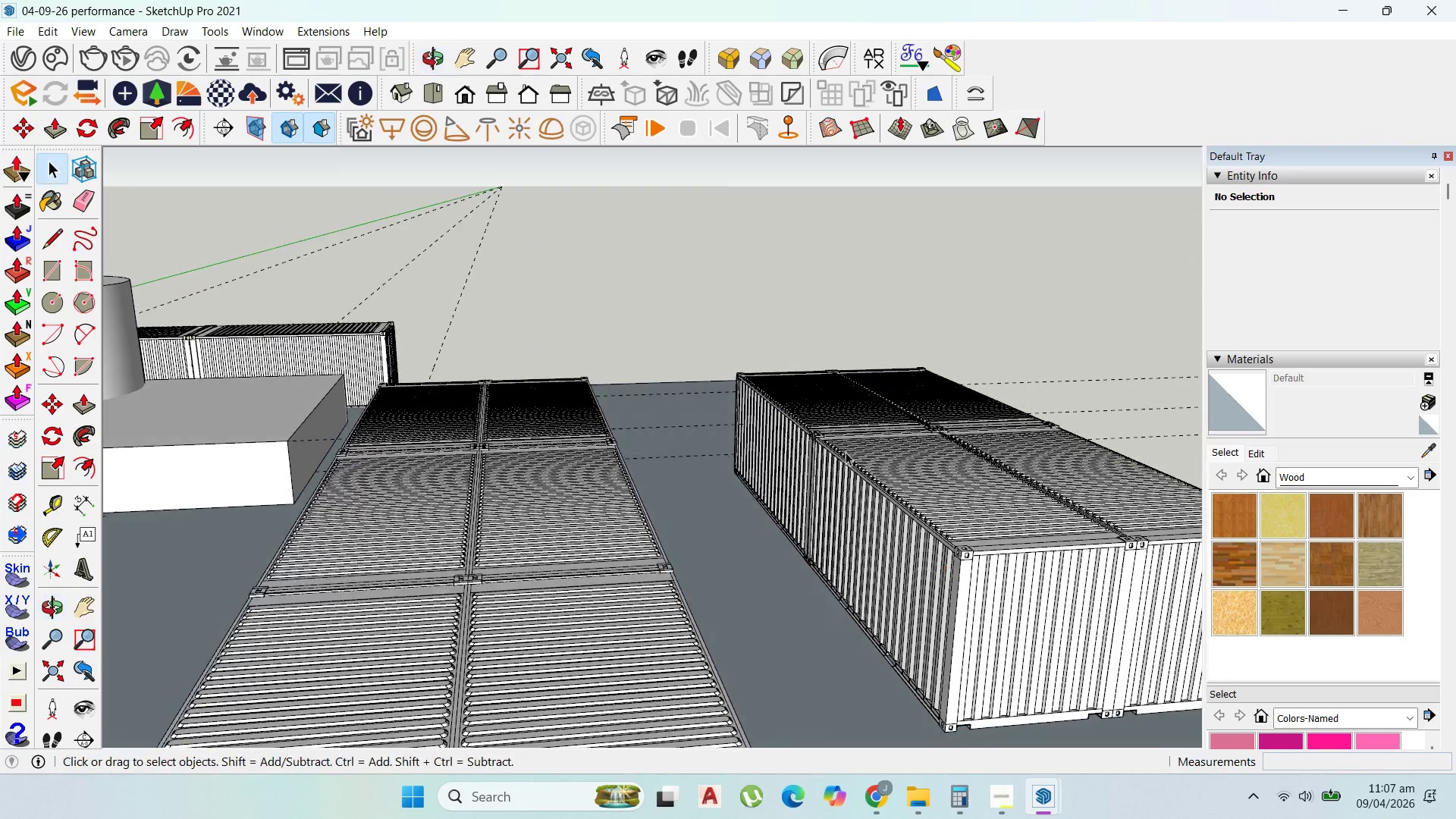 
scroll: coordinate [798, 472], scroll_direction: none, amount: 0.0
 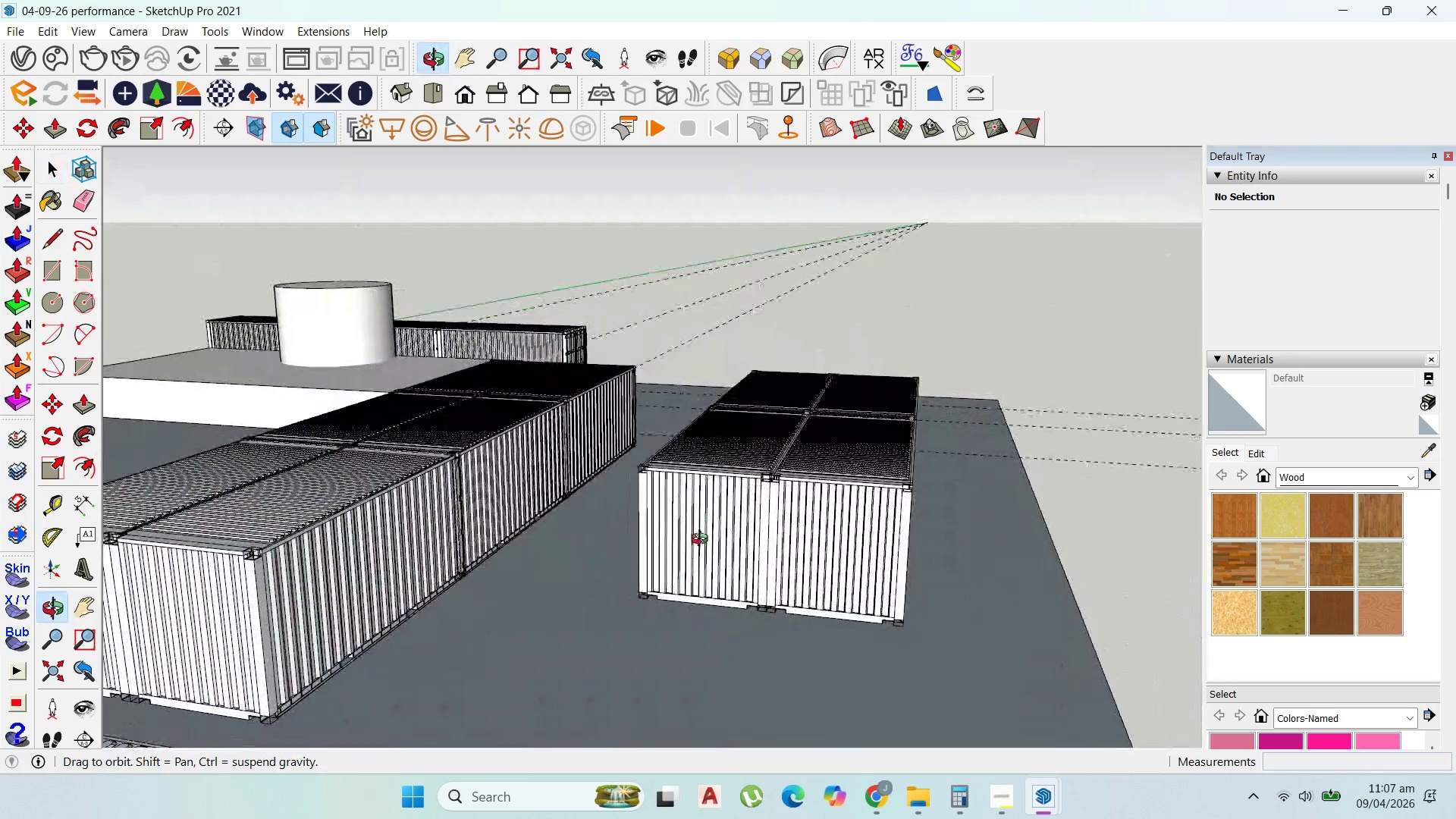 
scroll: coordinate [542, 536], scroll_direction: down, amount: 2.0
 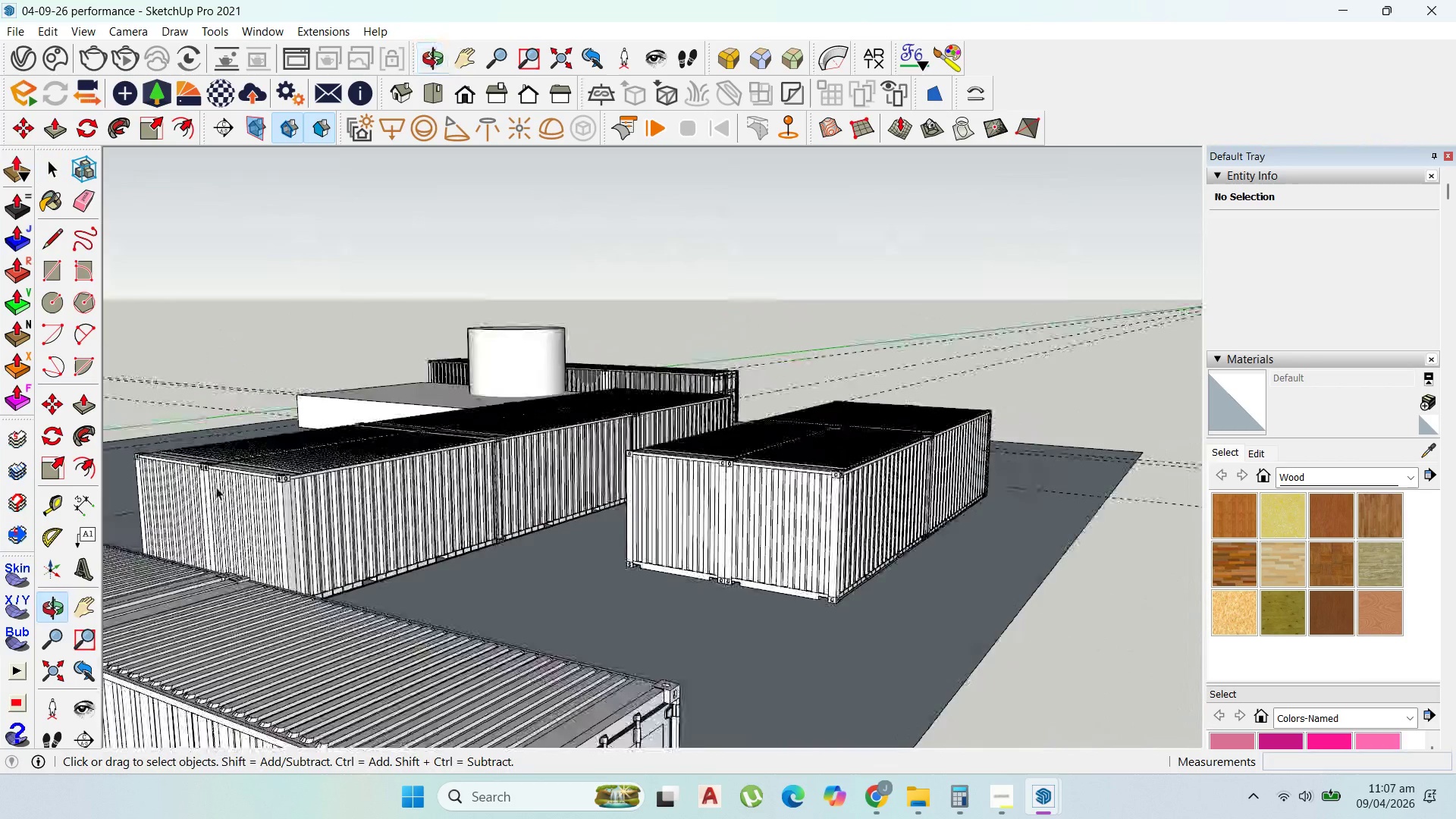 
scroll: coordinate [337, 502], scroll_direction: up, amount: 6.0
 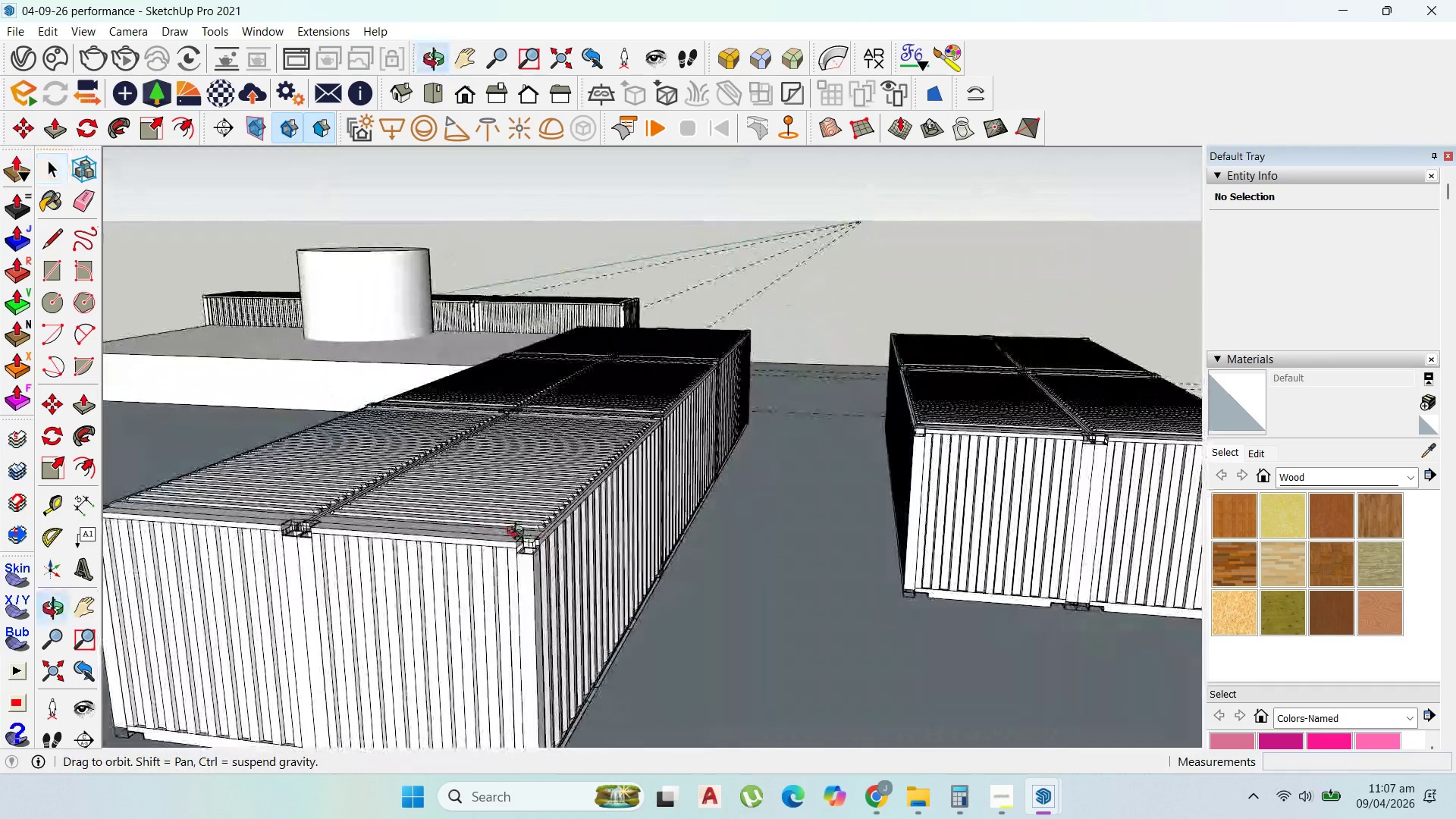 
scroll: coordinate [513, 604], scroll_direction: down, amount: 18.0
 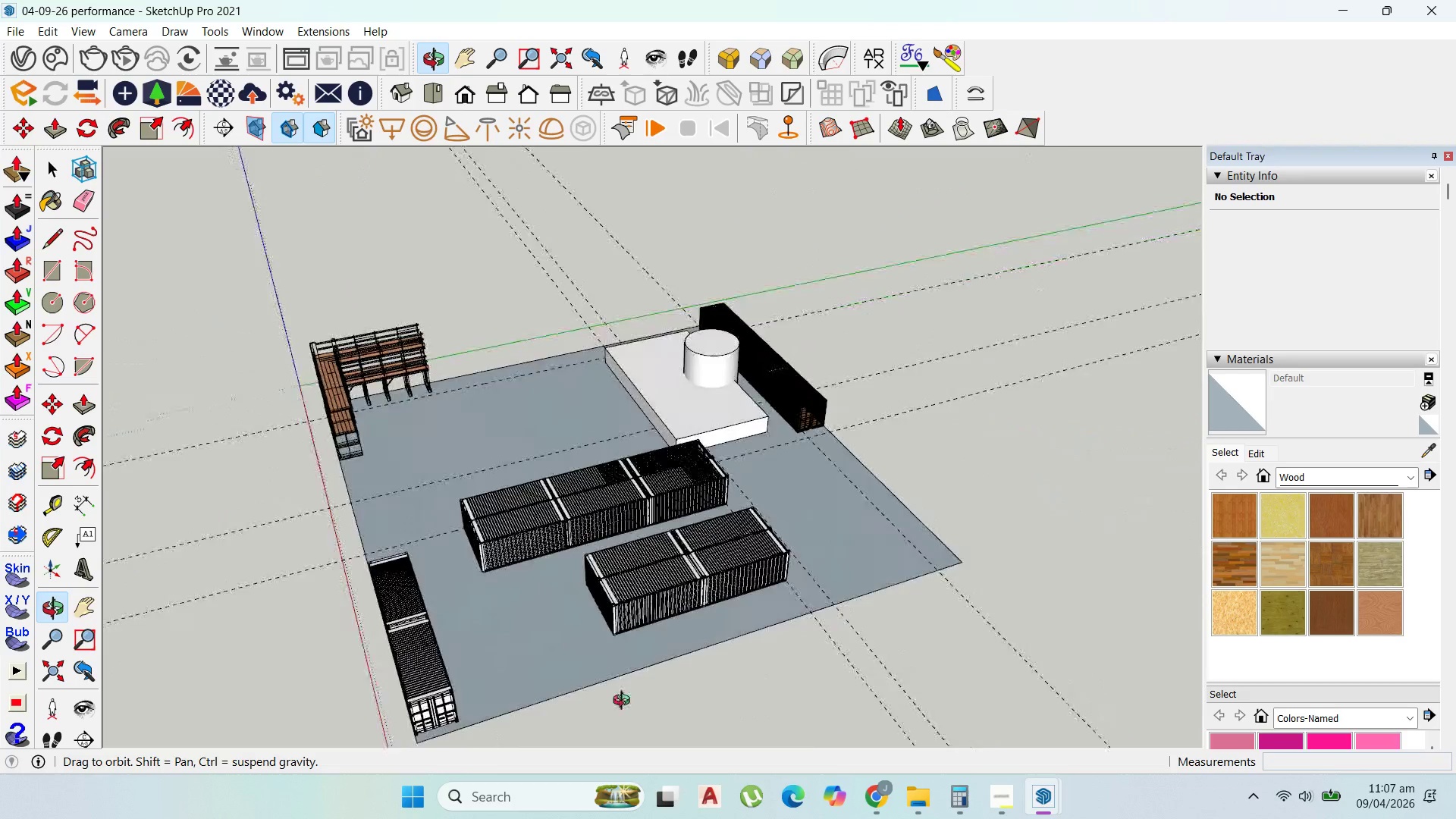 
scroll: coordinate [596, 625], scroll_direction: up, amount: 6.0
 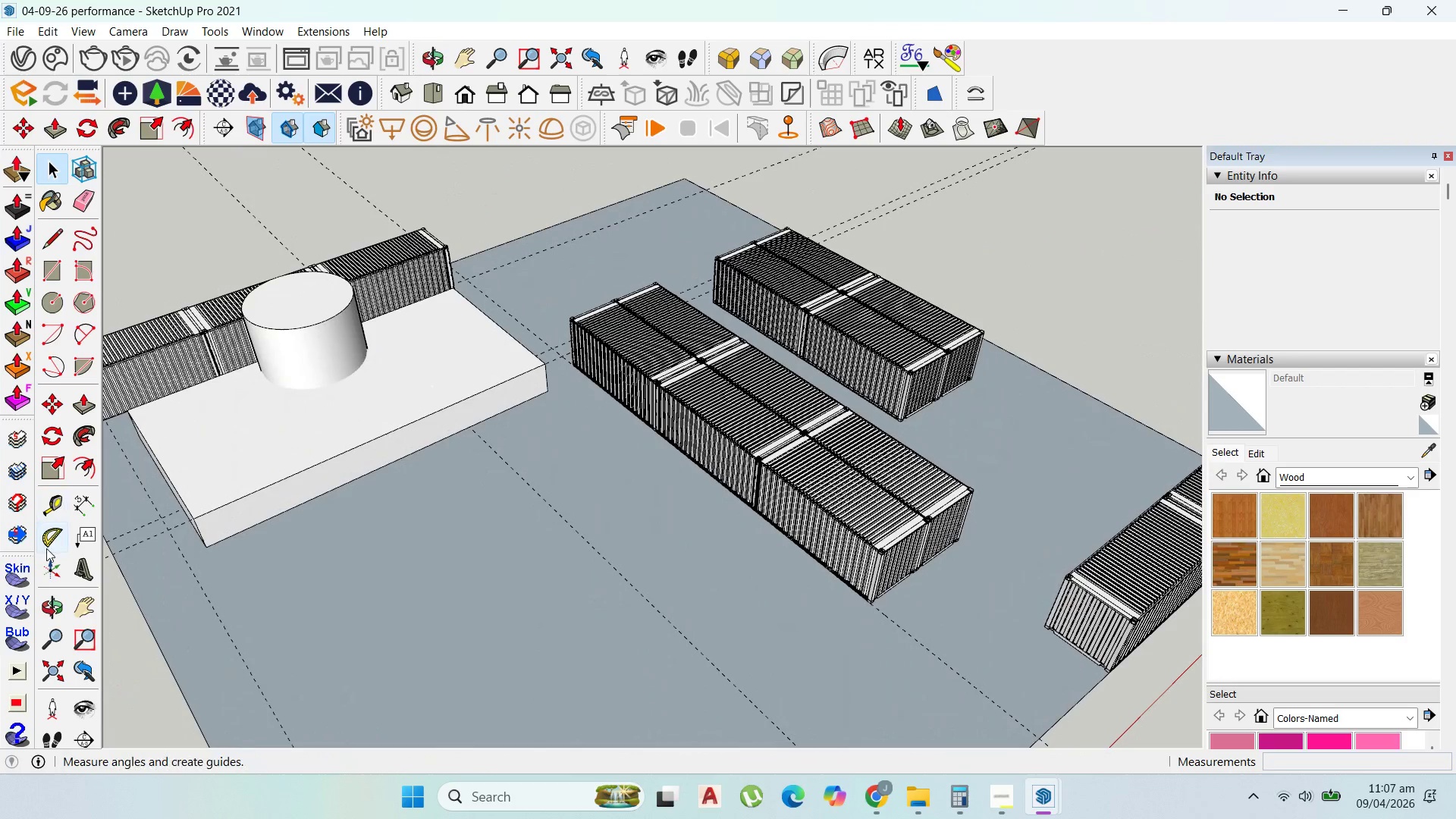 
left_click_drag(start_coordinate=[54, 511], to_coordinate=[66, 508])
 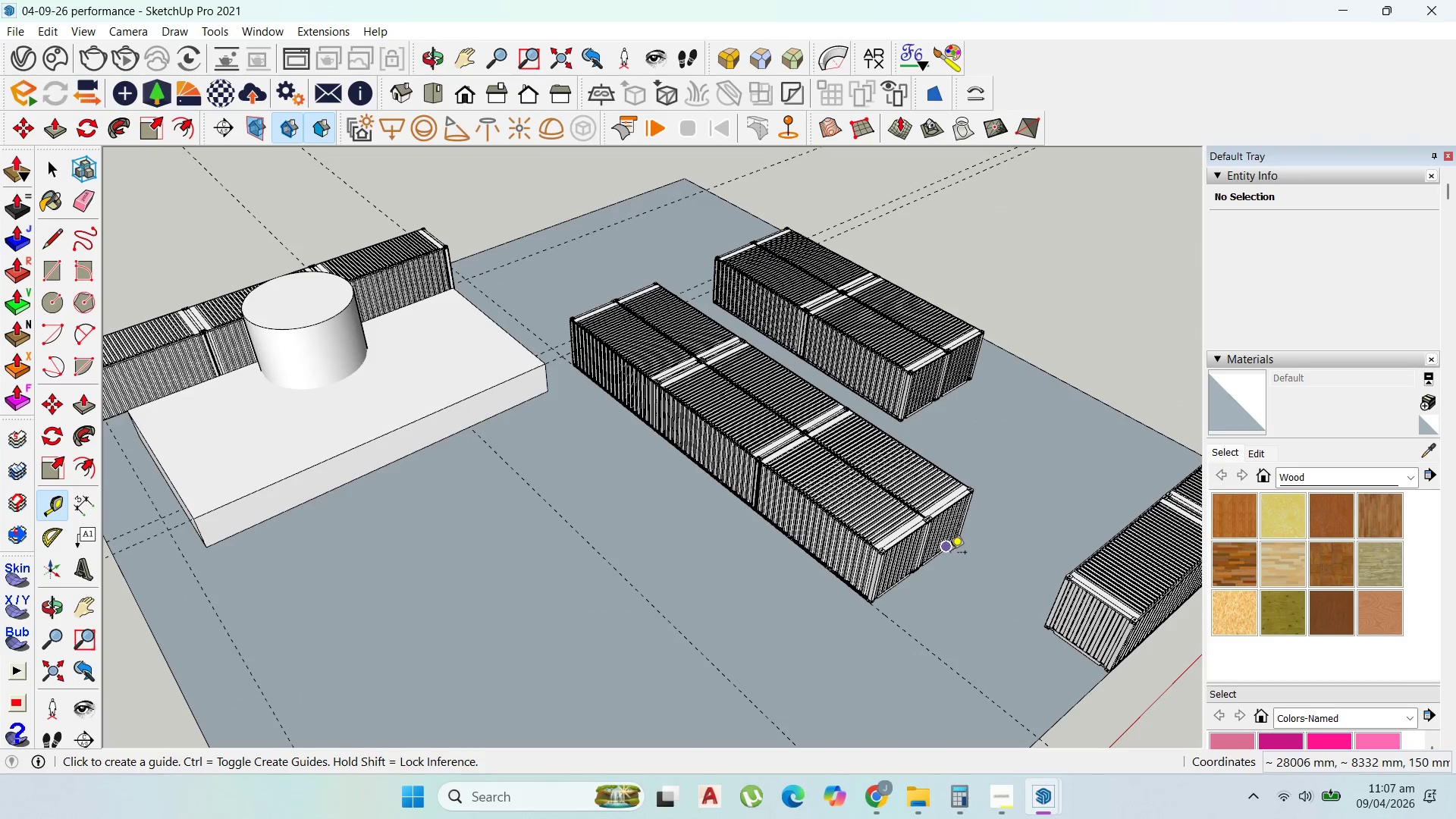 
left_click([951, 554])
 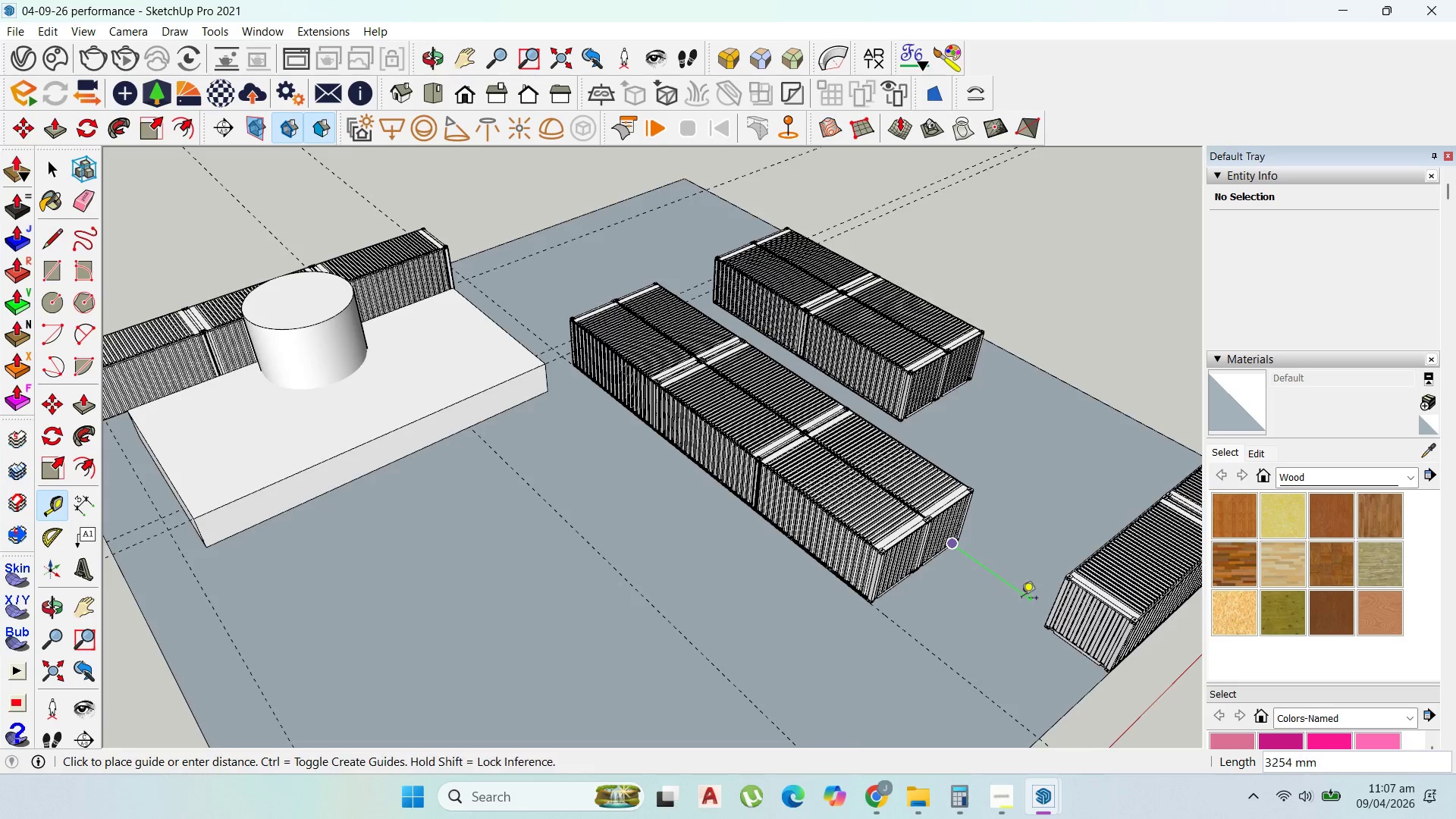 
key(Escape)
 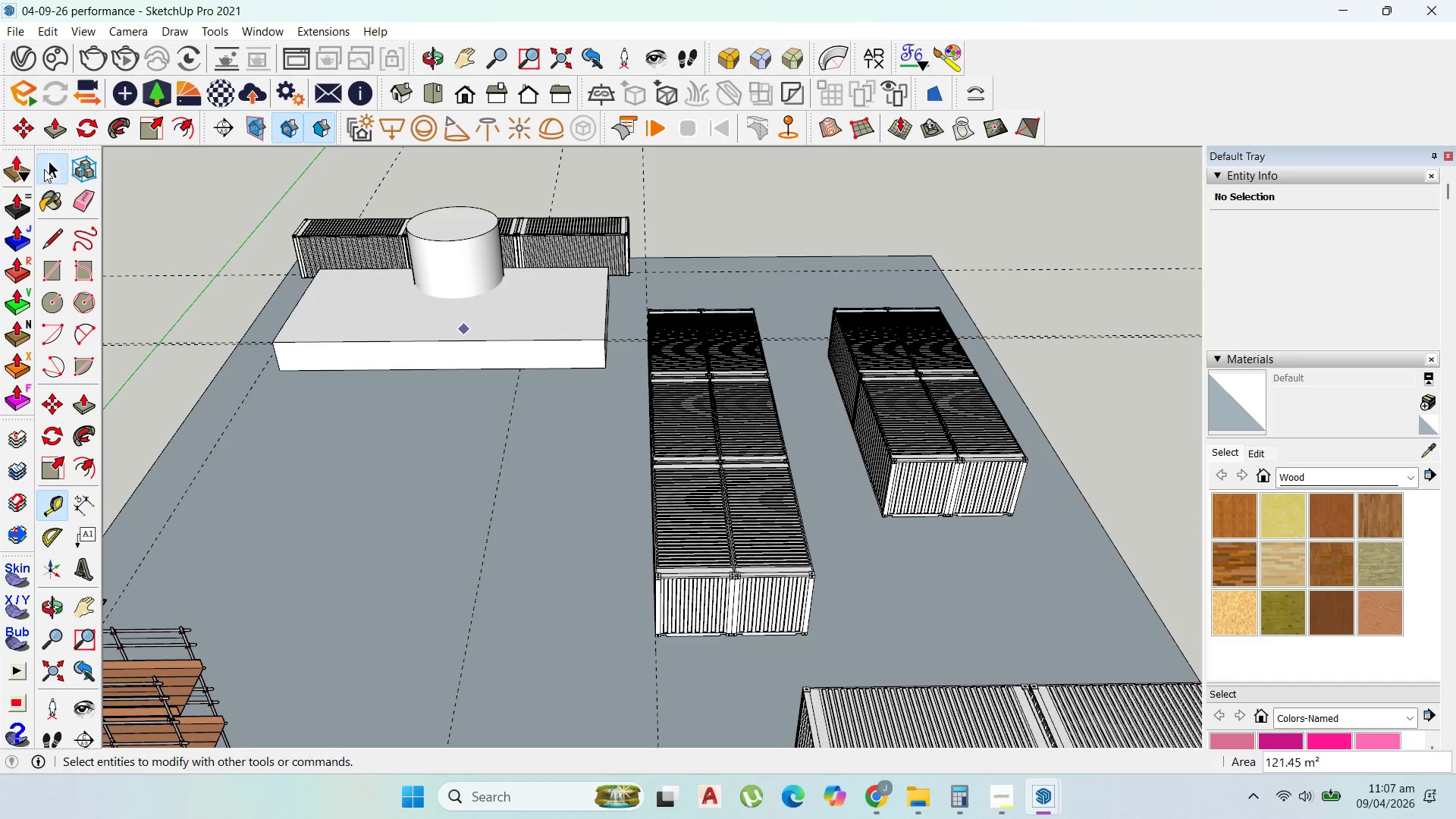 
scroll: coordinate [861, 453], scroll_direction: up, amount: 9.0
 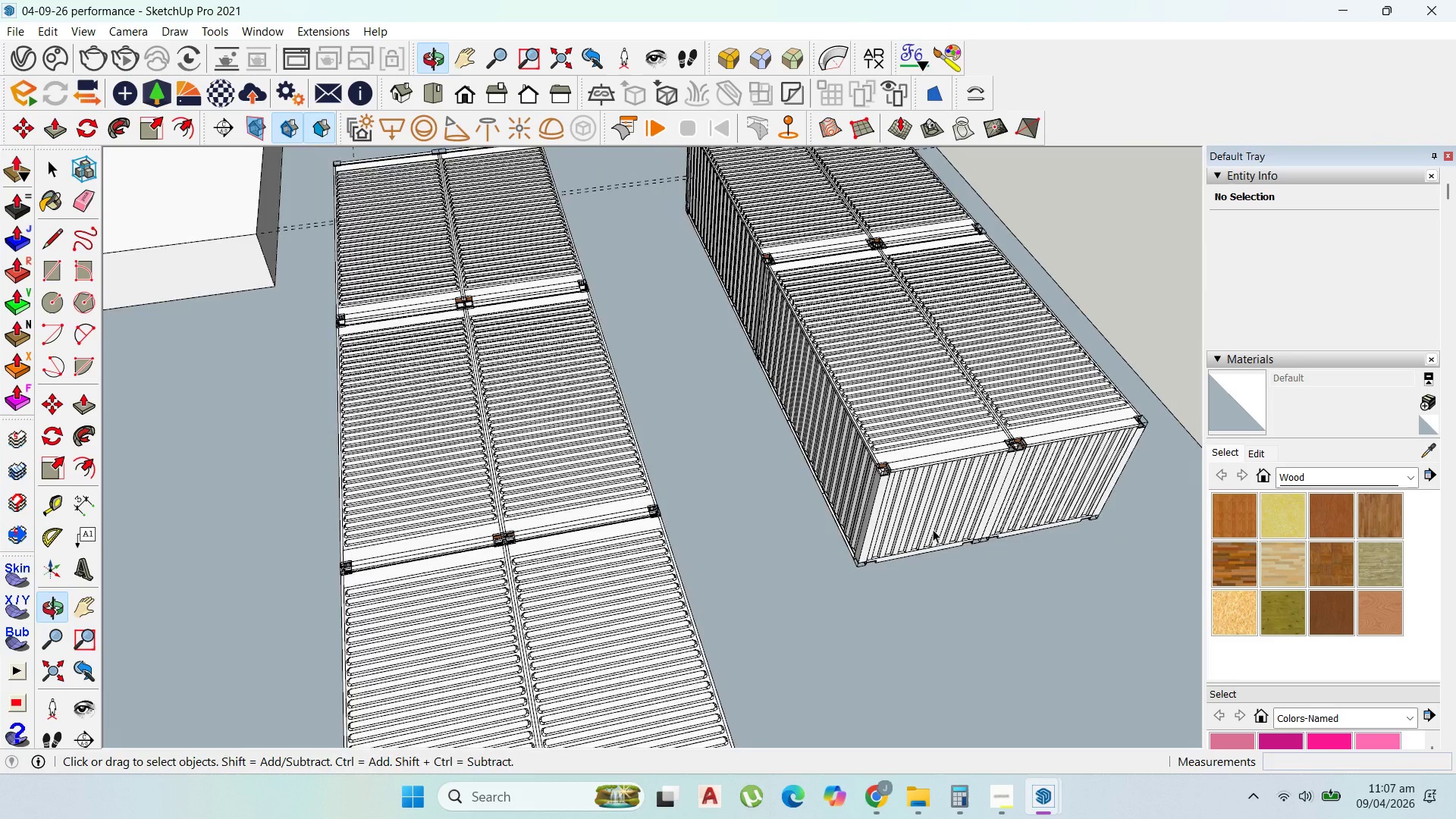 
scroll: coordinate [792, 529], scroll_direction: down, amount: 5.0
 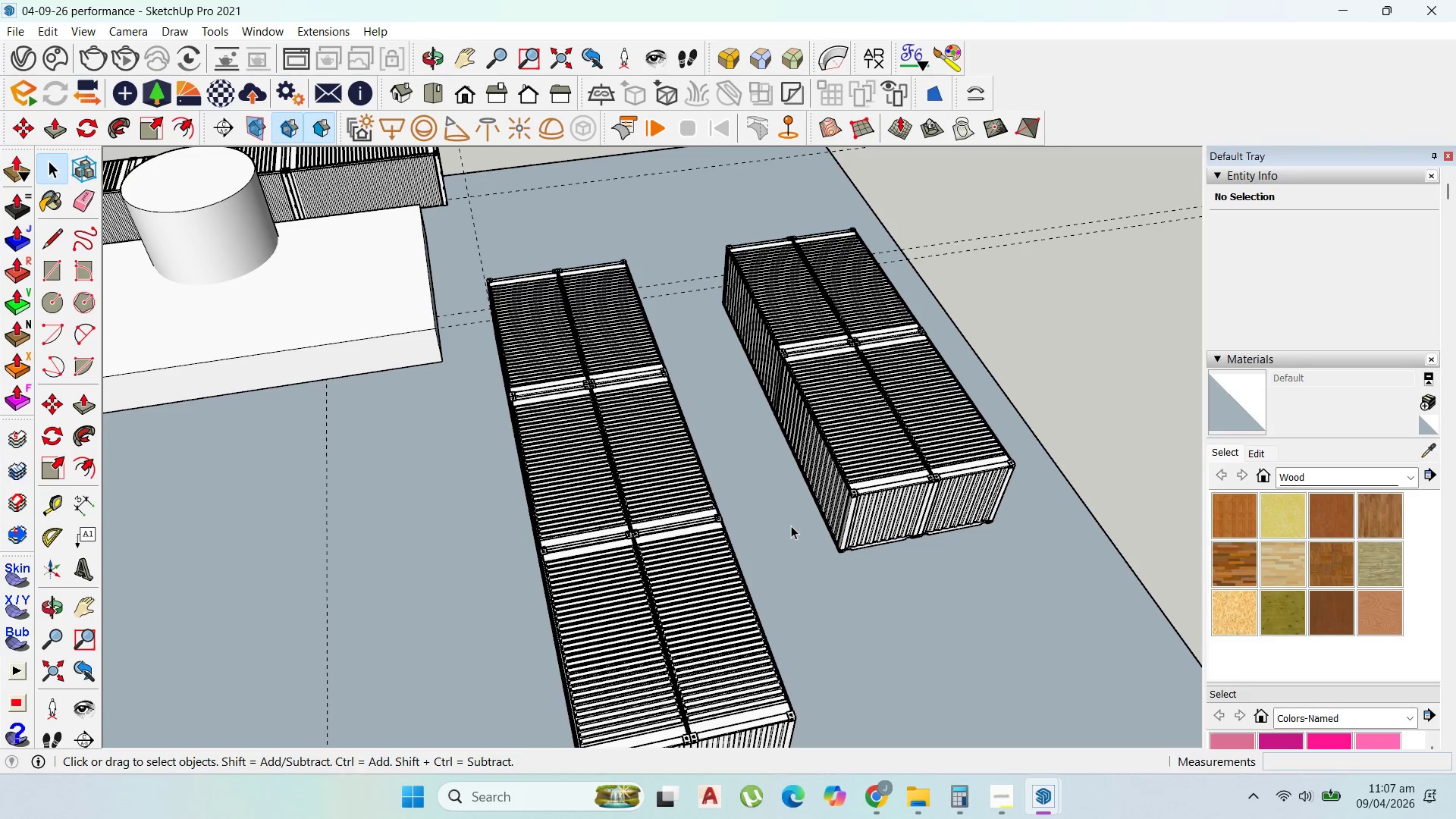 
wait(9.89)
 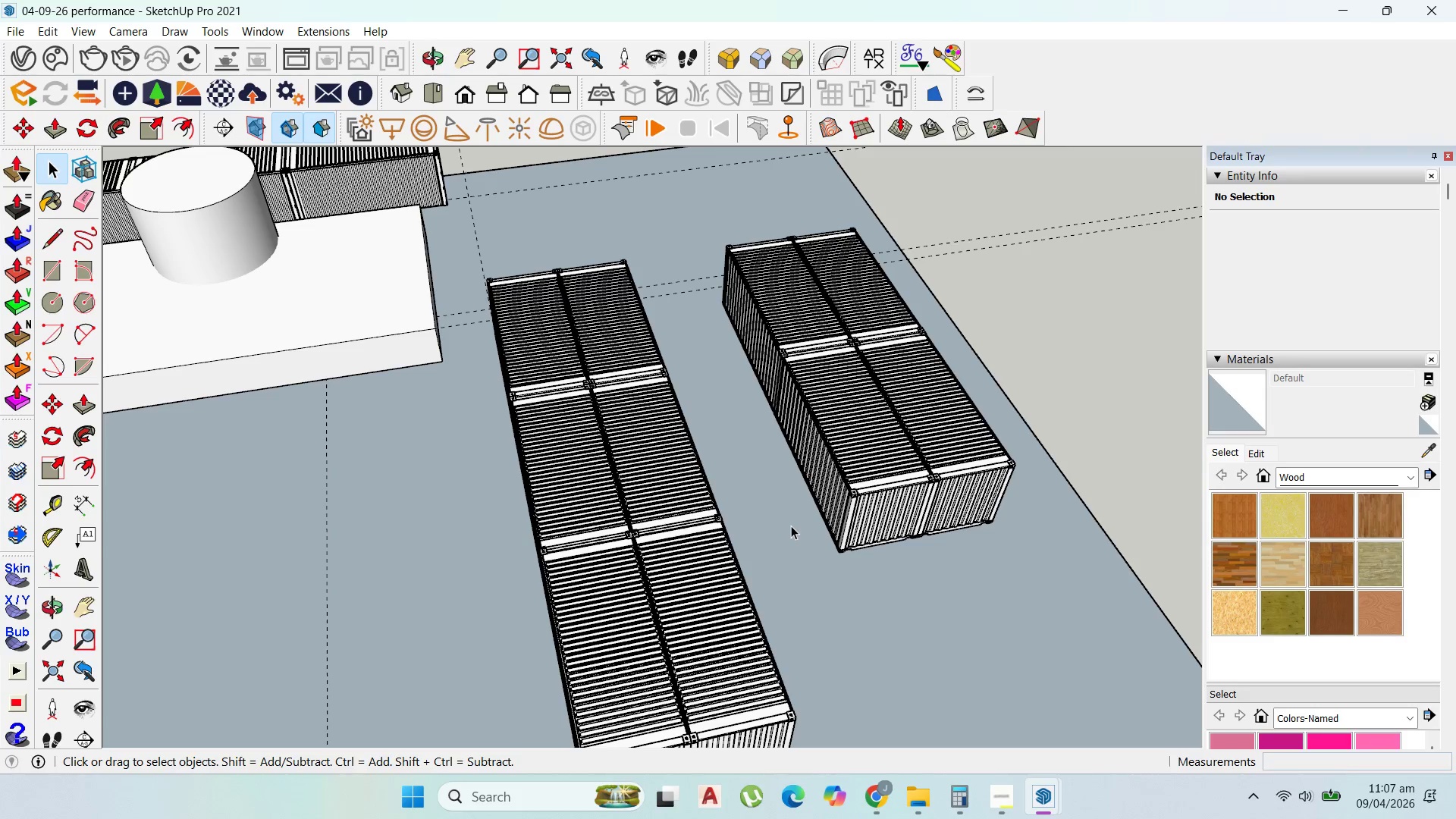 
scroll: coordinate [817, 532], scroll_direction: down, amount: 12.0
 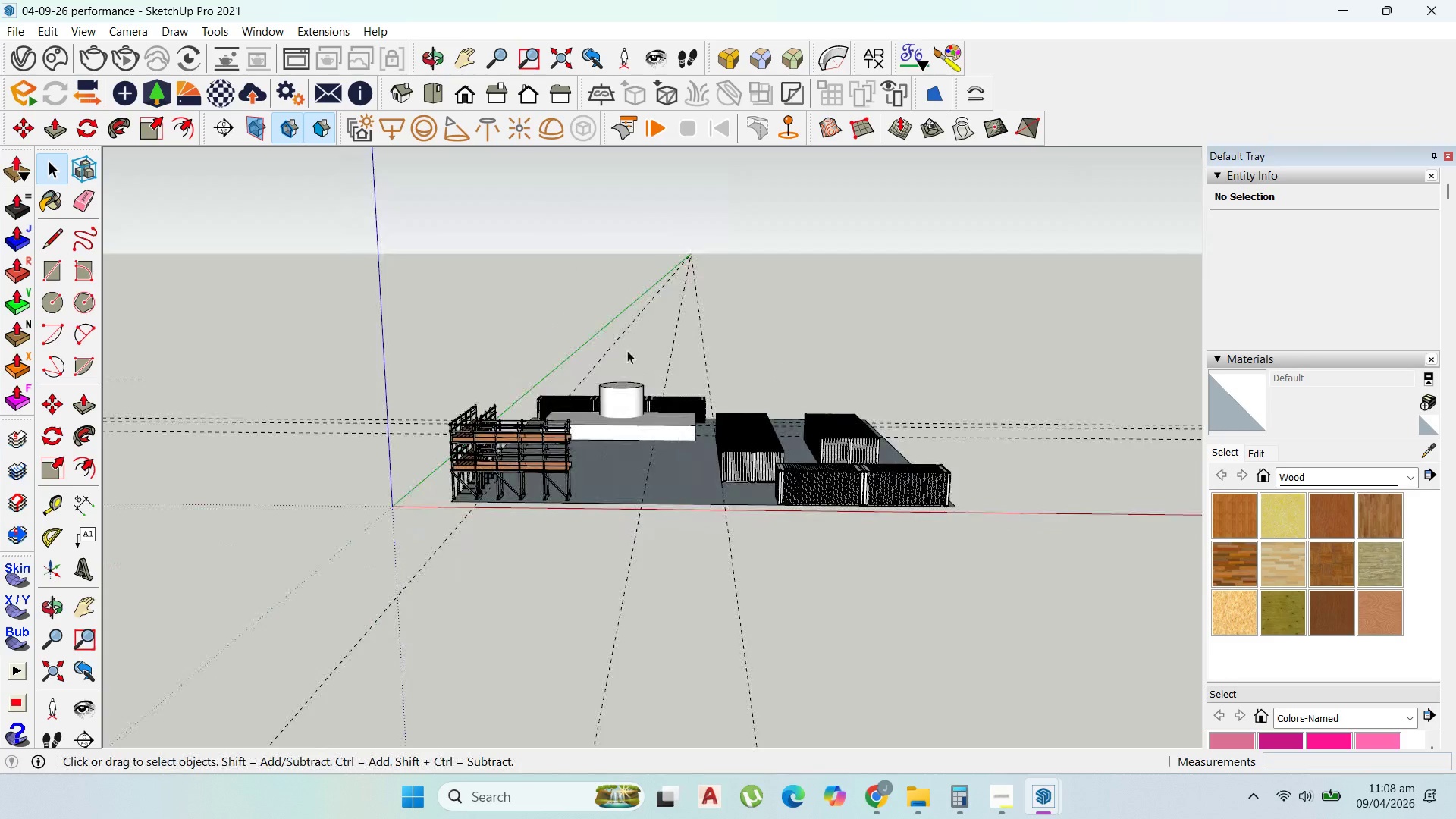 
scroll: coordinate [667, 420], scroll_direction: up, amount: 13.0
 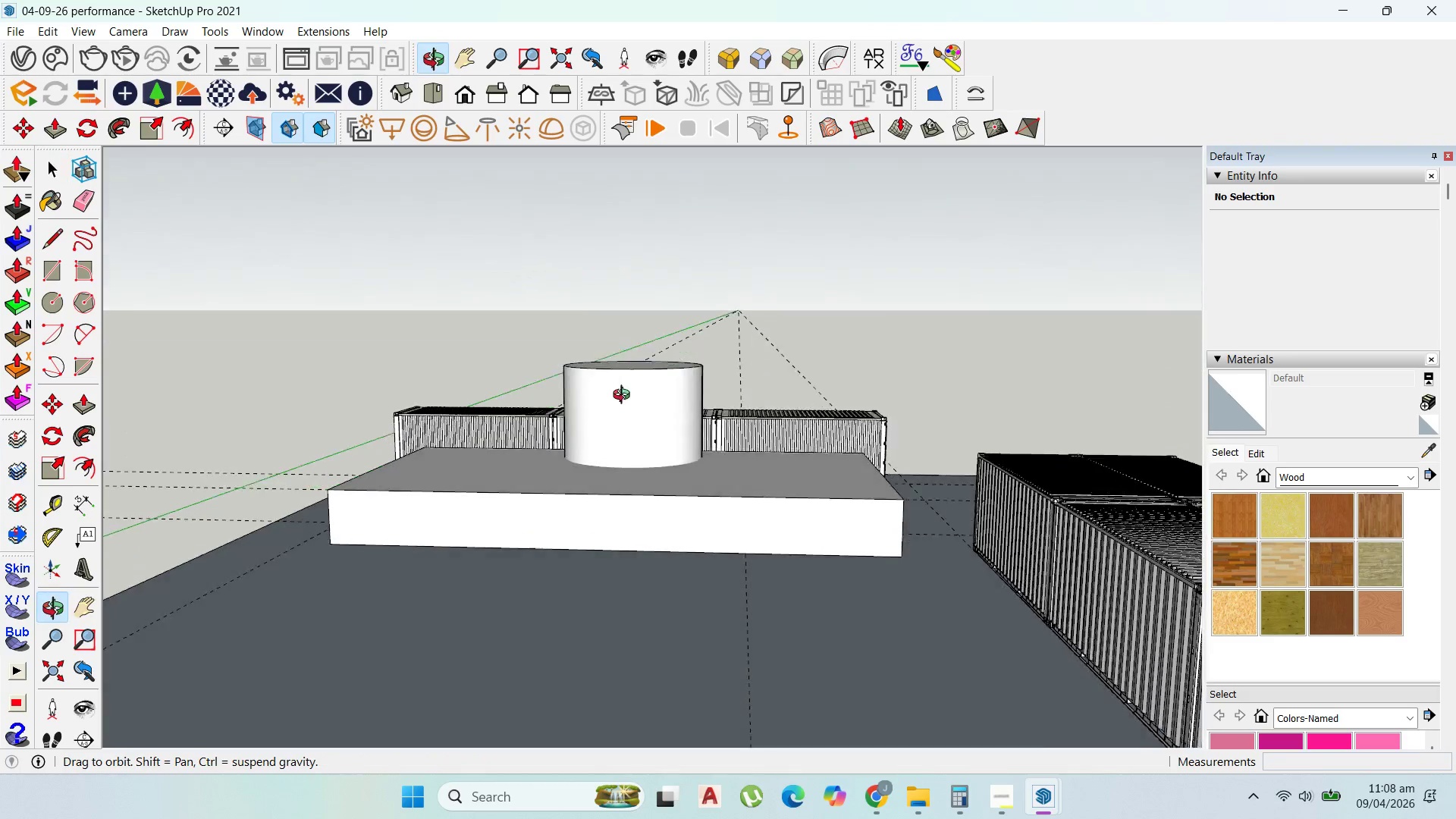 
scroll: coordinate [708, 411], scroll_direction: down, amount: 7.0
 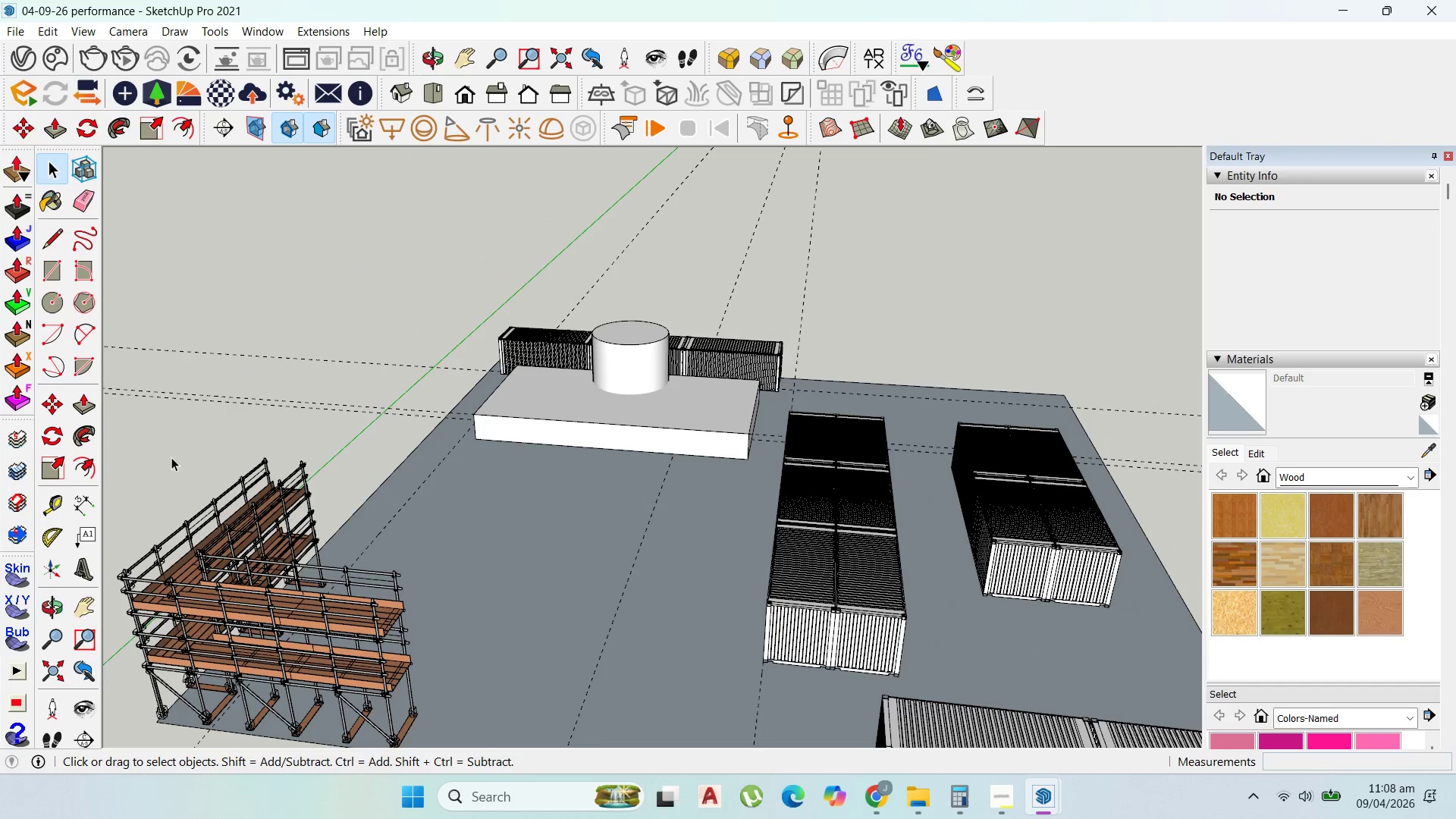 
scroll: coordinate [164, 378], scroll_direction: up, amount: 1.0
 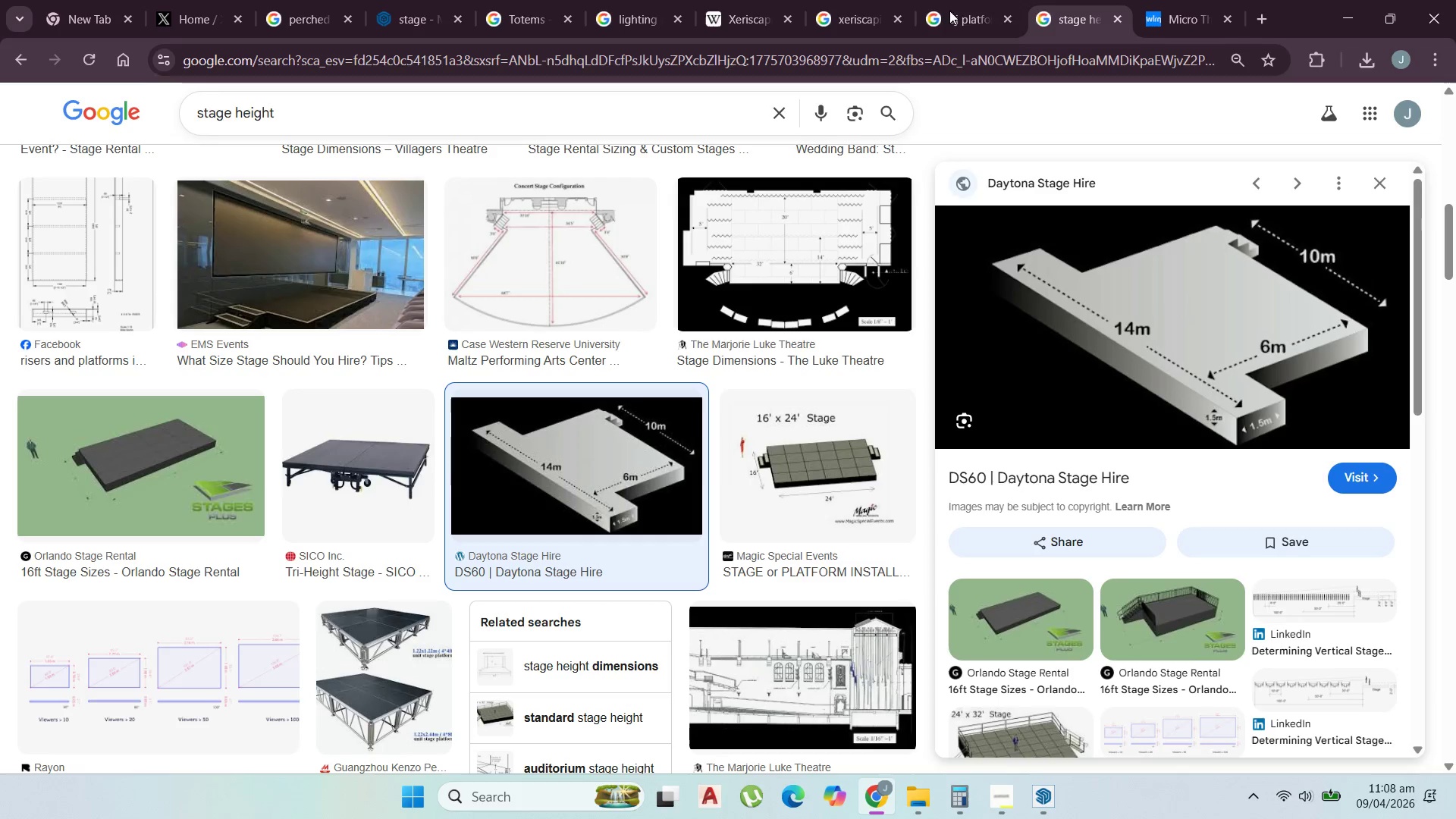 
wait(5.26)
 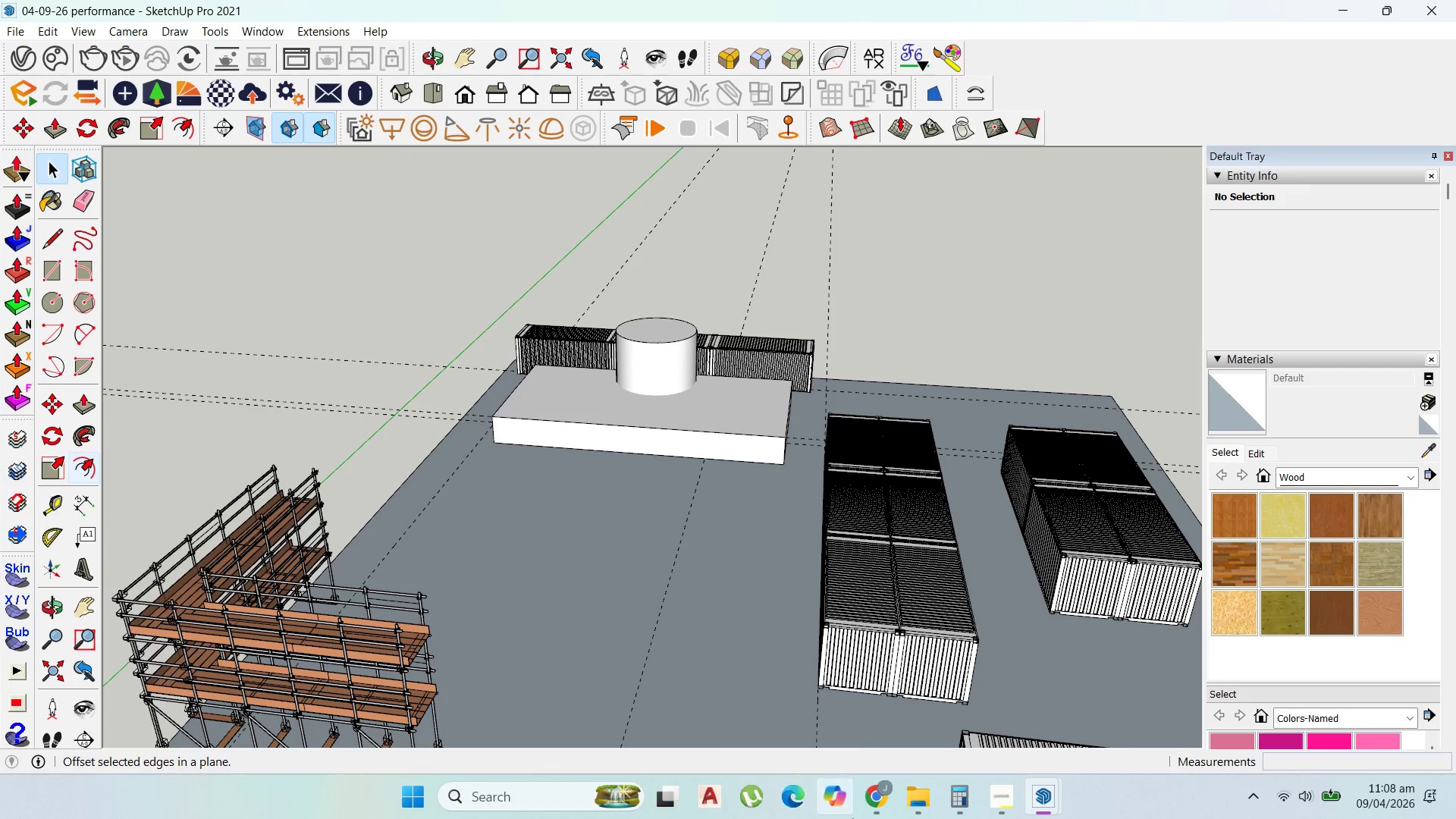 
left_click([388, 1])
 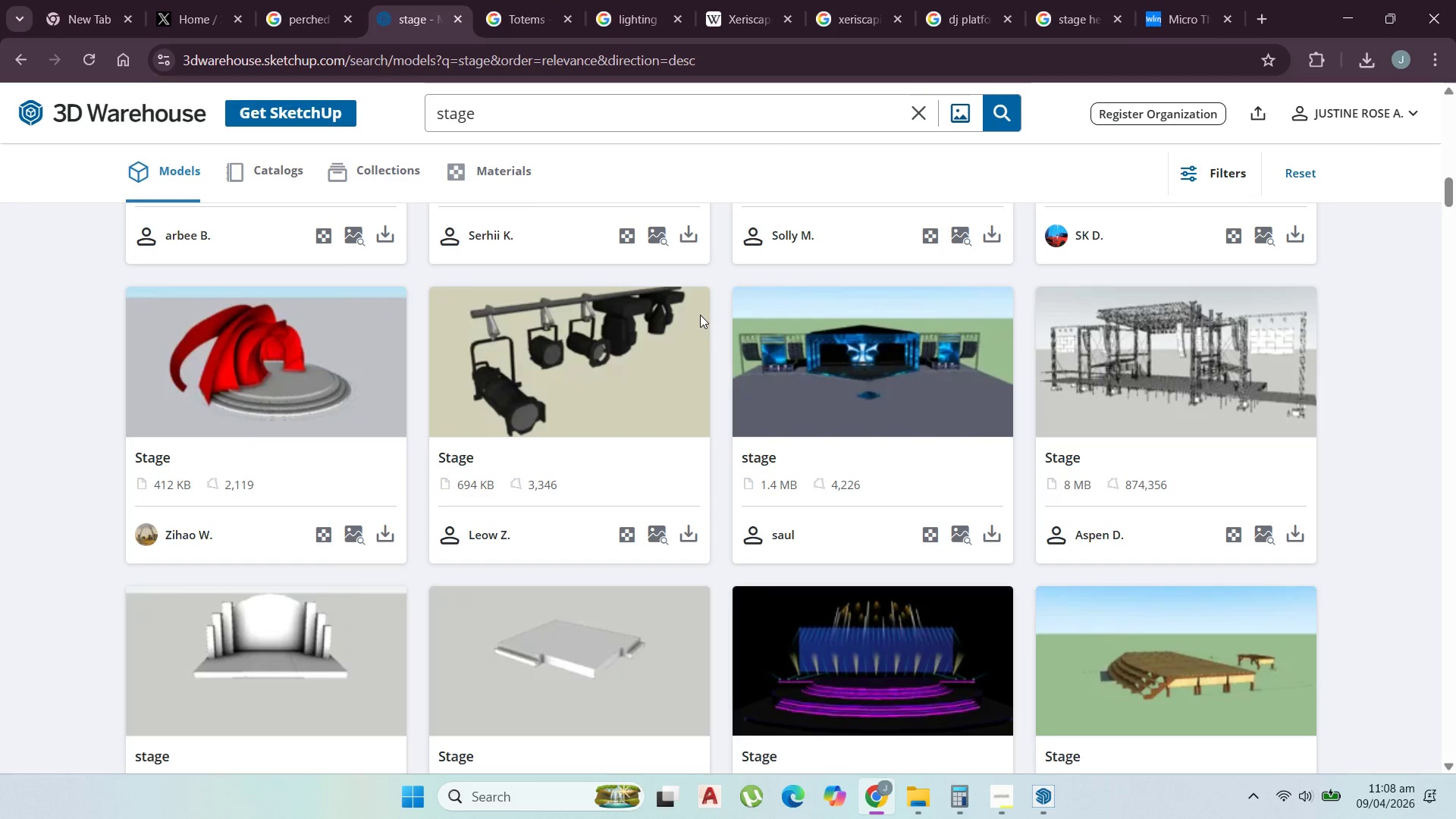 
scroll: coordinate [740, 398], scroll_direction: down, amount: 4.0